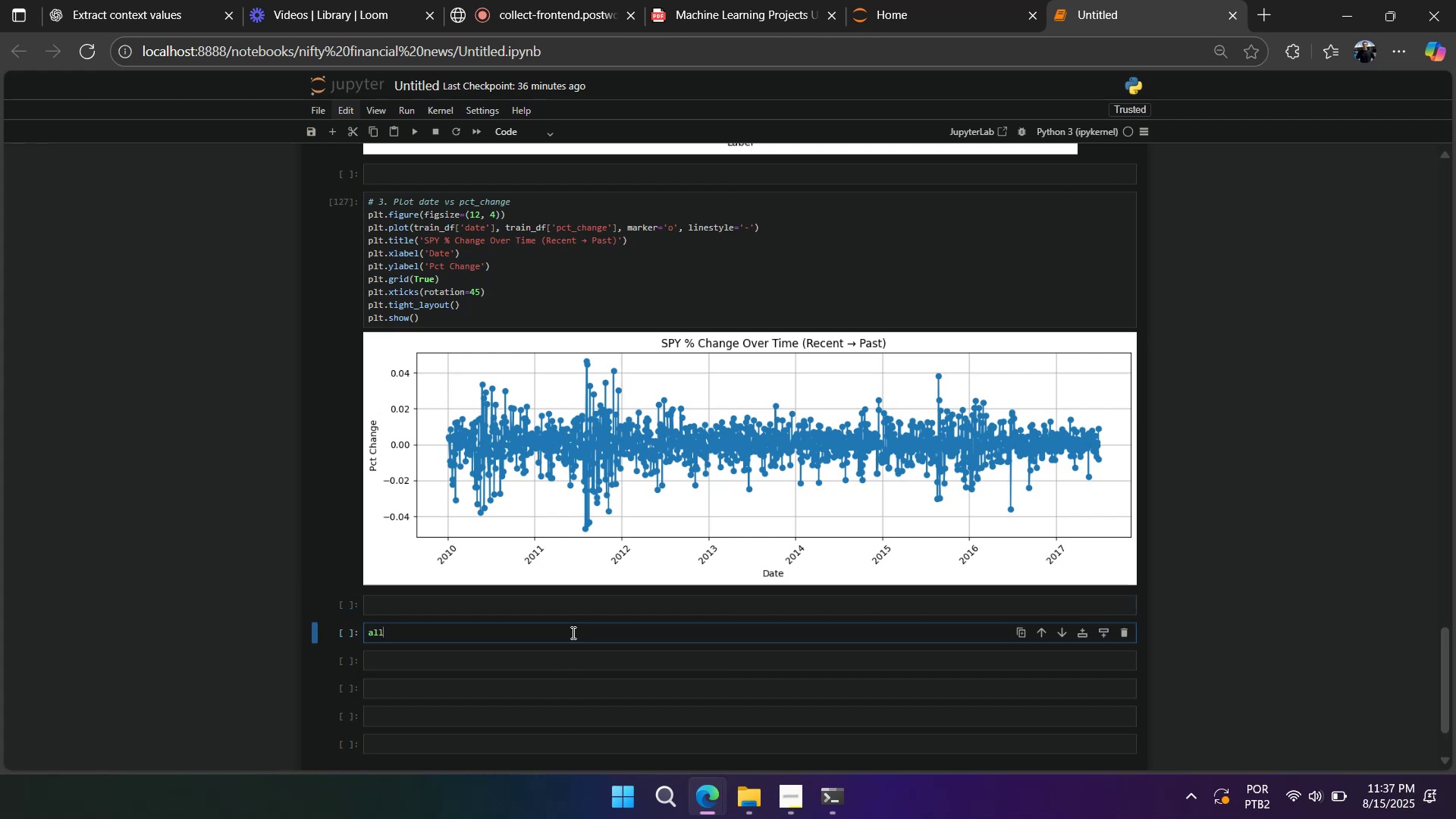 
type(-)
key(Backspace)
type(_tran)
key(Backspace)
key(Backspace)
key(Backspace)
key(Tab)
key(Backspace)
key(Tab)
key(Tab)
 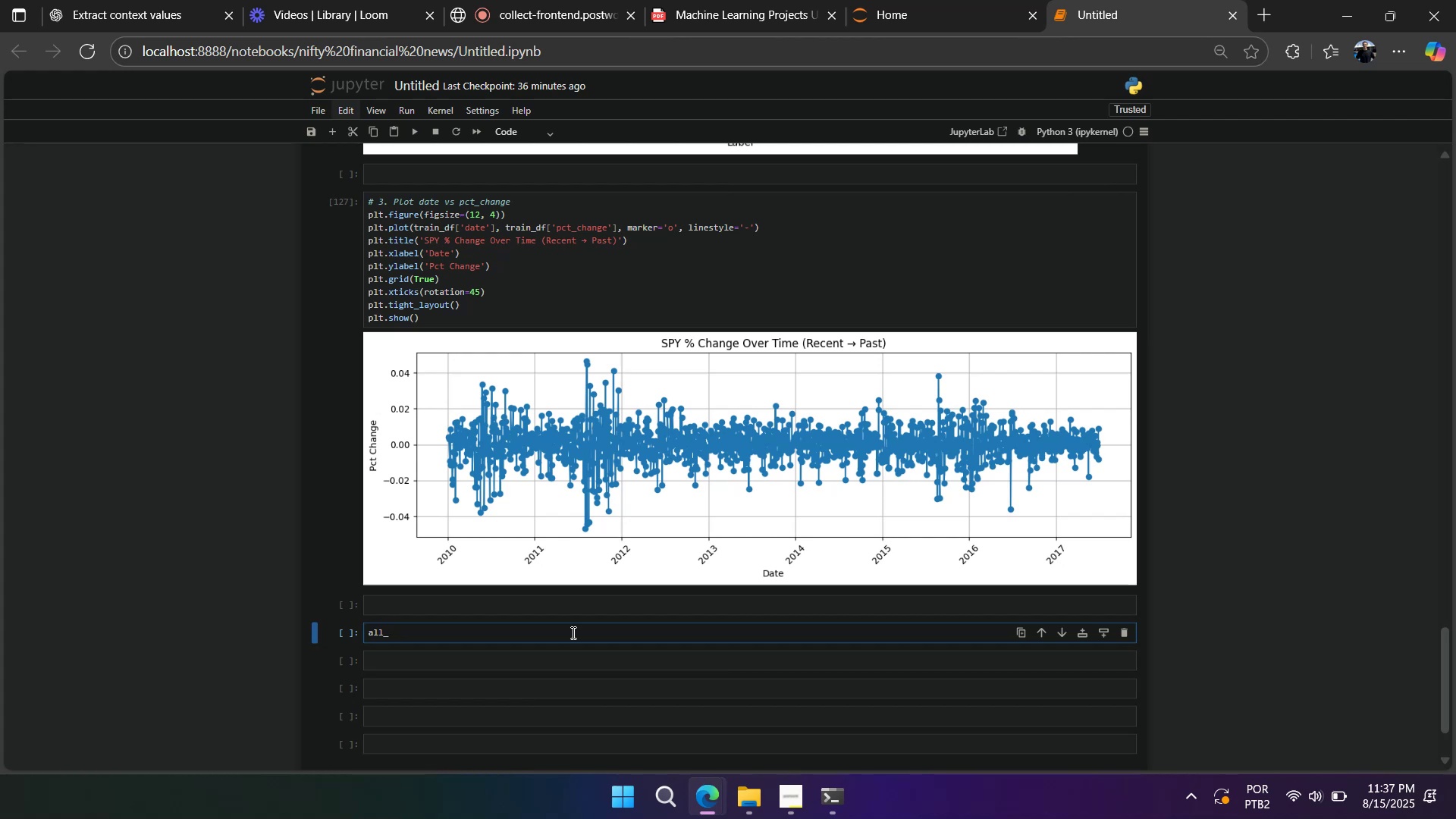 
scroll: coordinate [579, 617], scroll_direction: up, amount: 10.0
 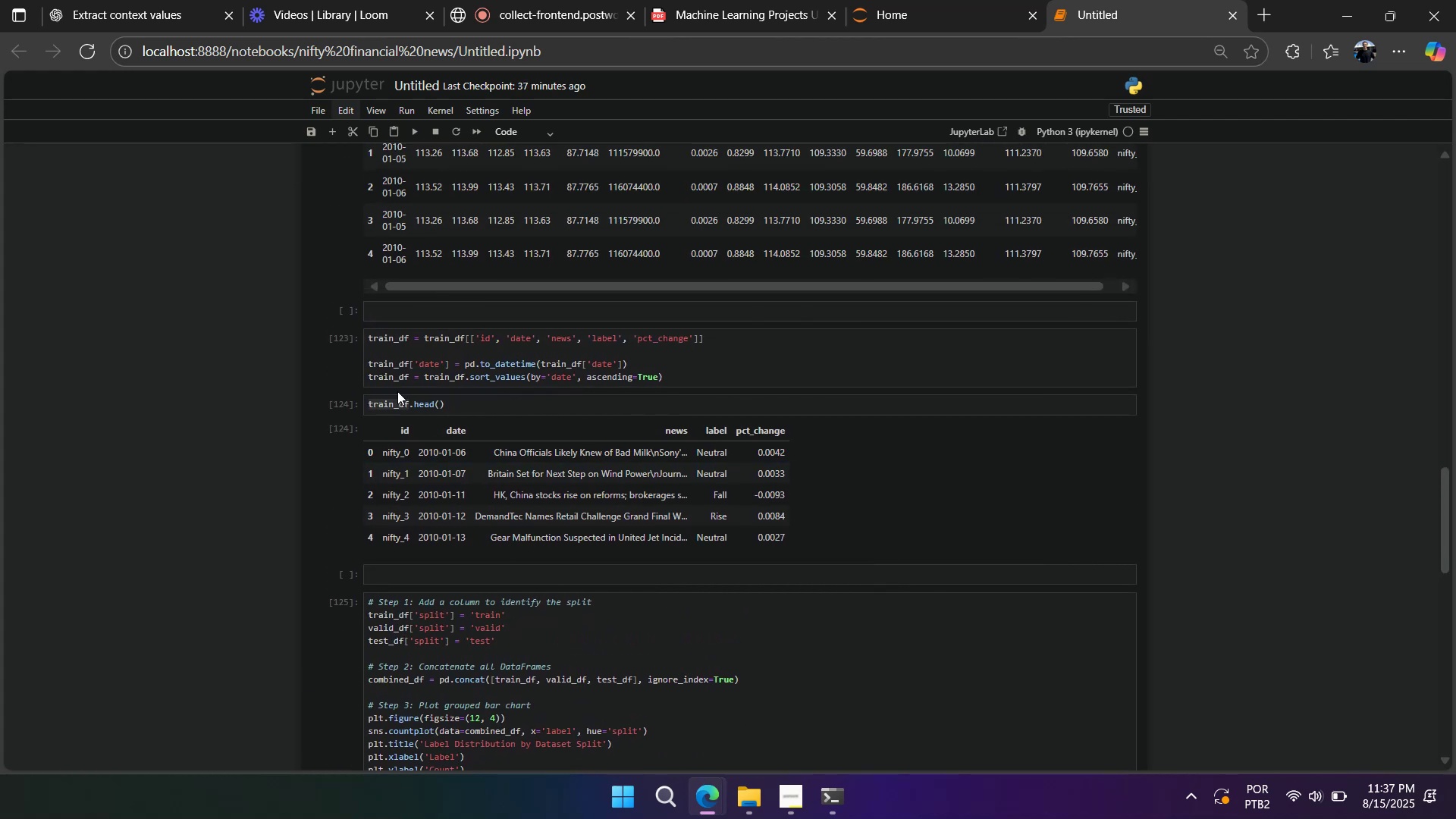 
left_click([411, 384])
 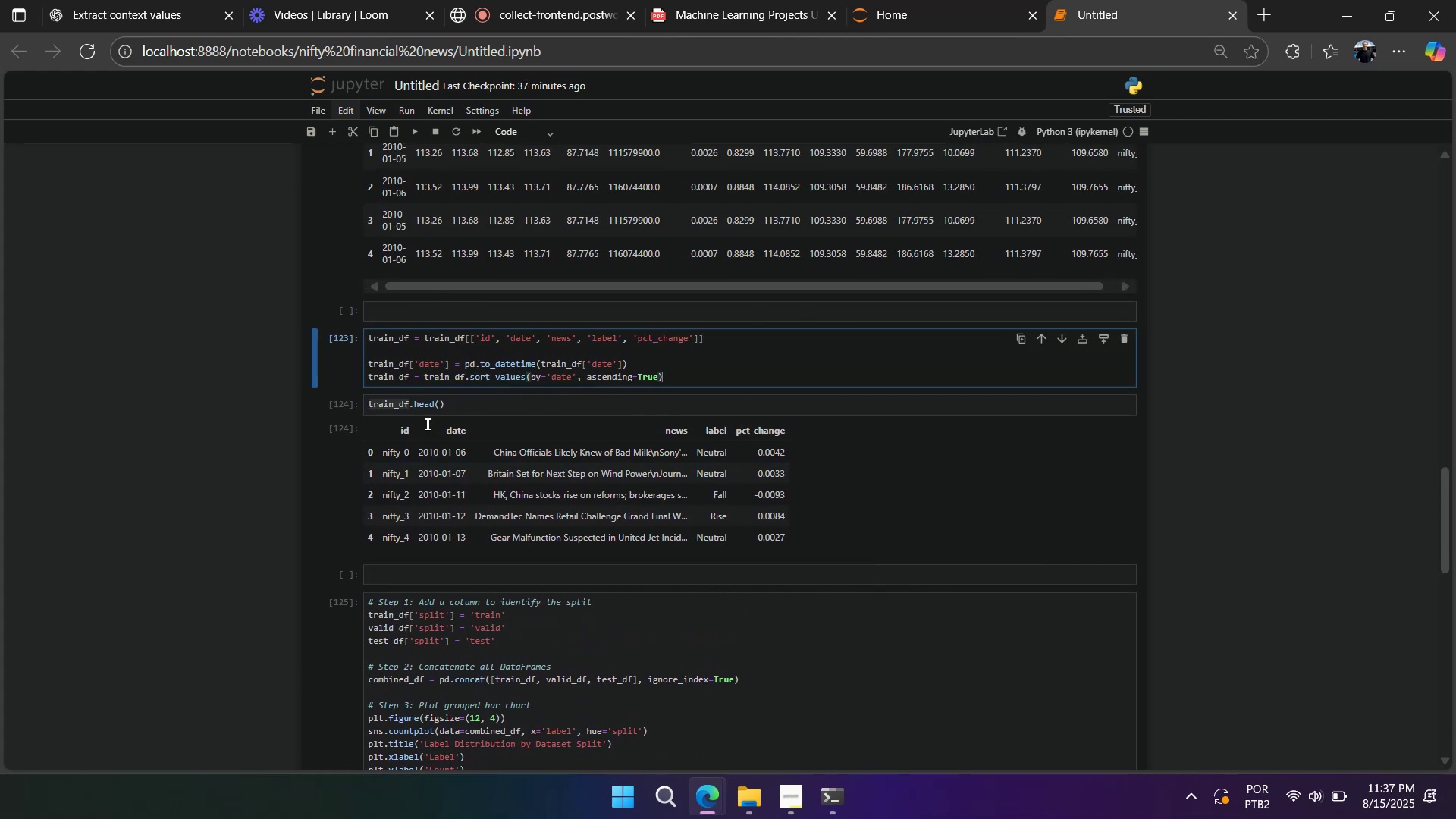 
scroll: coordinate [431, 437], scroll_direction: up, amount: 3.0
 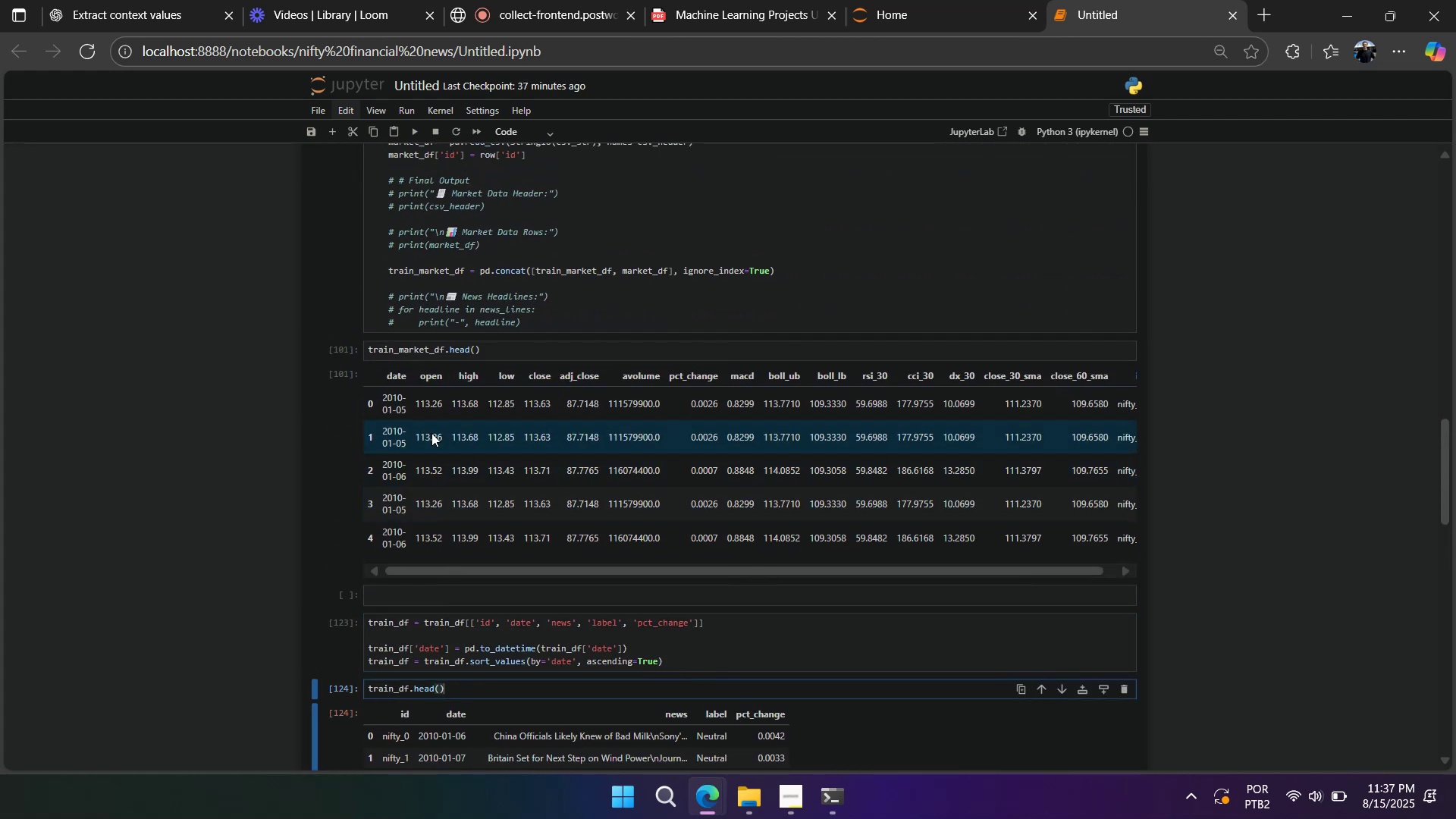 
double_click([416, 350])
 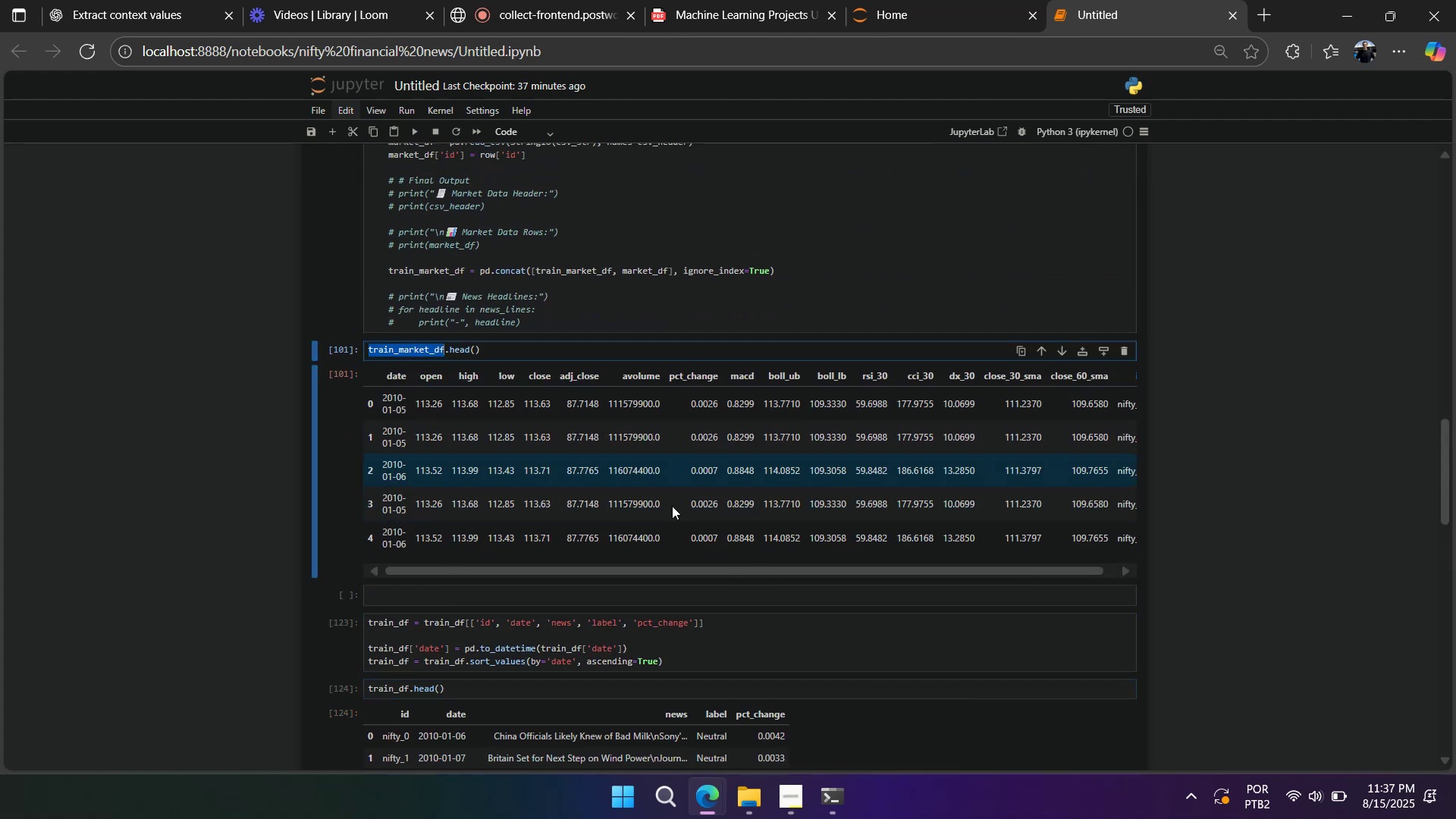 
key(Control+C)
 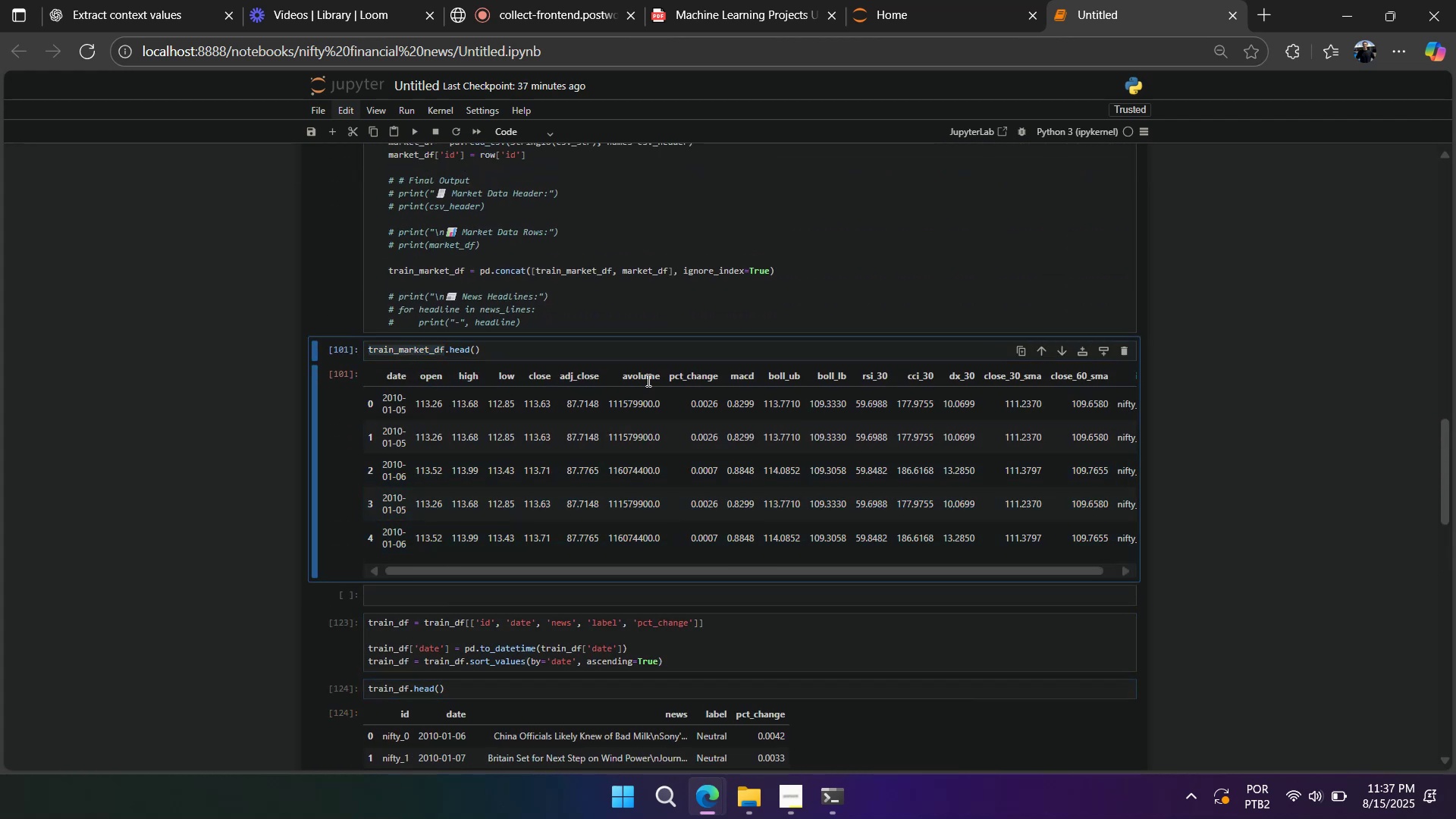 
double_click([640, 353])
 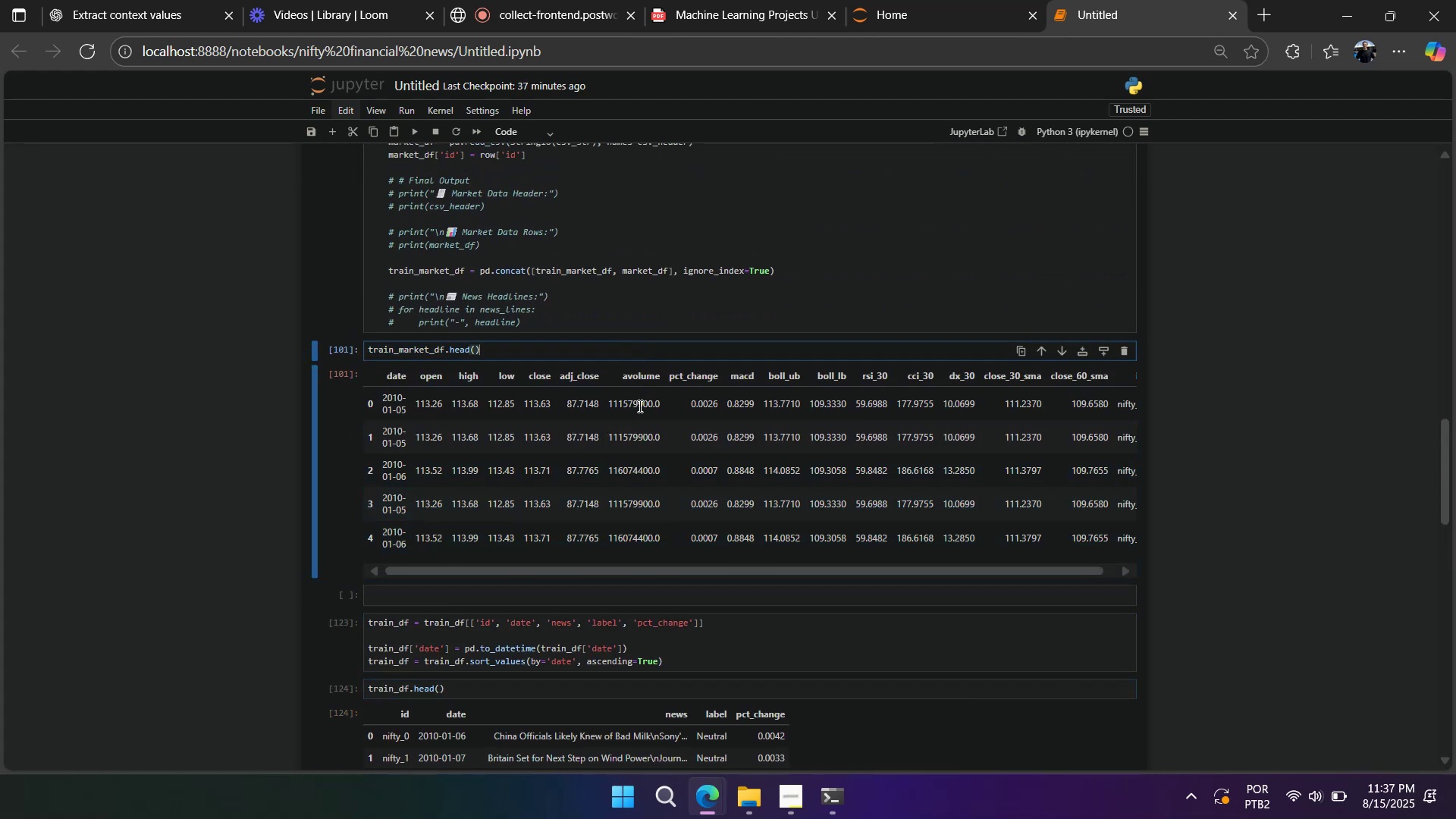 
scroll: coordinate [654, 661], scroll_direction: down, amount: 14.0
 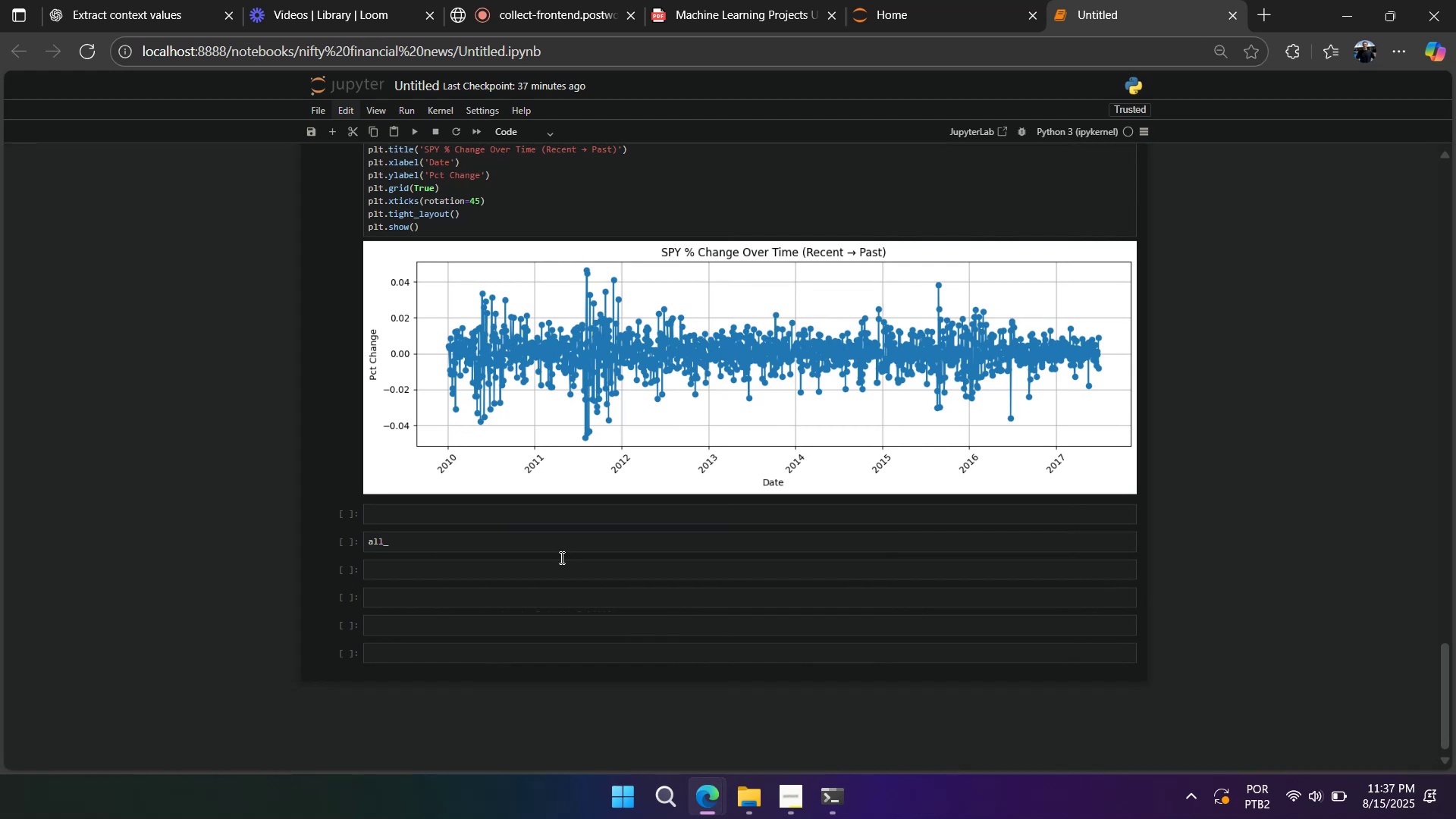 
left_click([553, 536])
 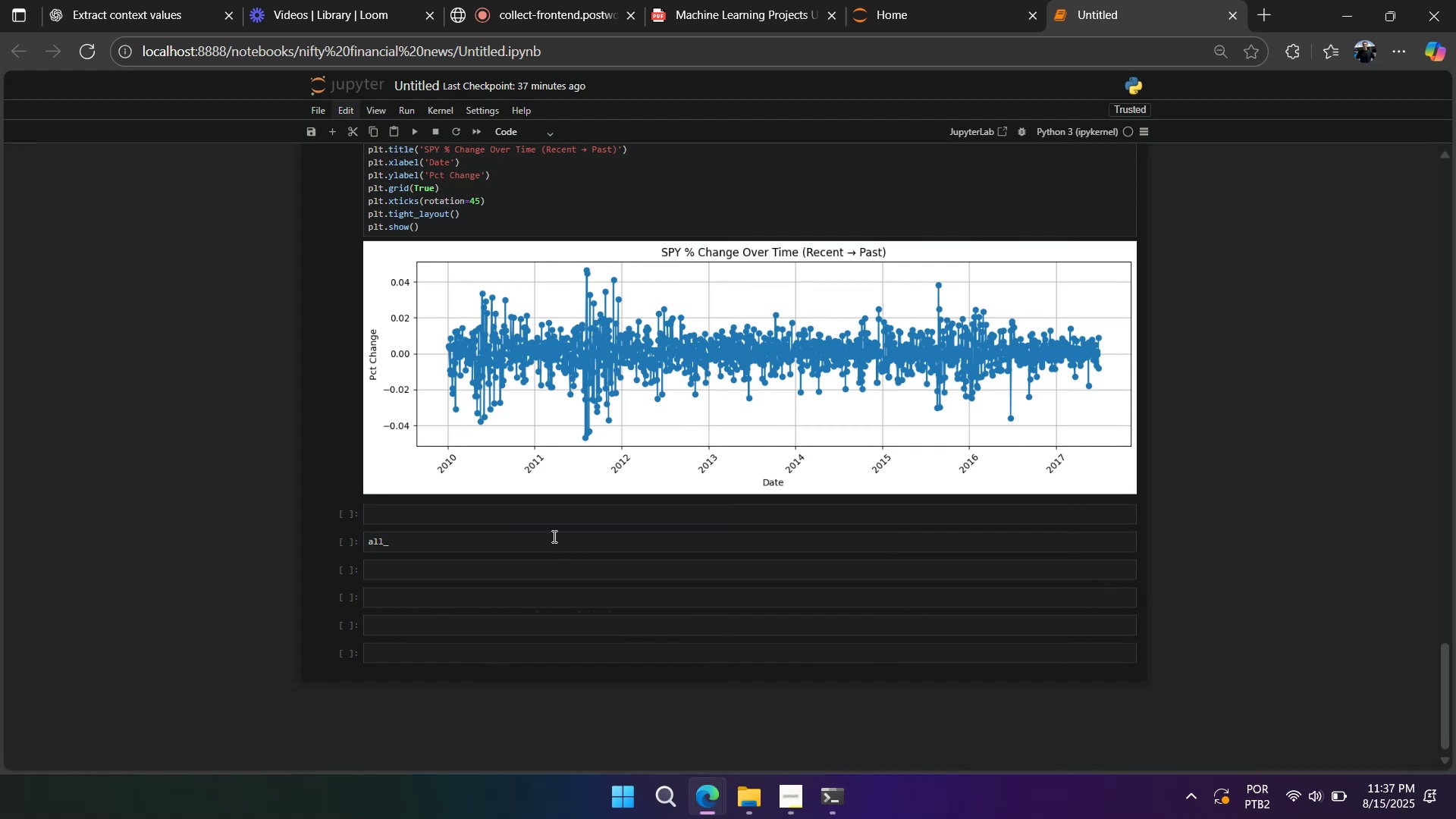 
key(Control+A)
 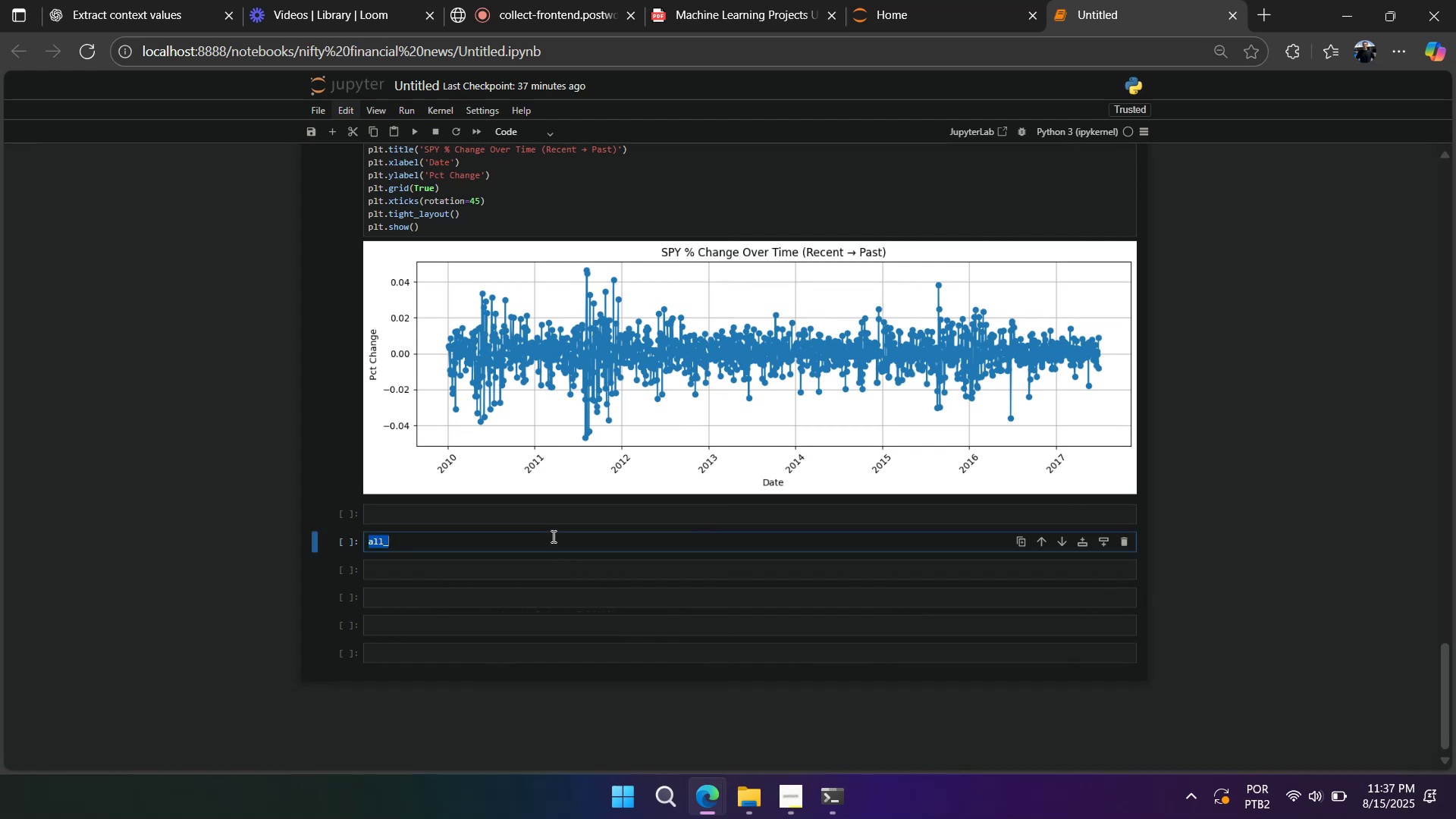 
key(Control+V)
 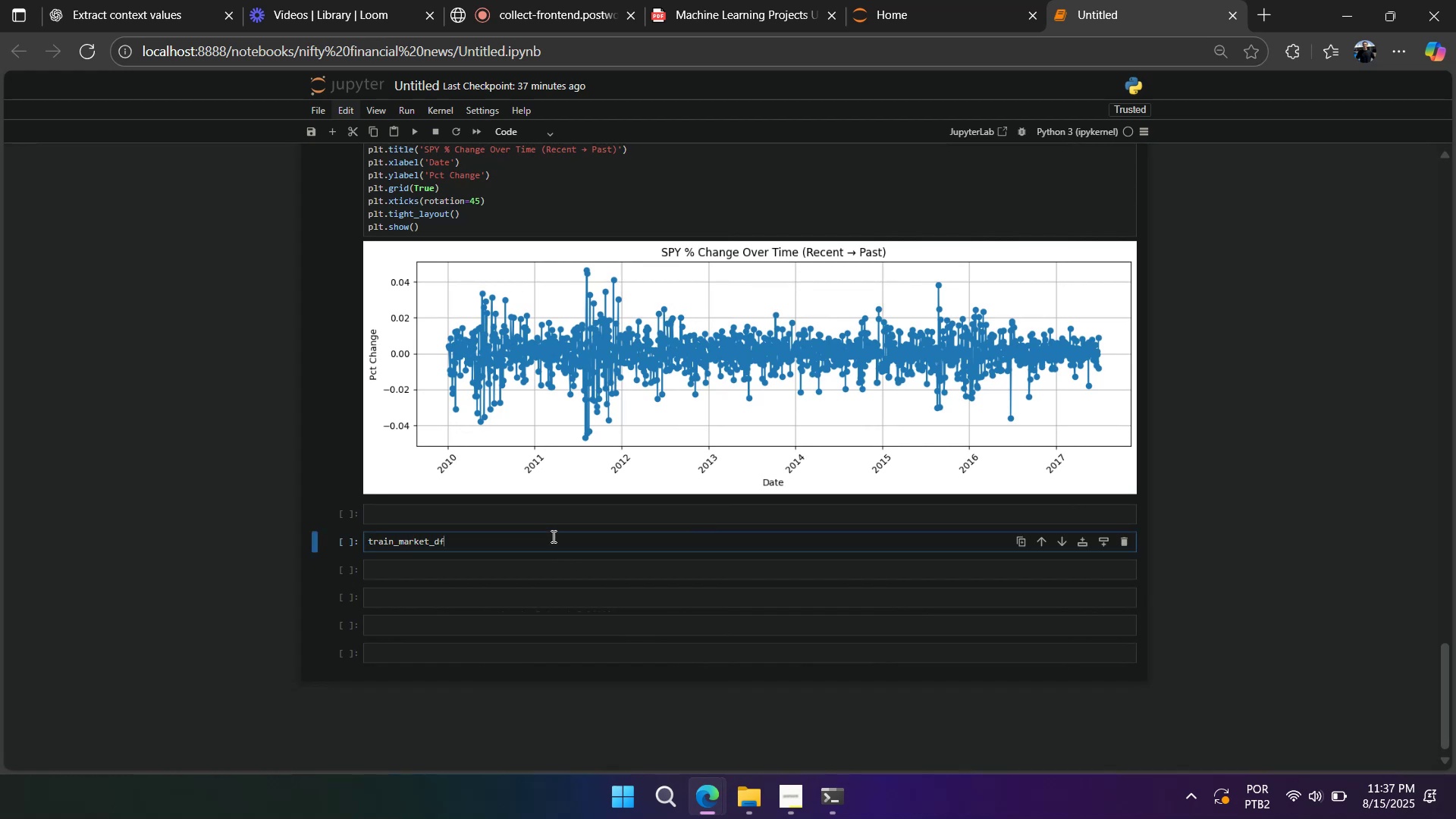 
key(Shift+Enter)
 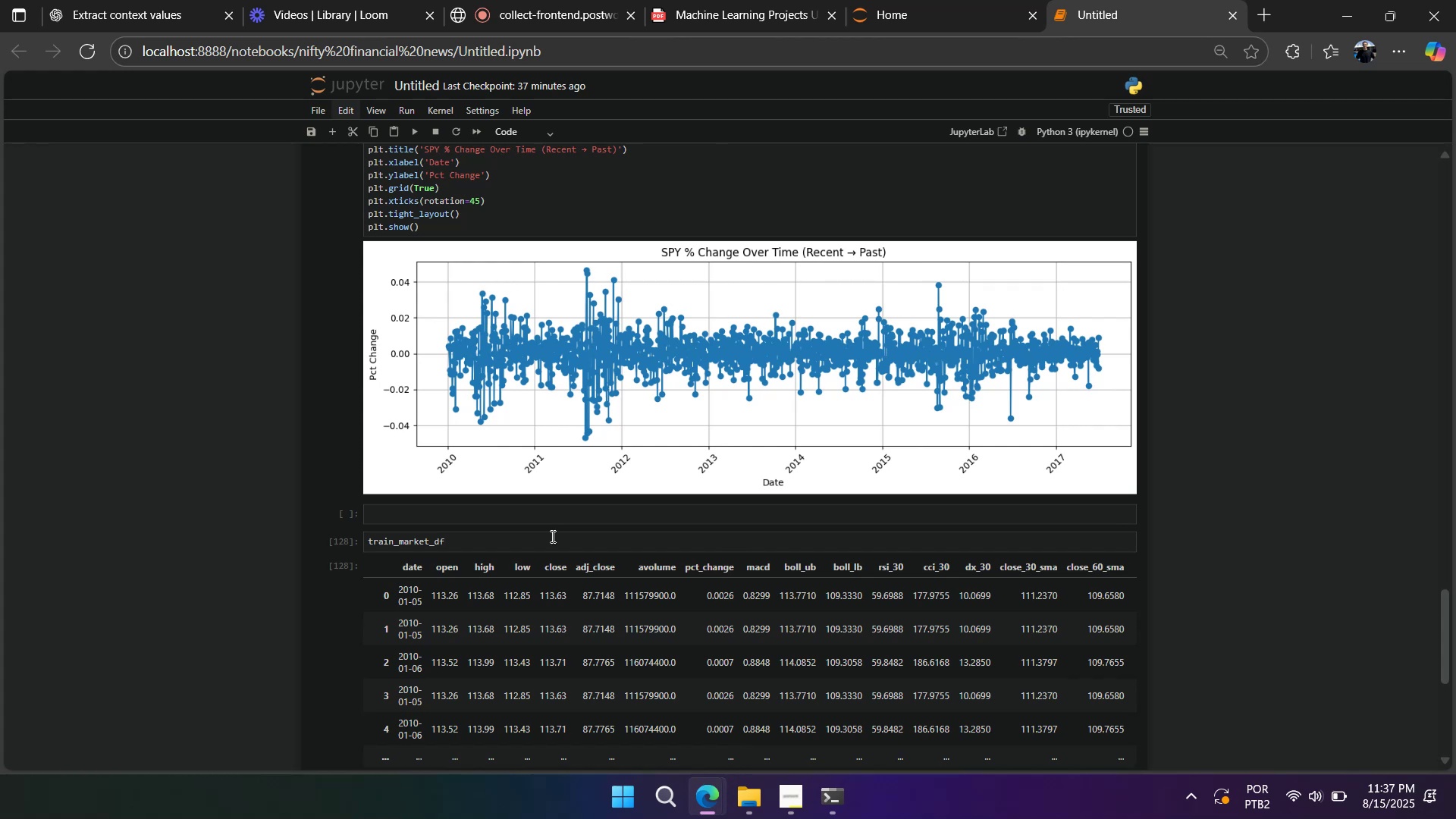 
wait(39.94)
 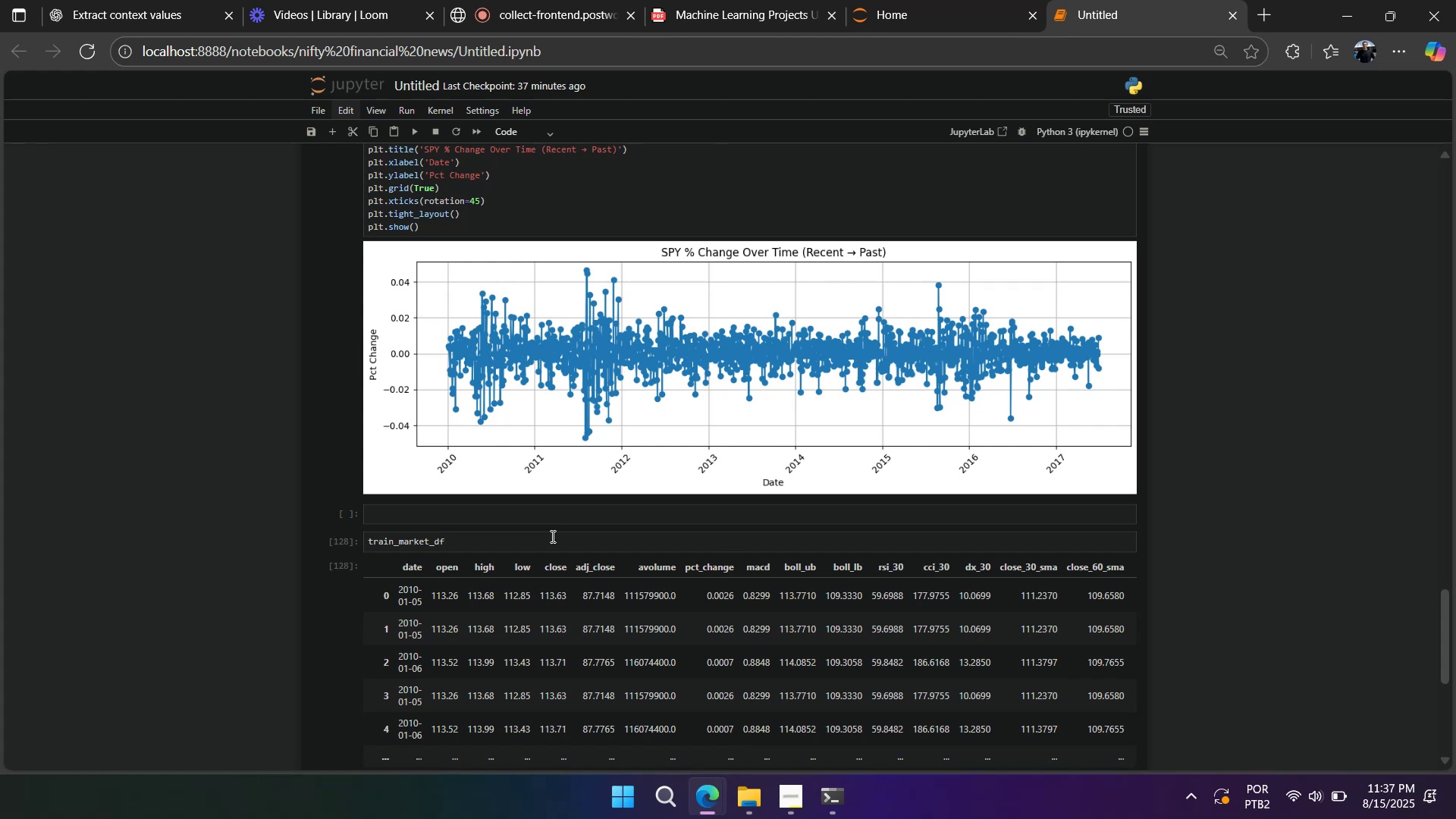 
left_click([350, 538])
 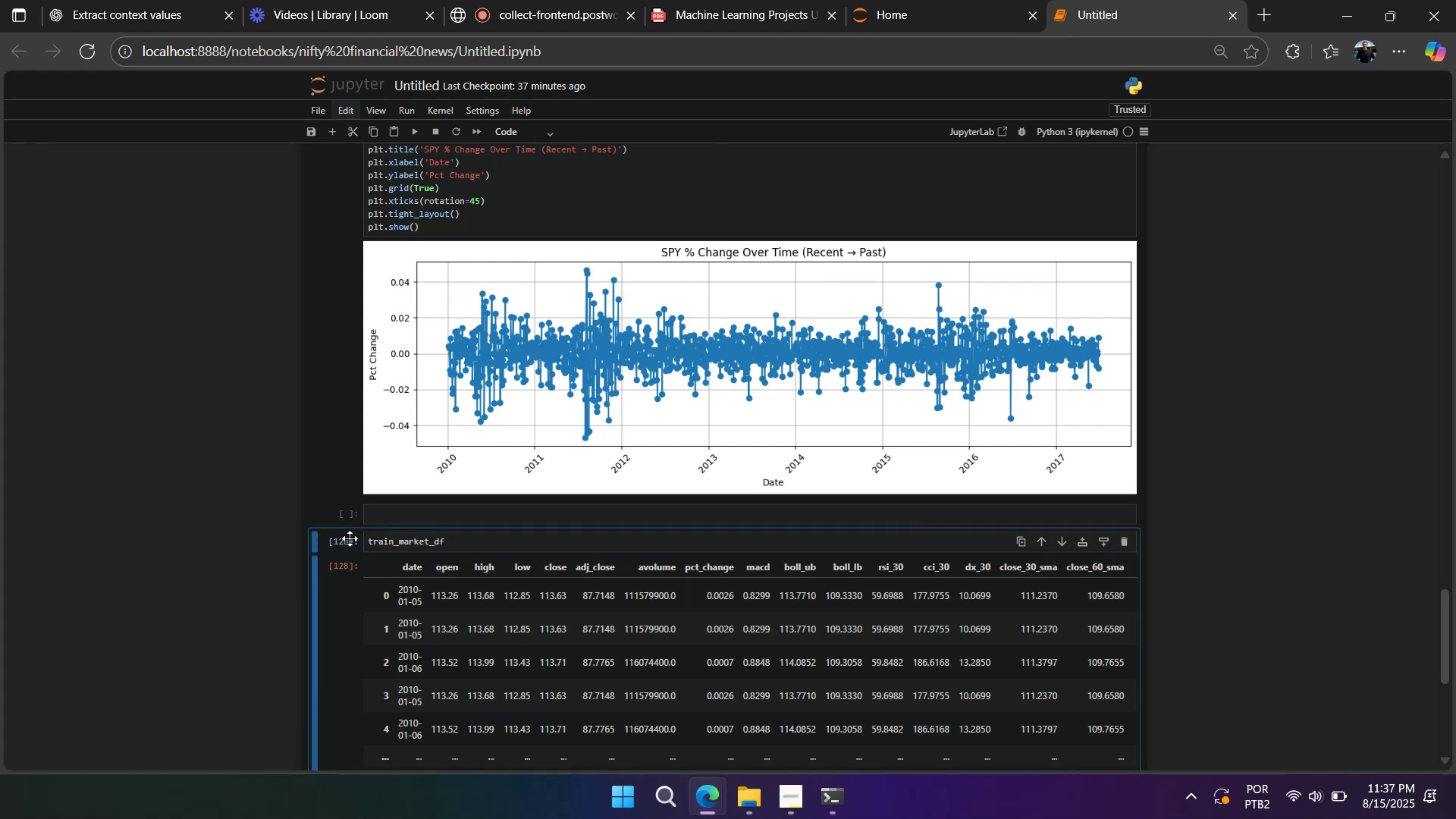 
type(dd)
 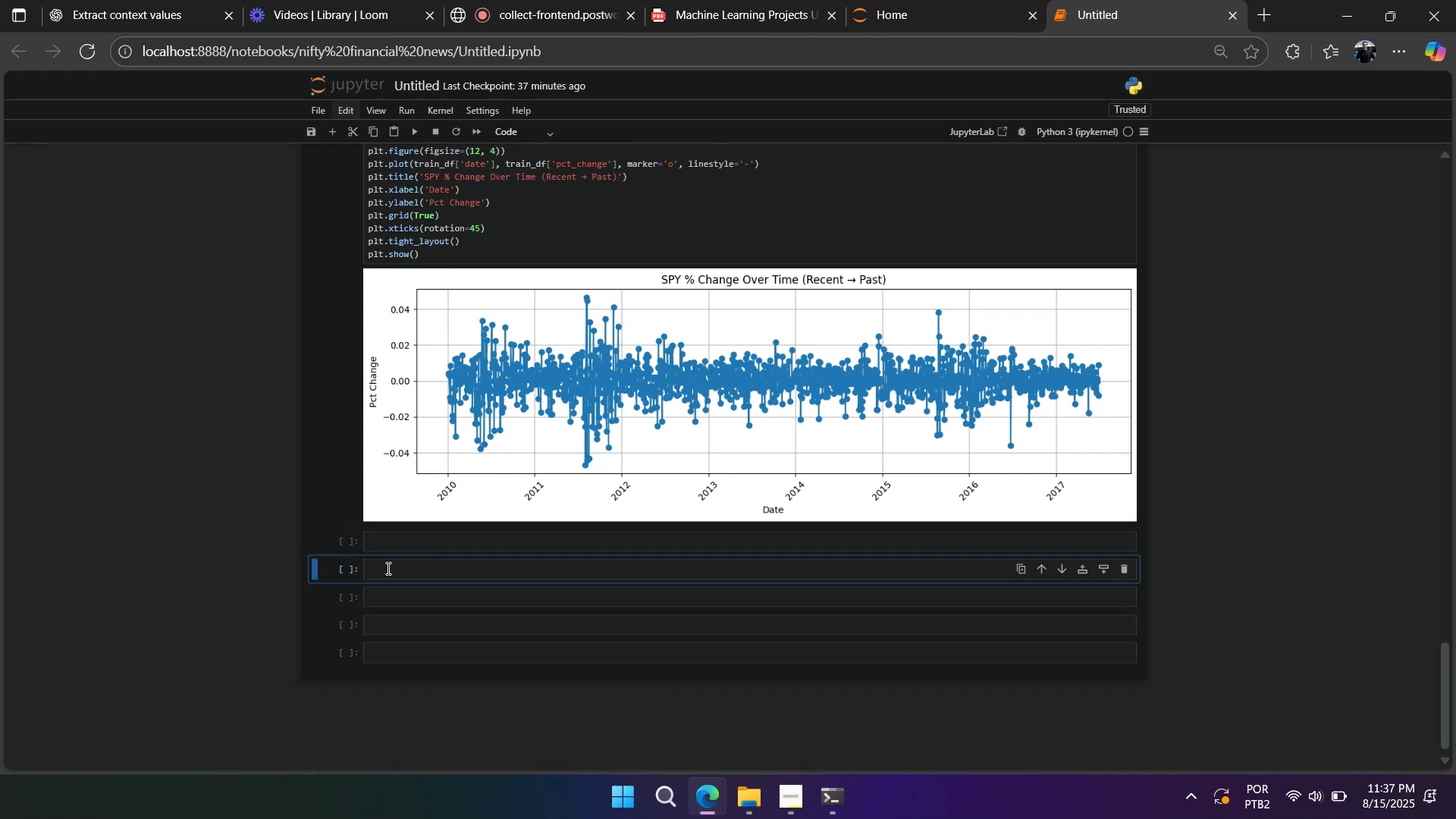 
left_click([387, 568])
 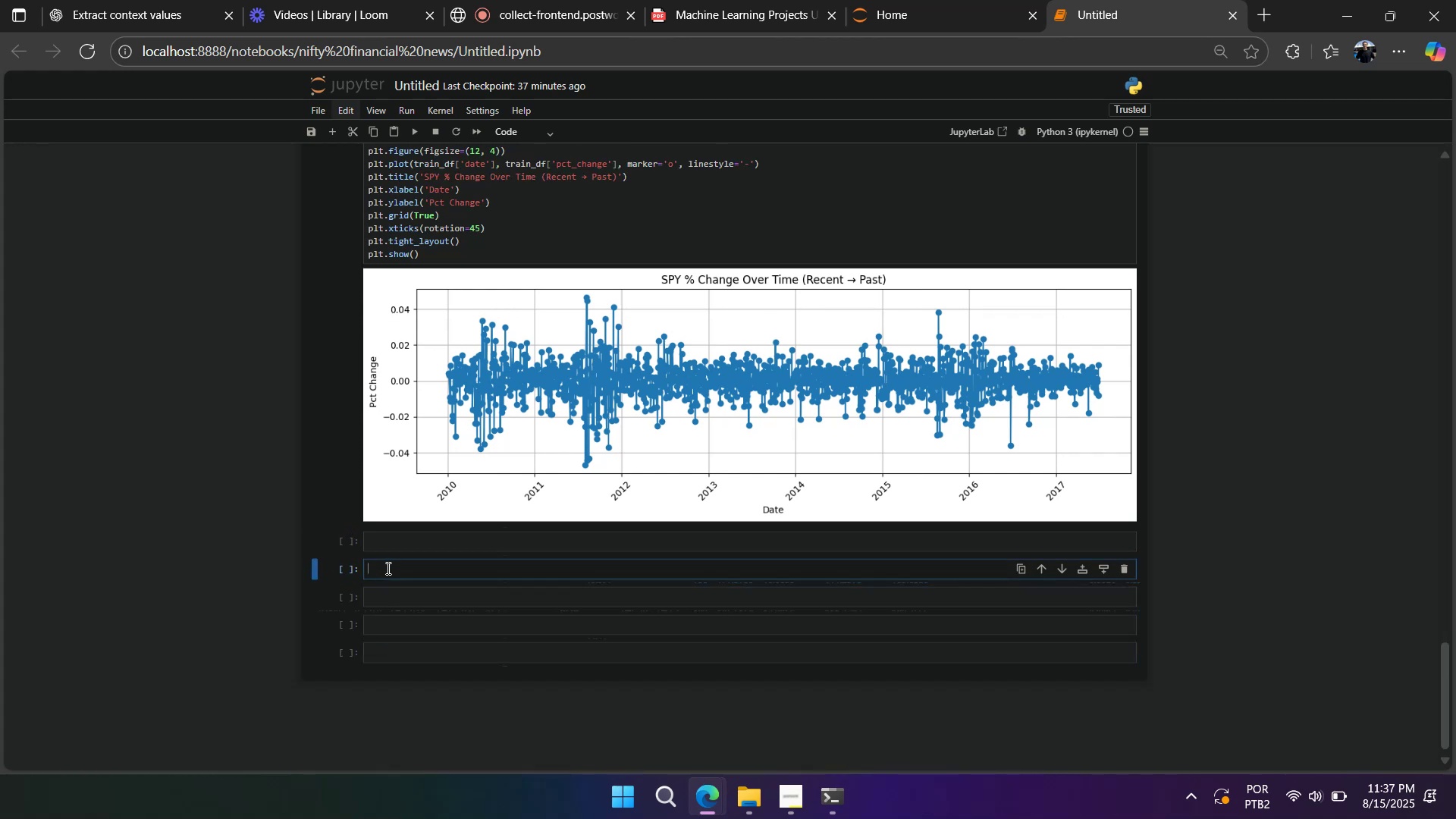 
type(train_df]`)
key(Backspace)
key(Backspace)
 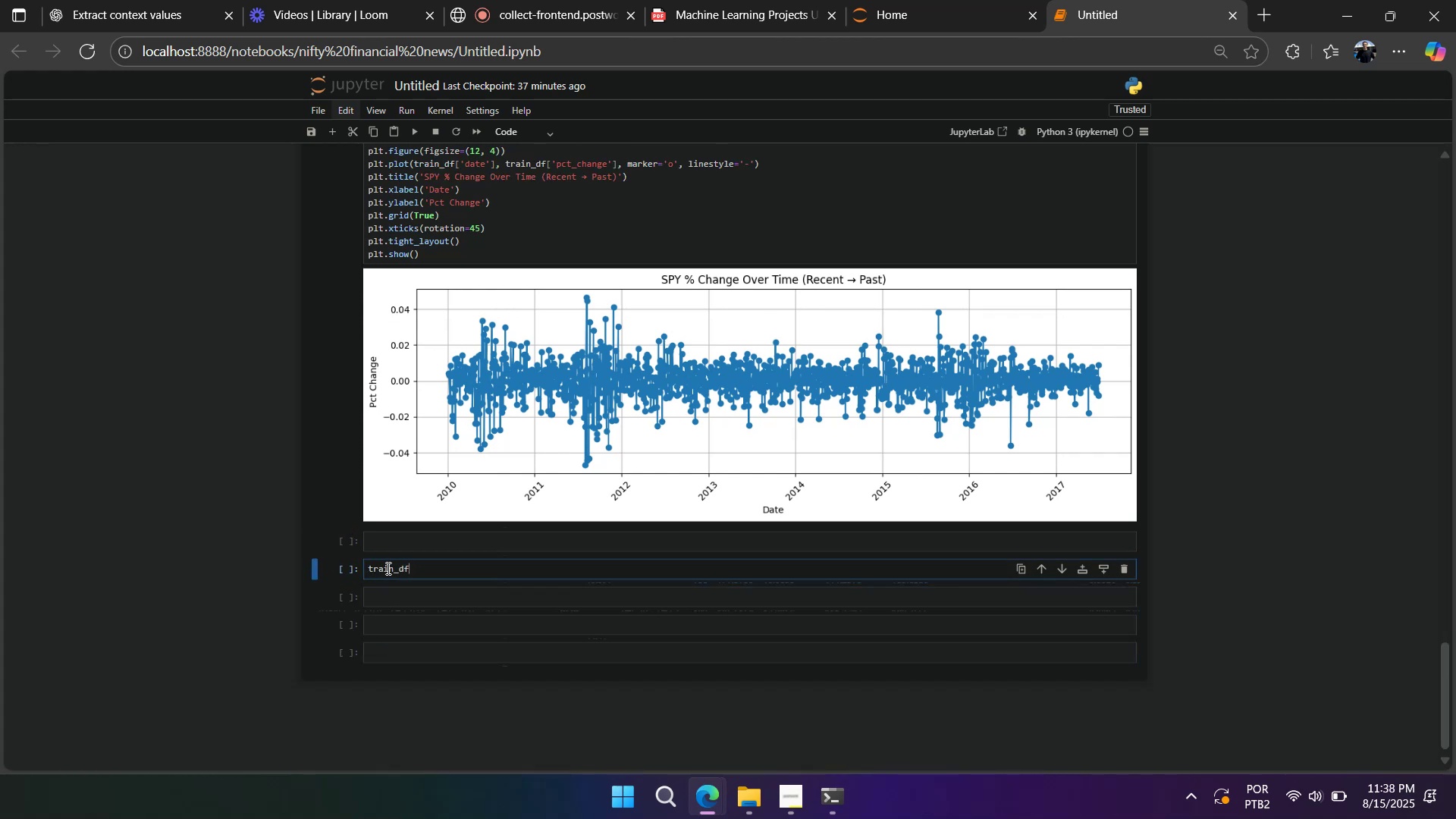 
key(Shift+Enter)
 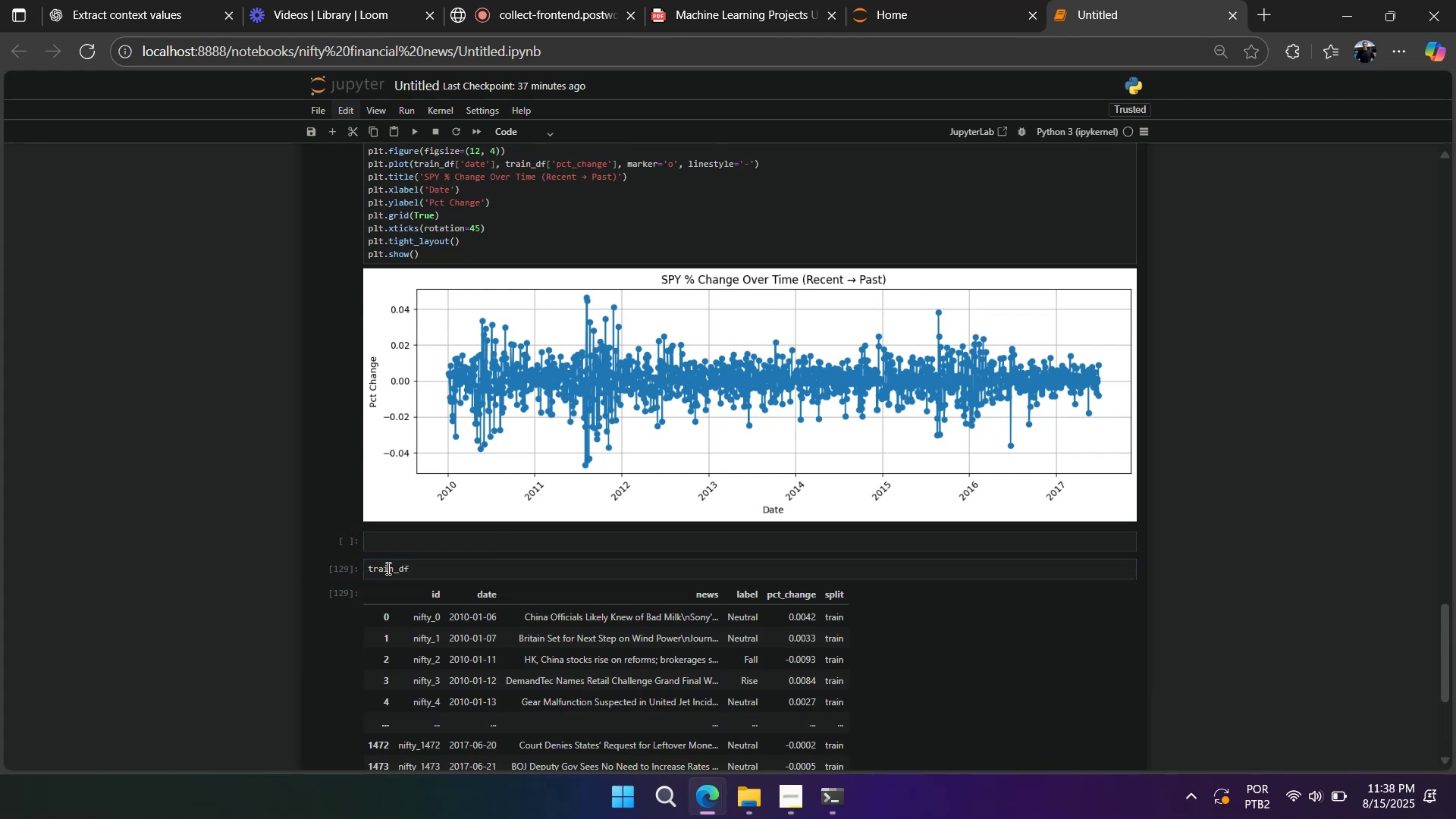 
key(Enter)
 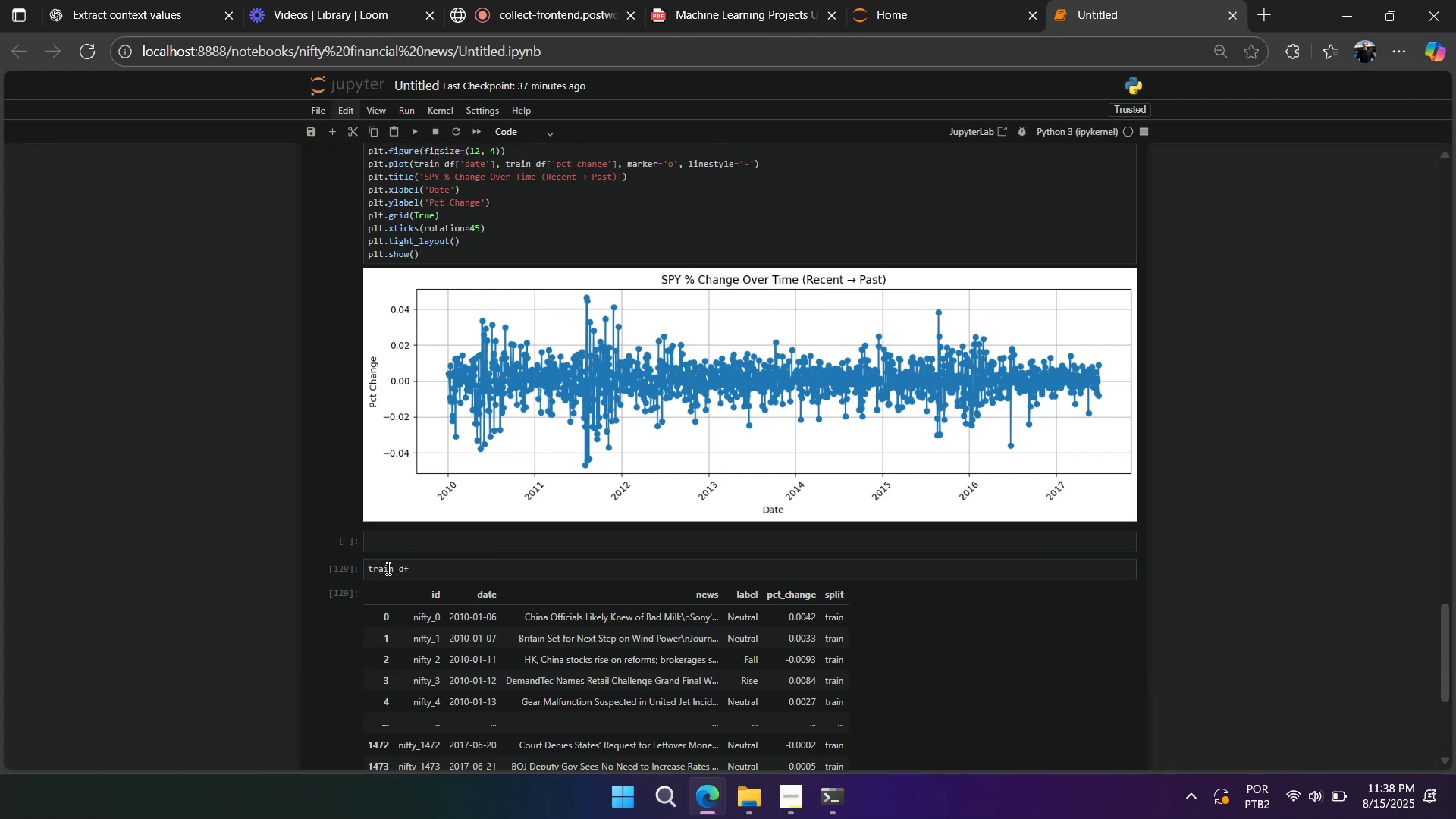 
key(ArrowLeft)
 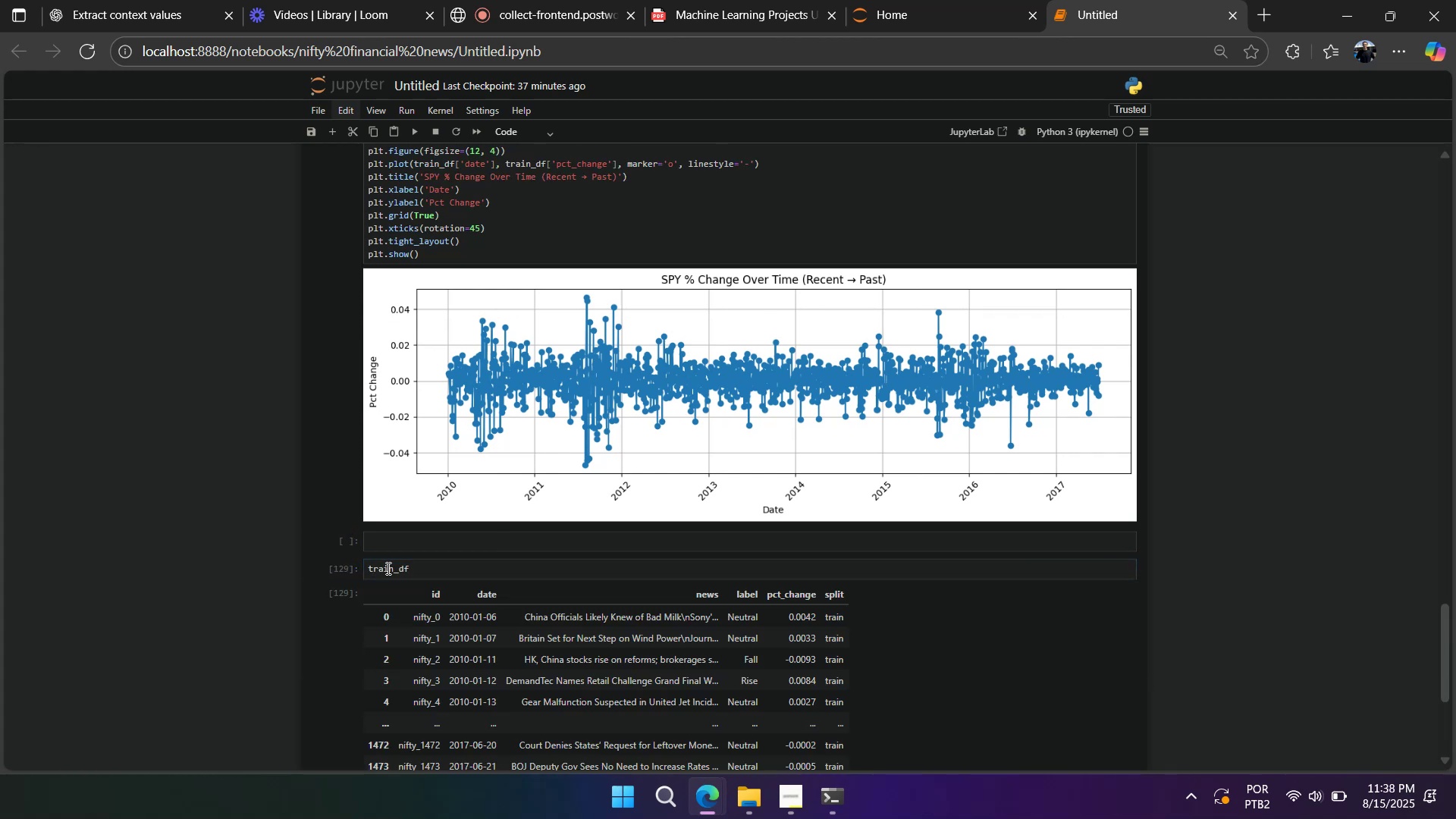 
key(ArrowUp)
 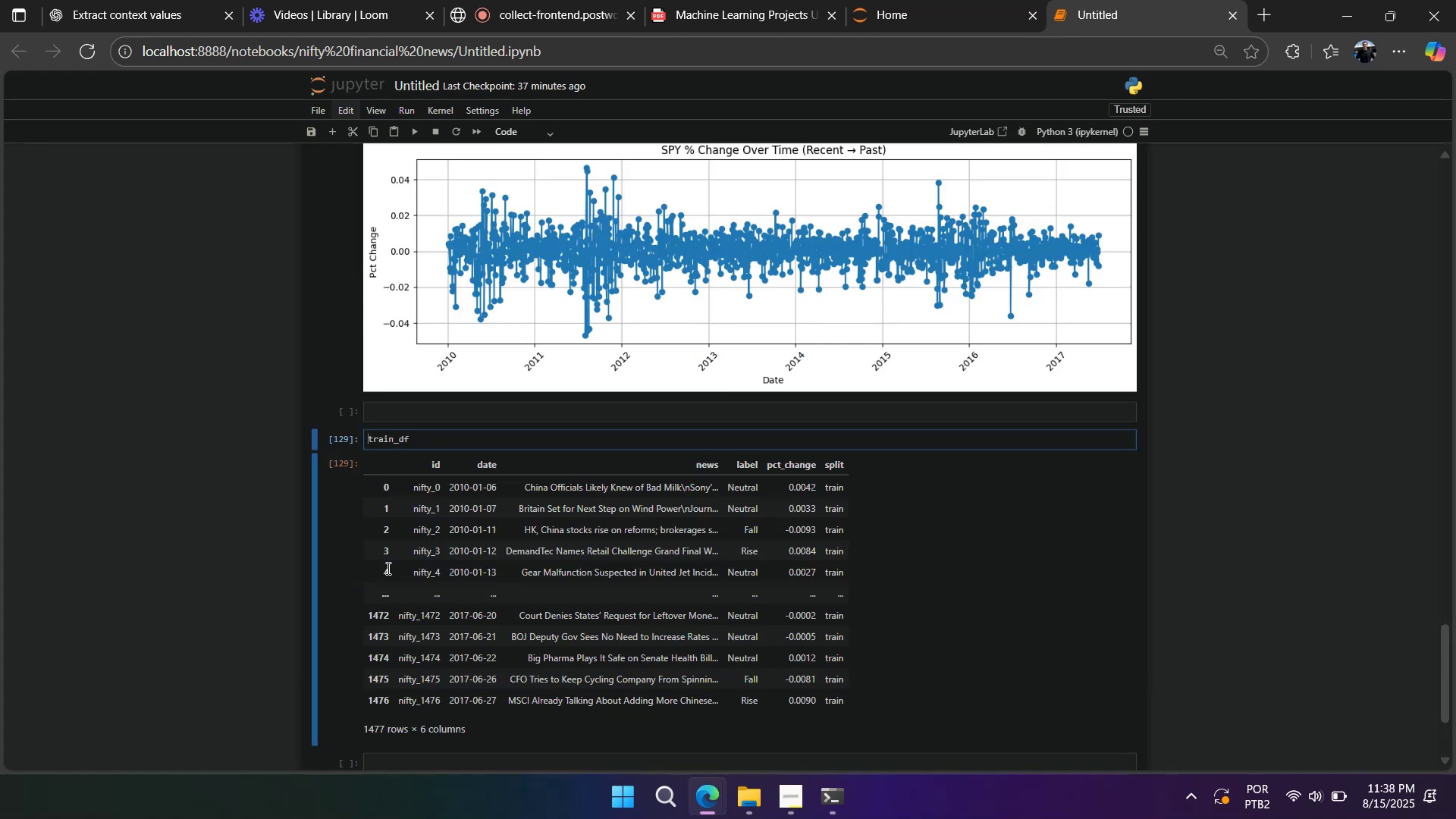 
key(Enter)
 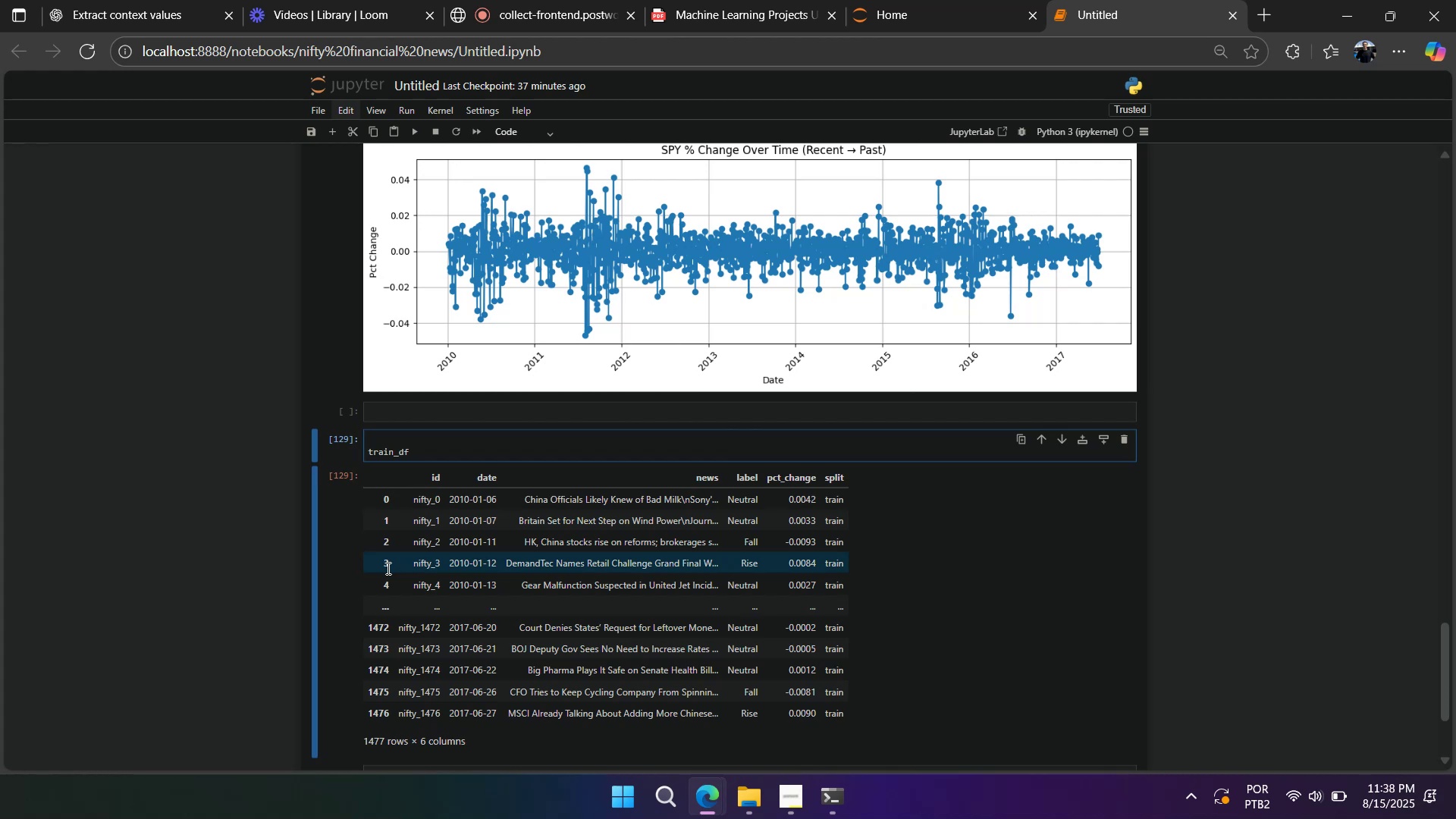 
key(Backspace)
 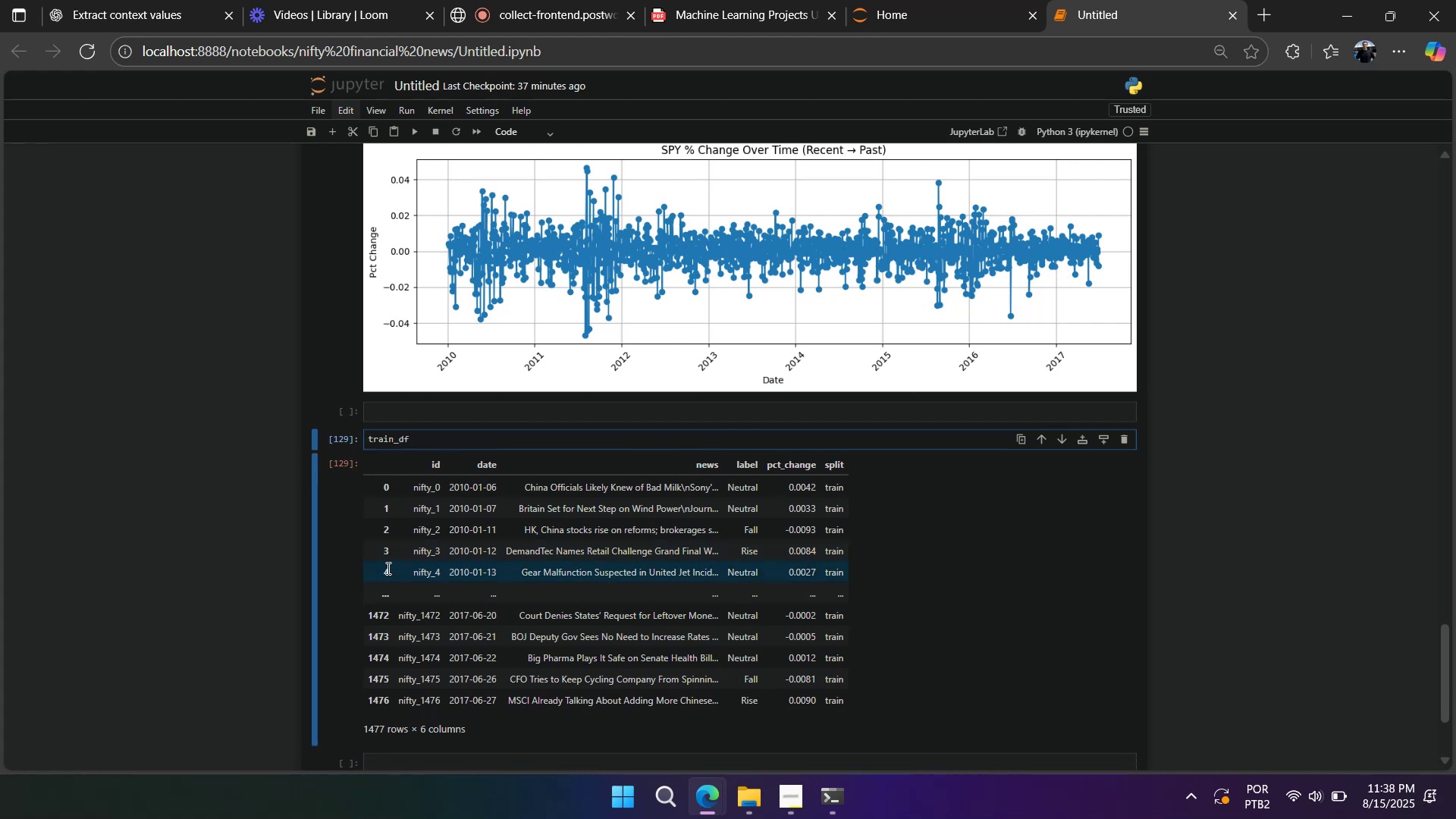 
key(ArrowRight)
 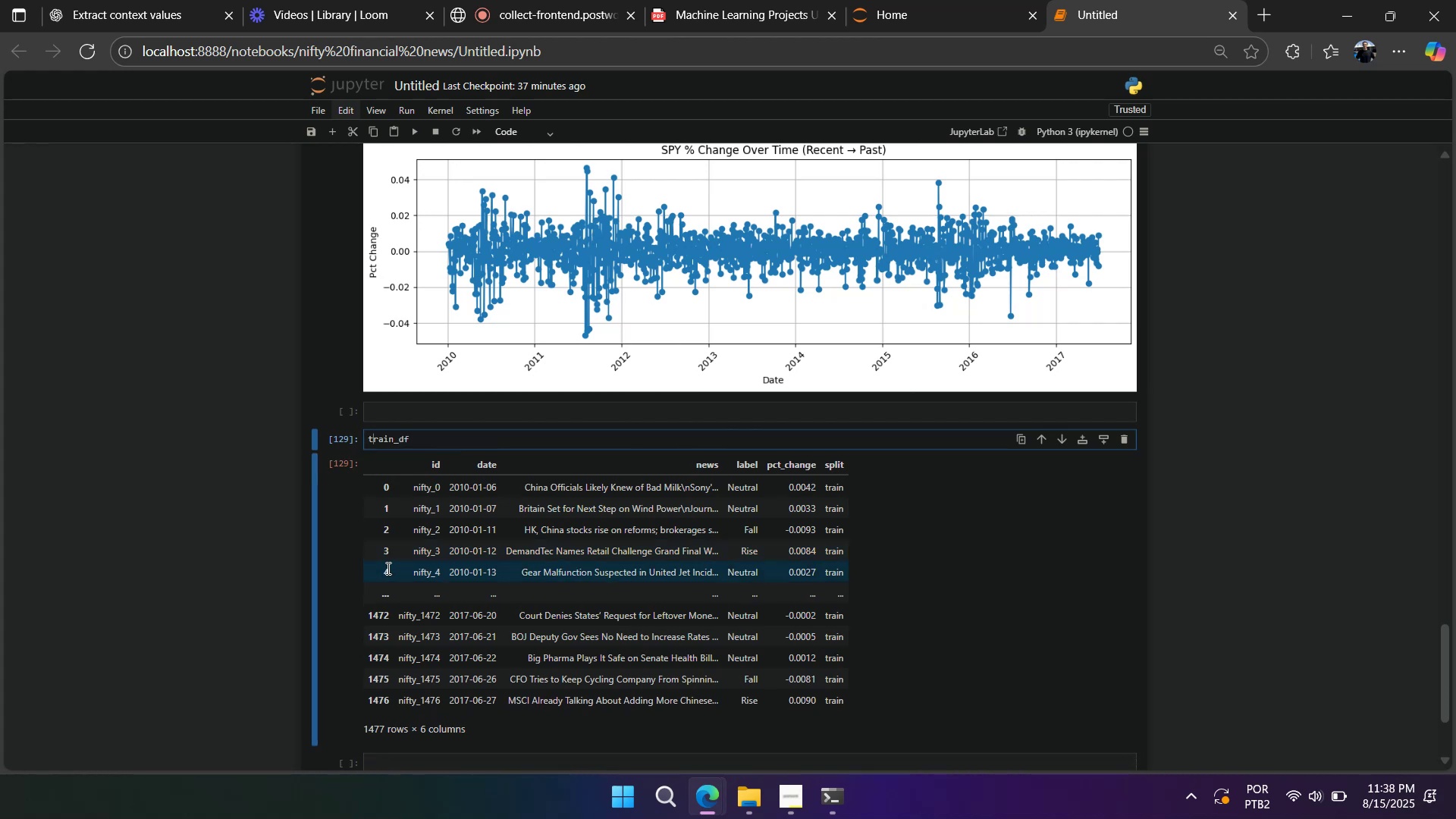 
key(ArrowRight)
 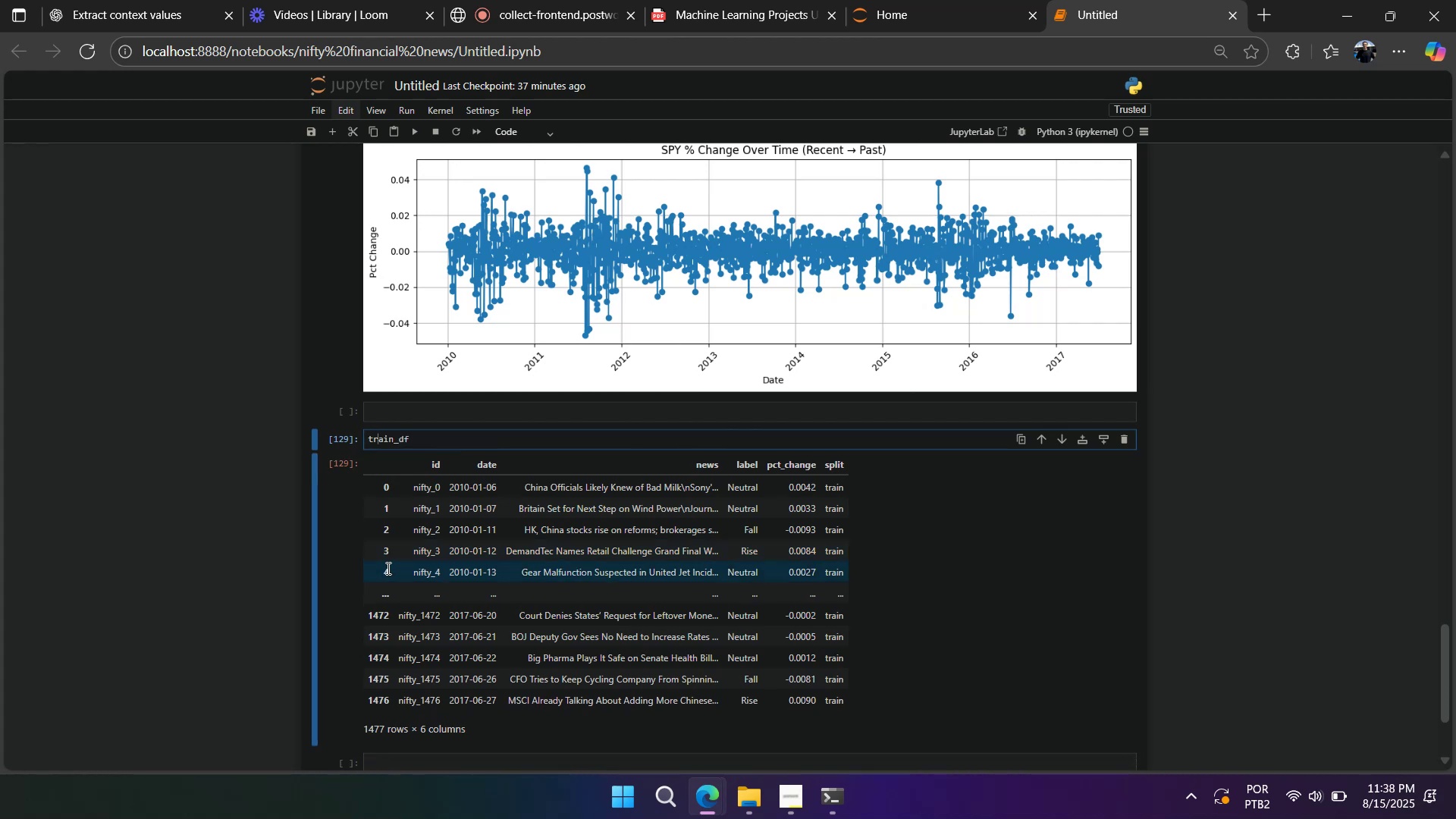 
key(ArrowRight)
 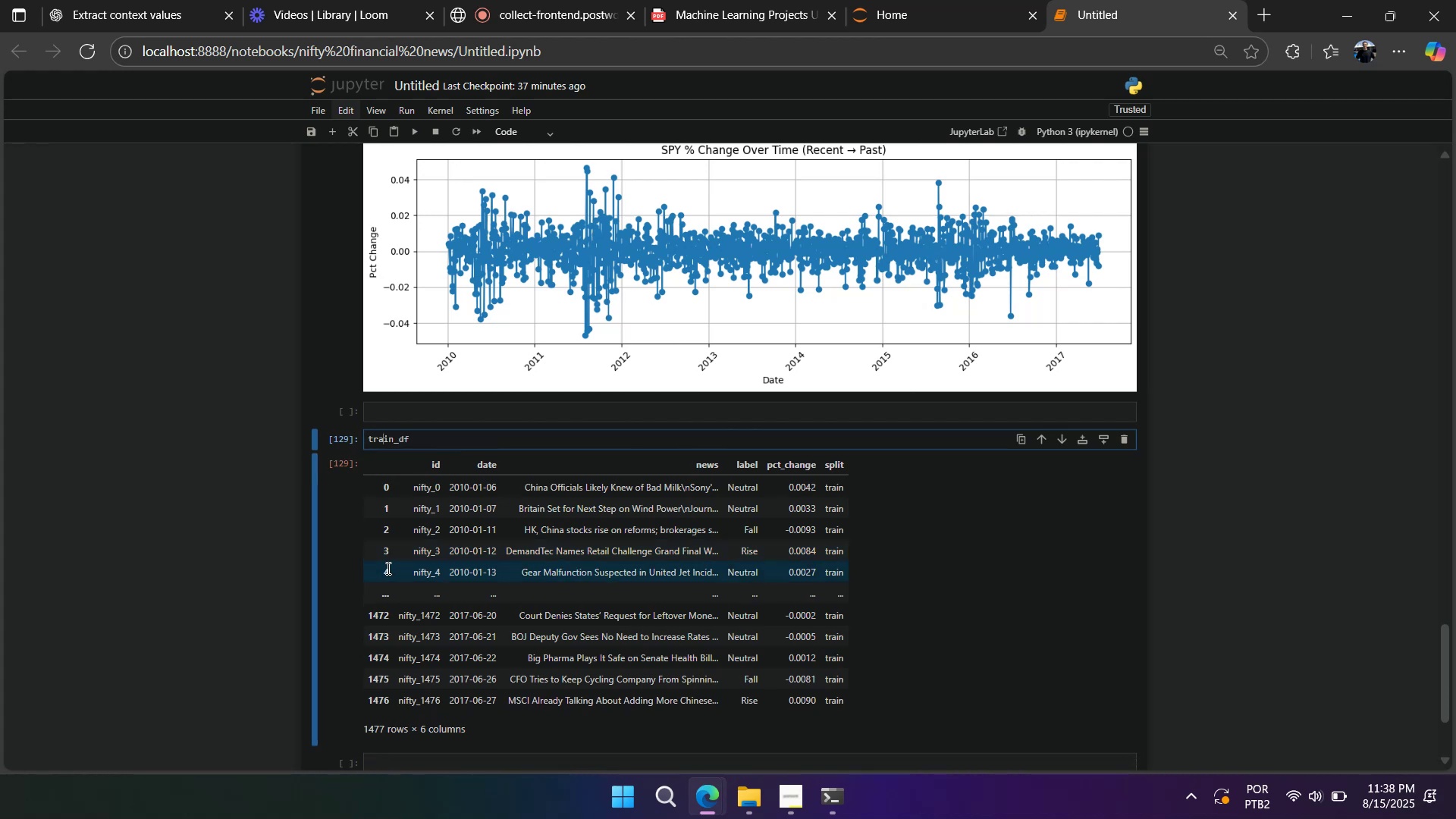 
key(ArrowRight)
 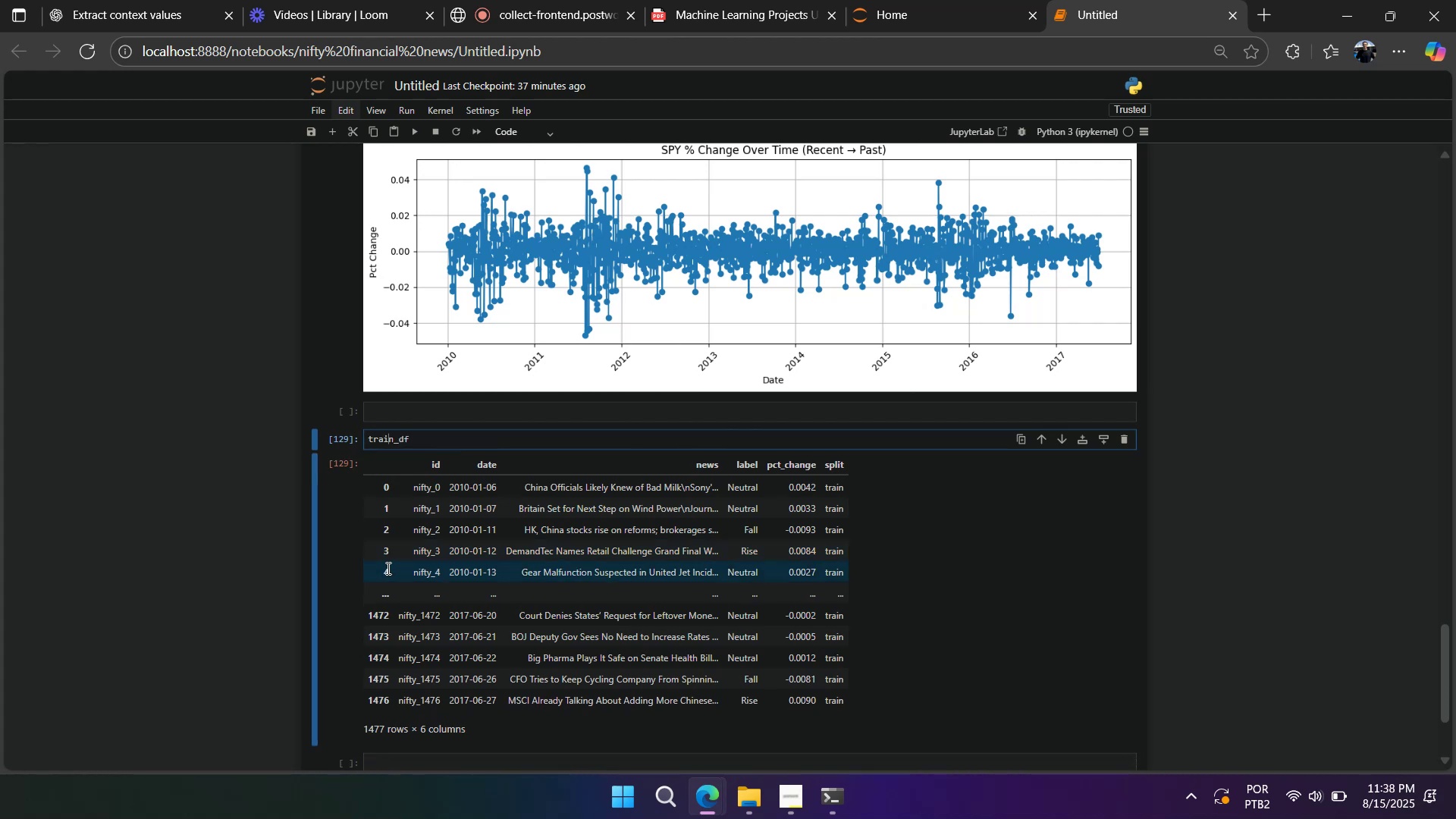 
key(ArrowRight)
 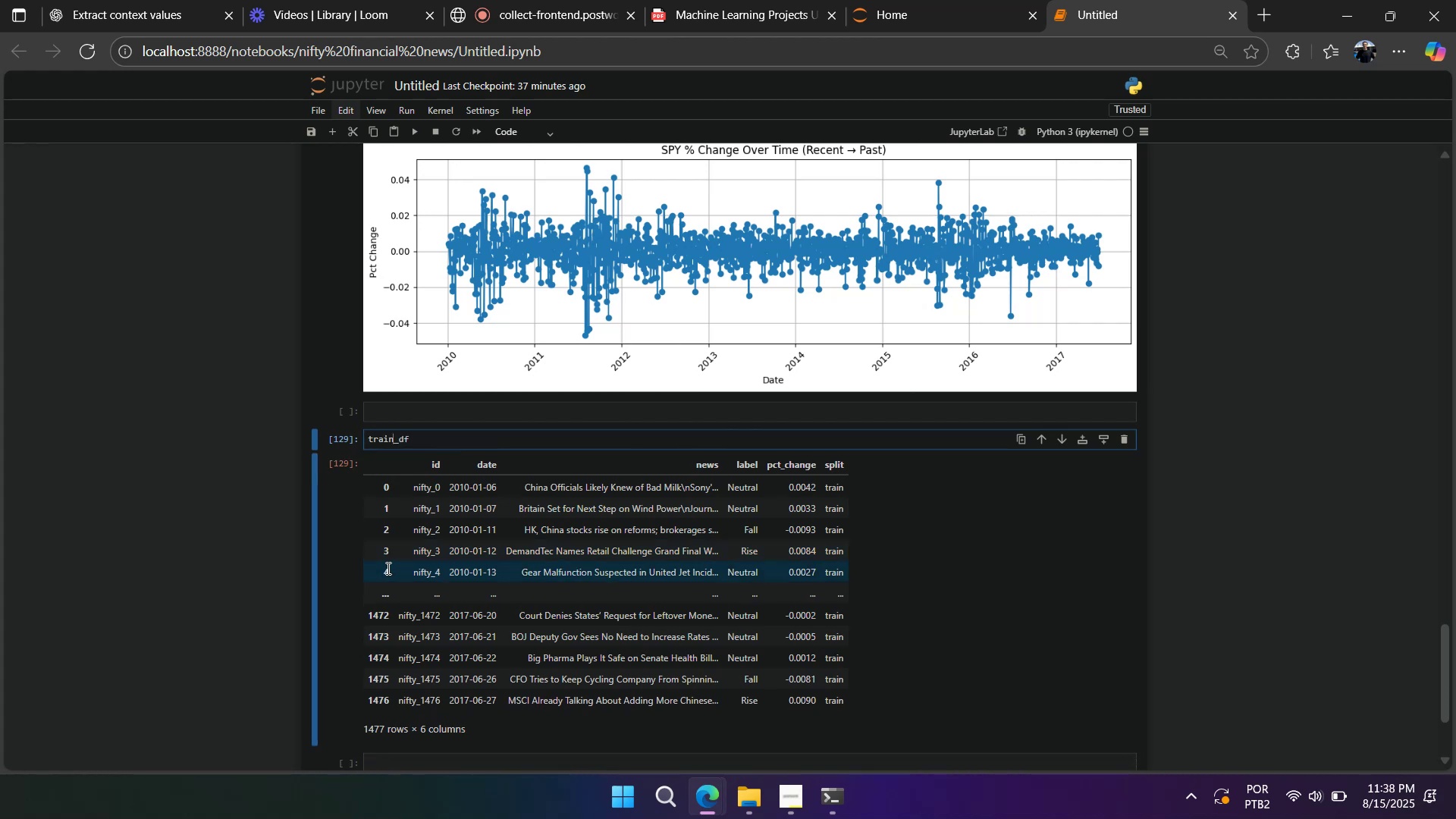 
key(ArrowRight)
 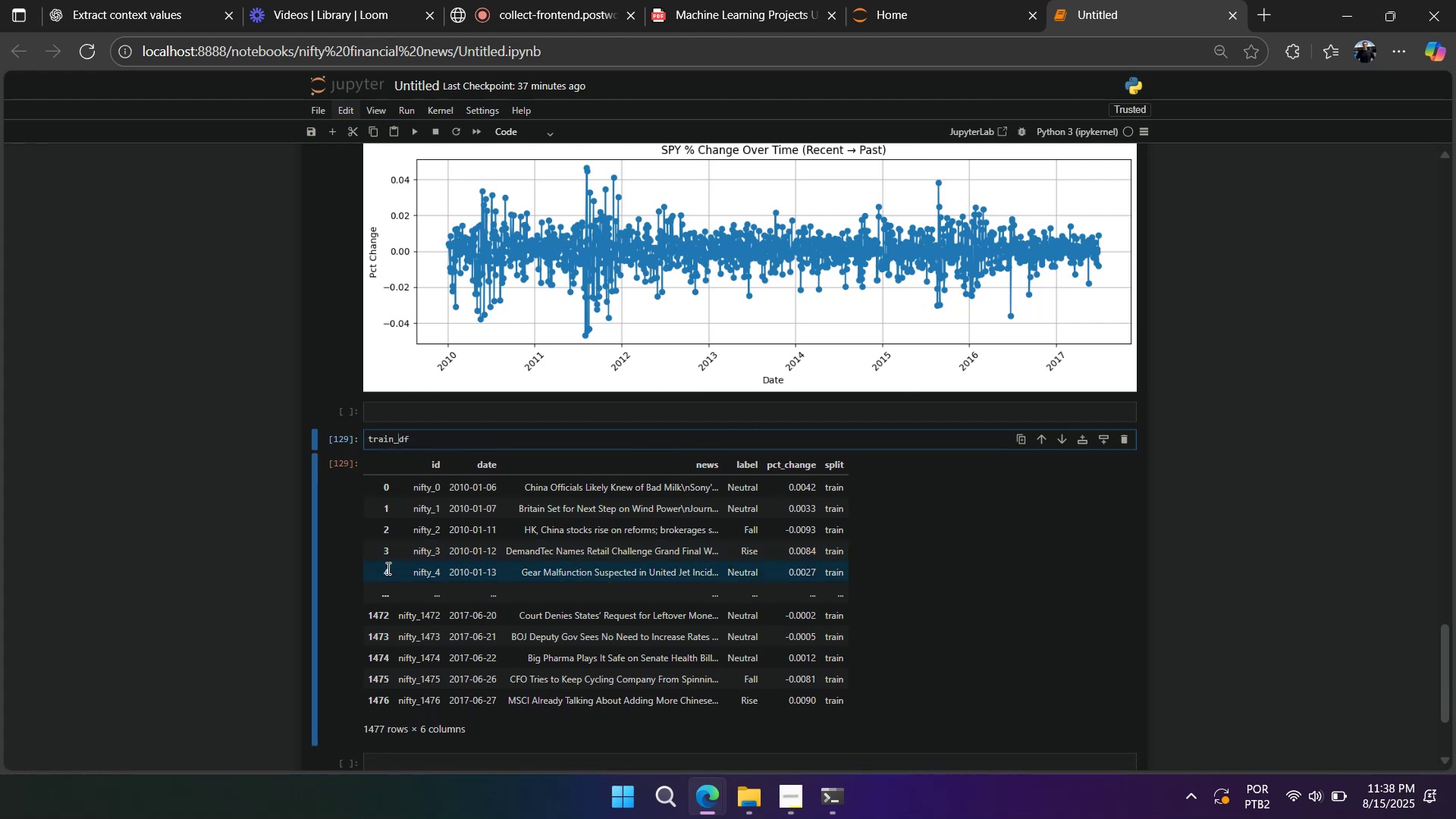 
key(ArrowRight)
 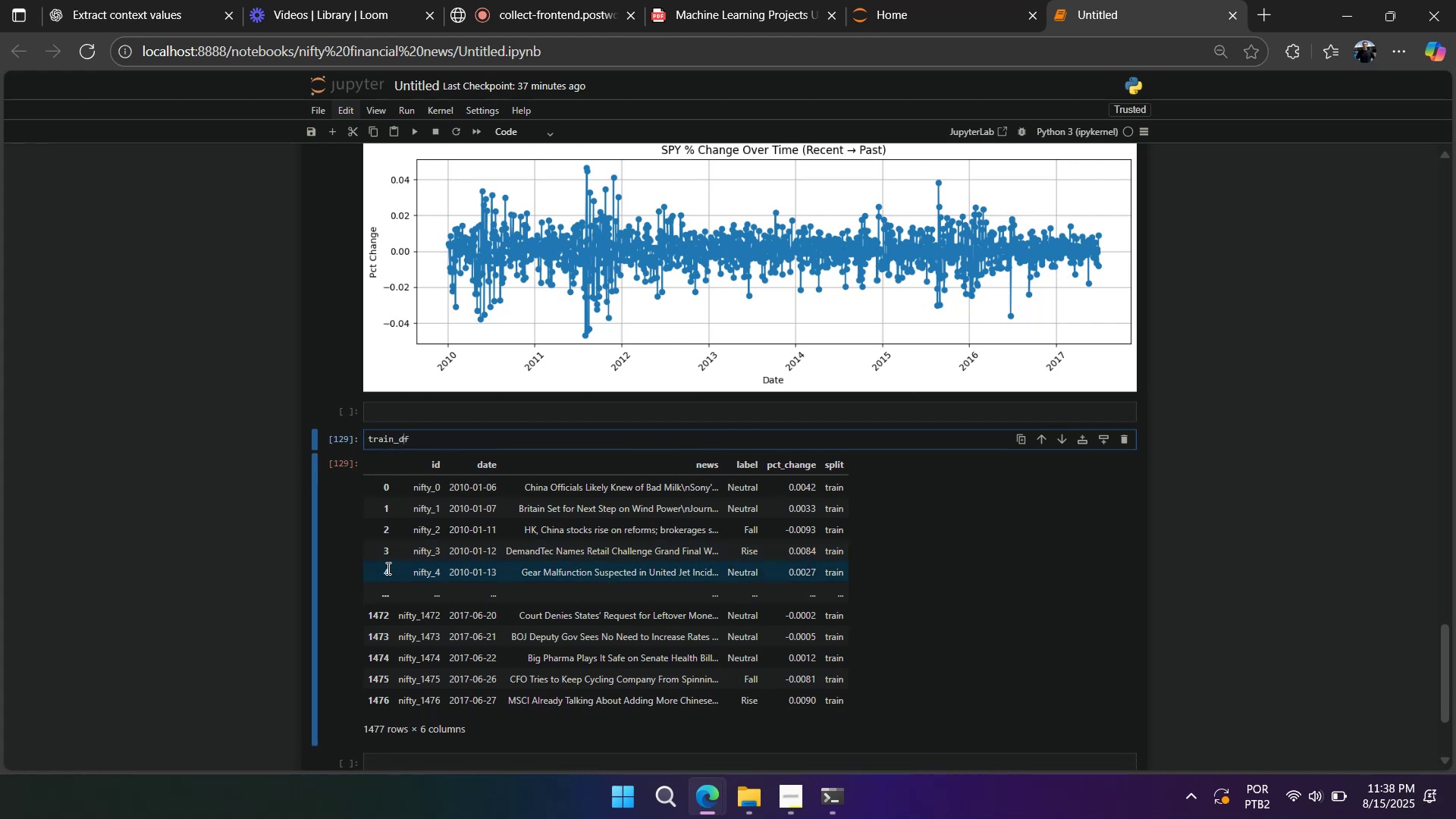 
key(ArrowRight)
 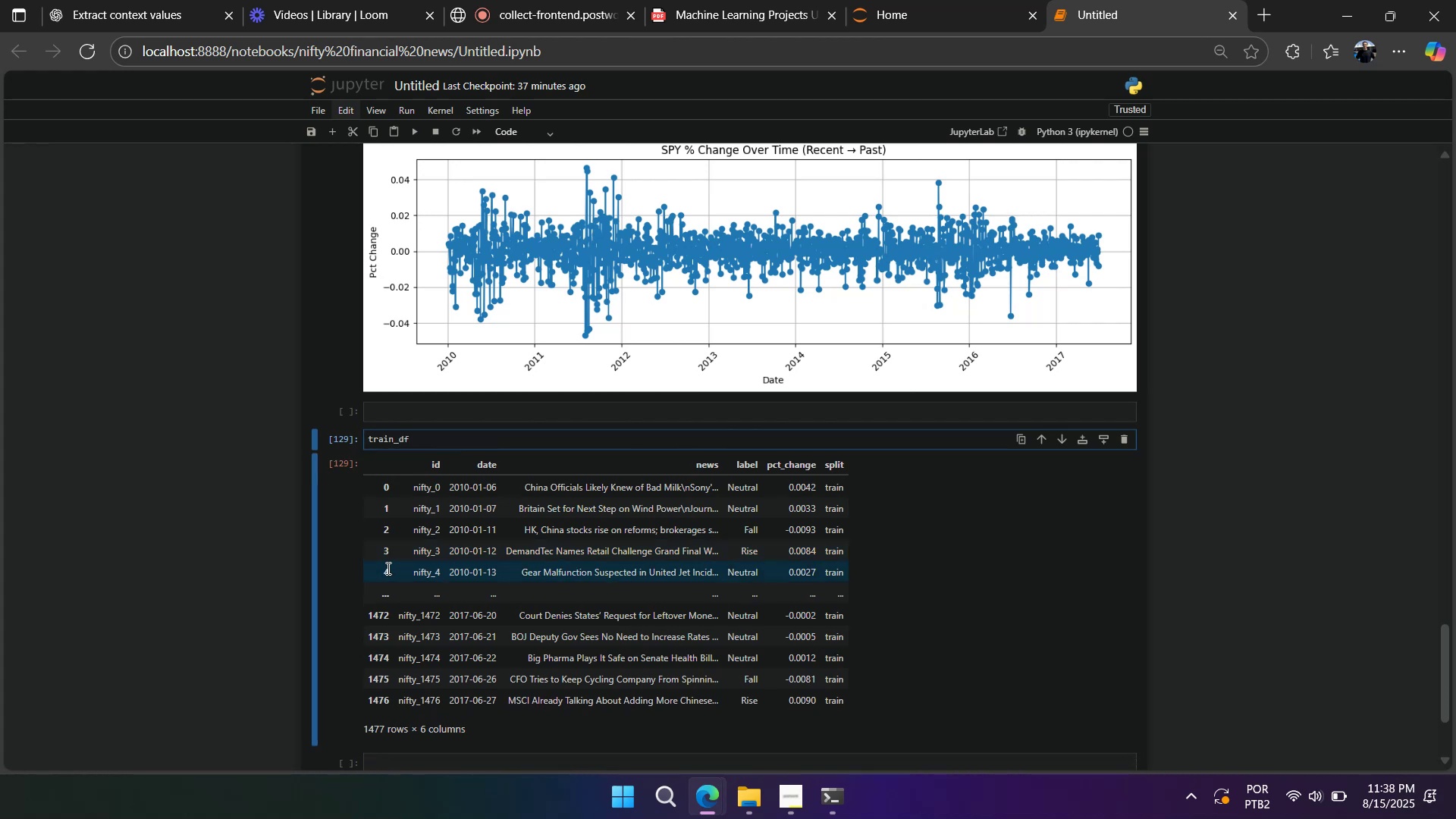 
type(]`pct_ha)
key(Backspace)
key(Backspace)
type(change`\)
 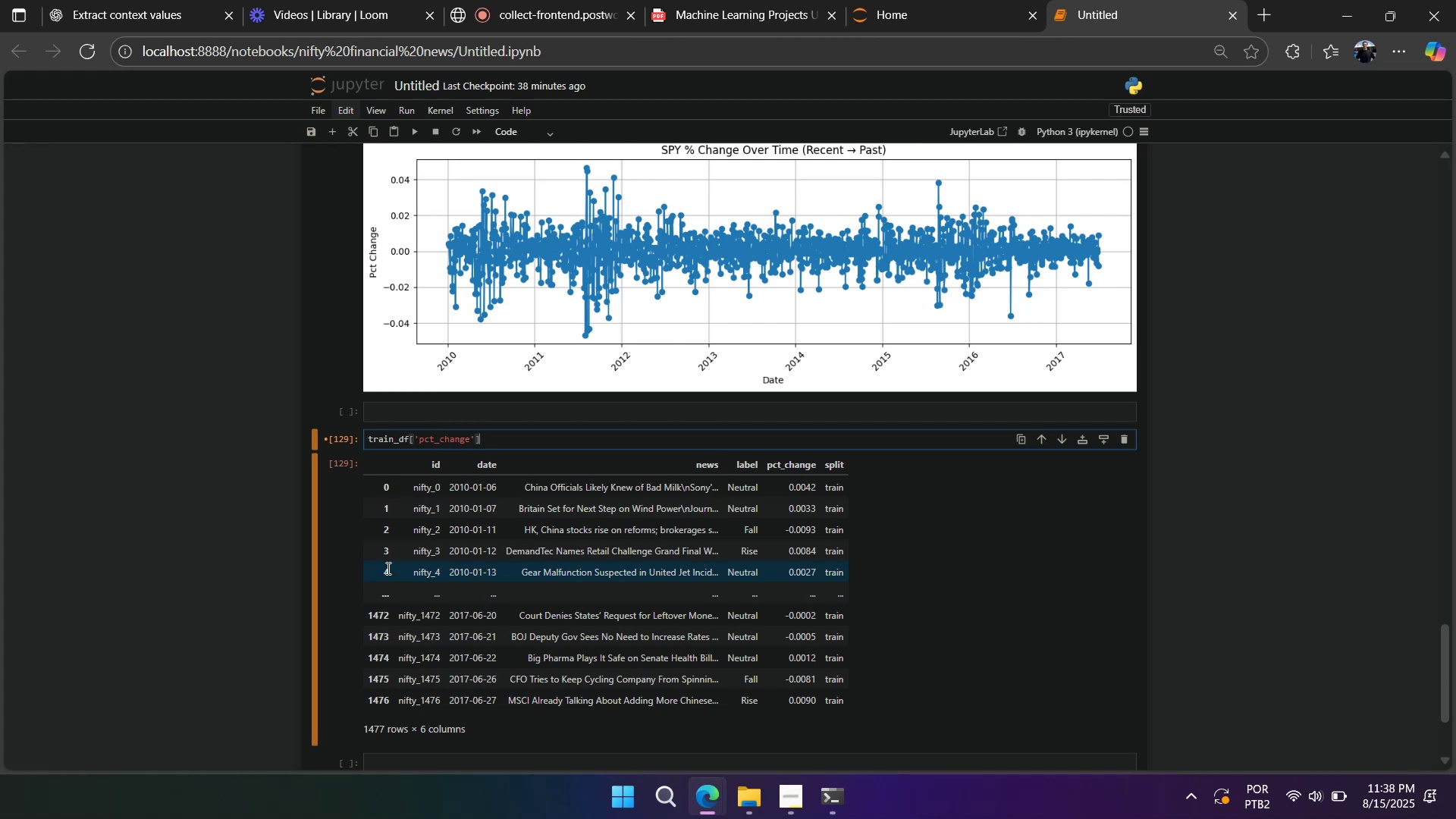 
key(Shift+Enter)
 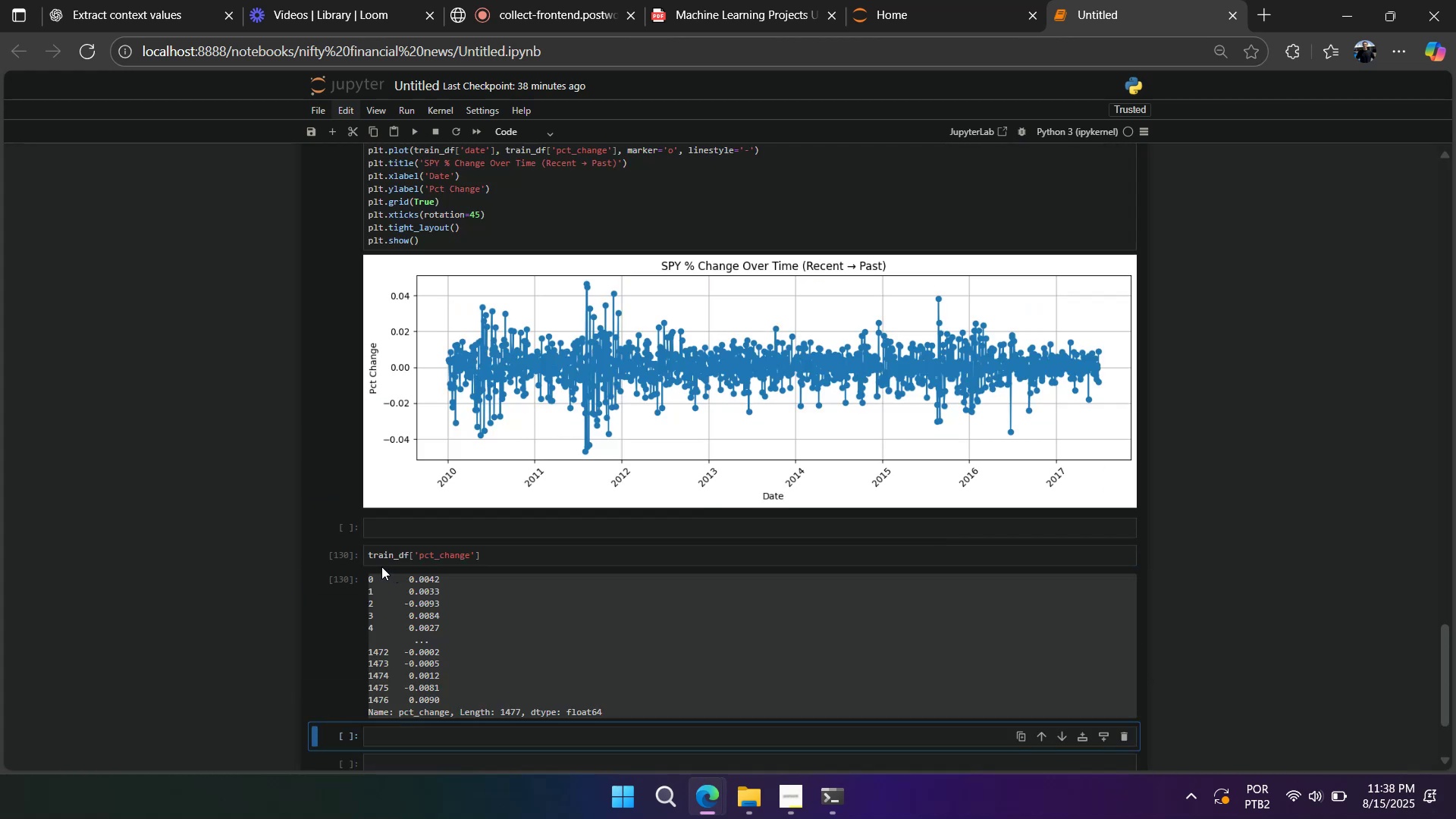 
left_click([370, 558])
 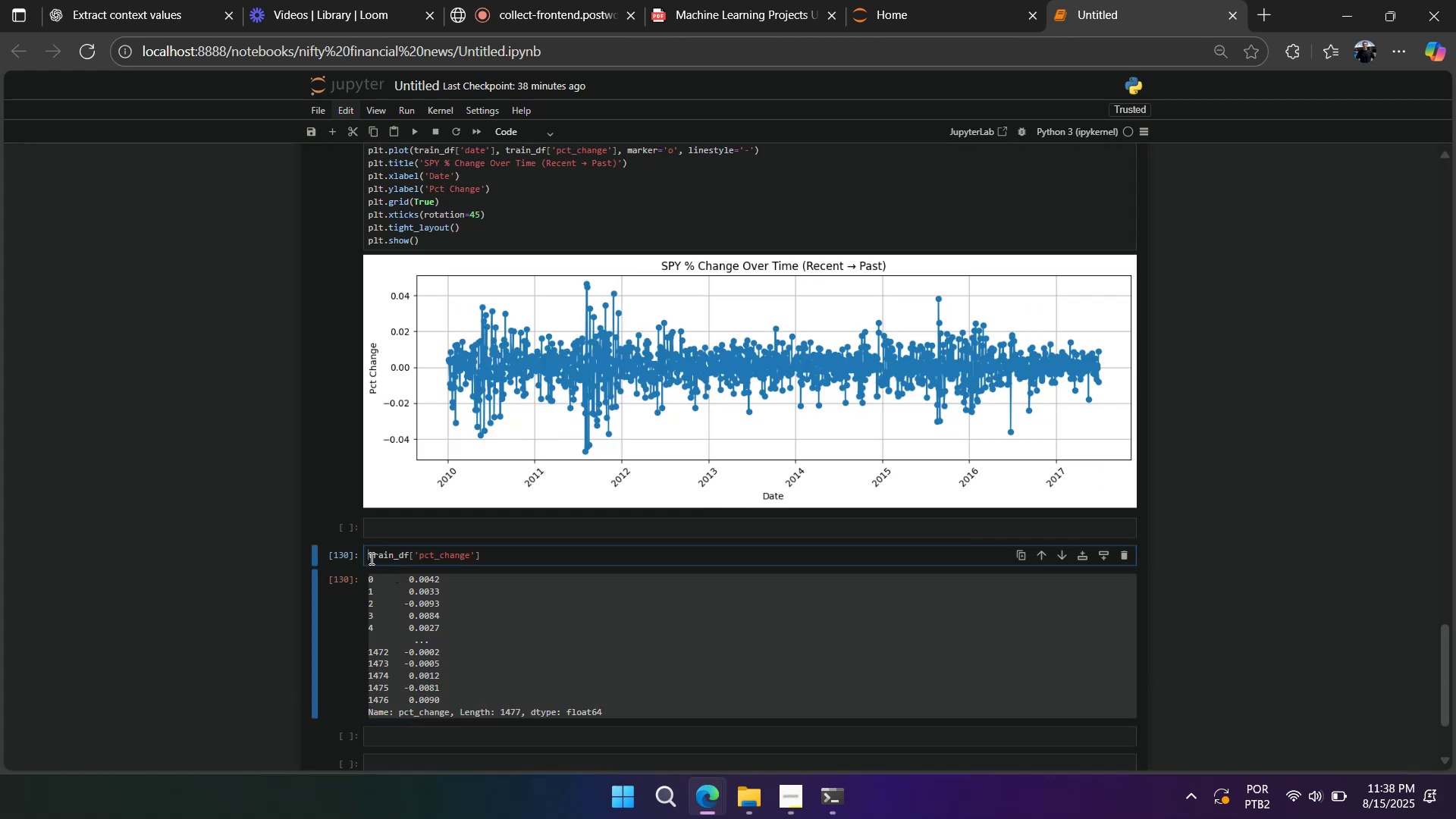 
type(max()
 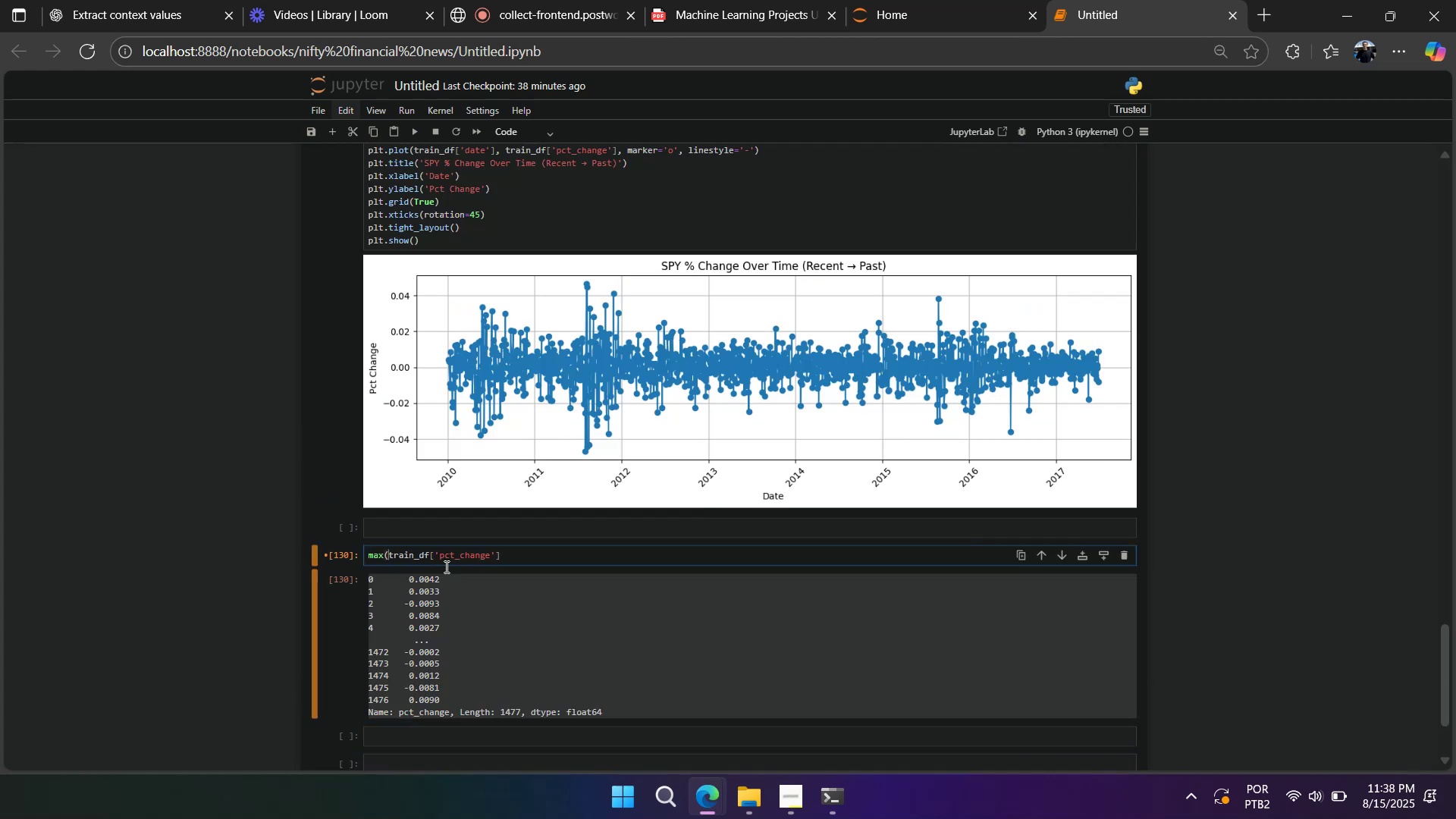 
scroll: coordinate [450, 568], scroll_direction: down, amount: 1.0
 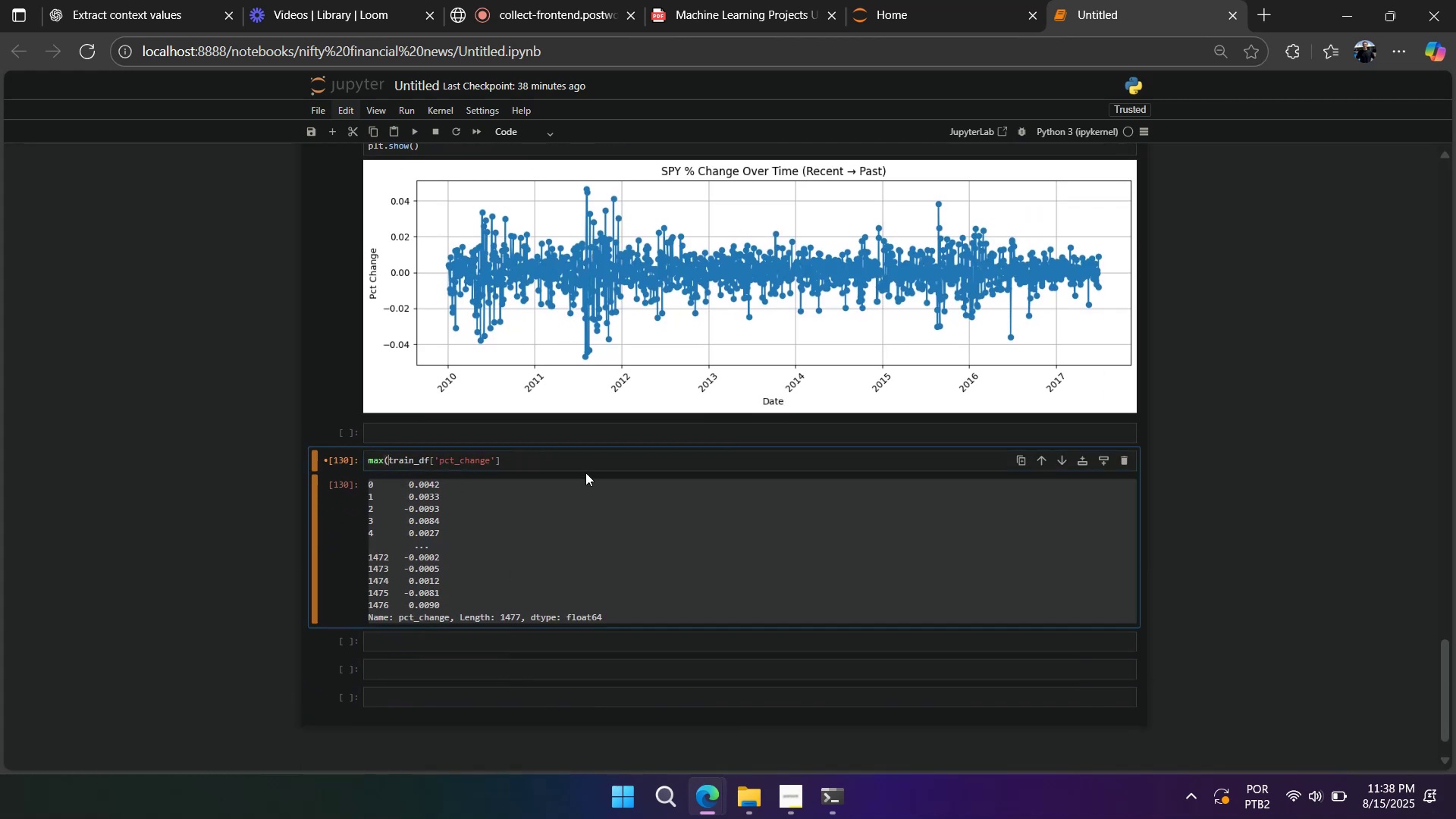 
double_click([587, 465])
 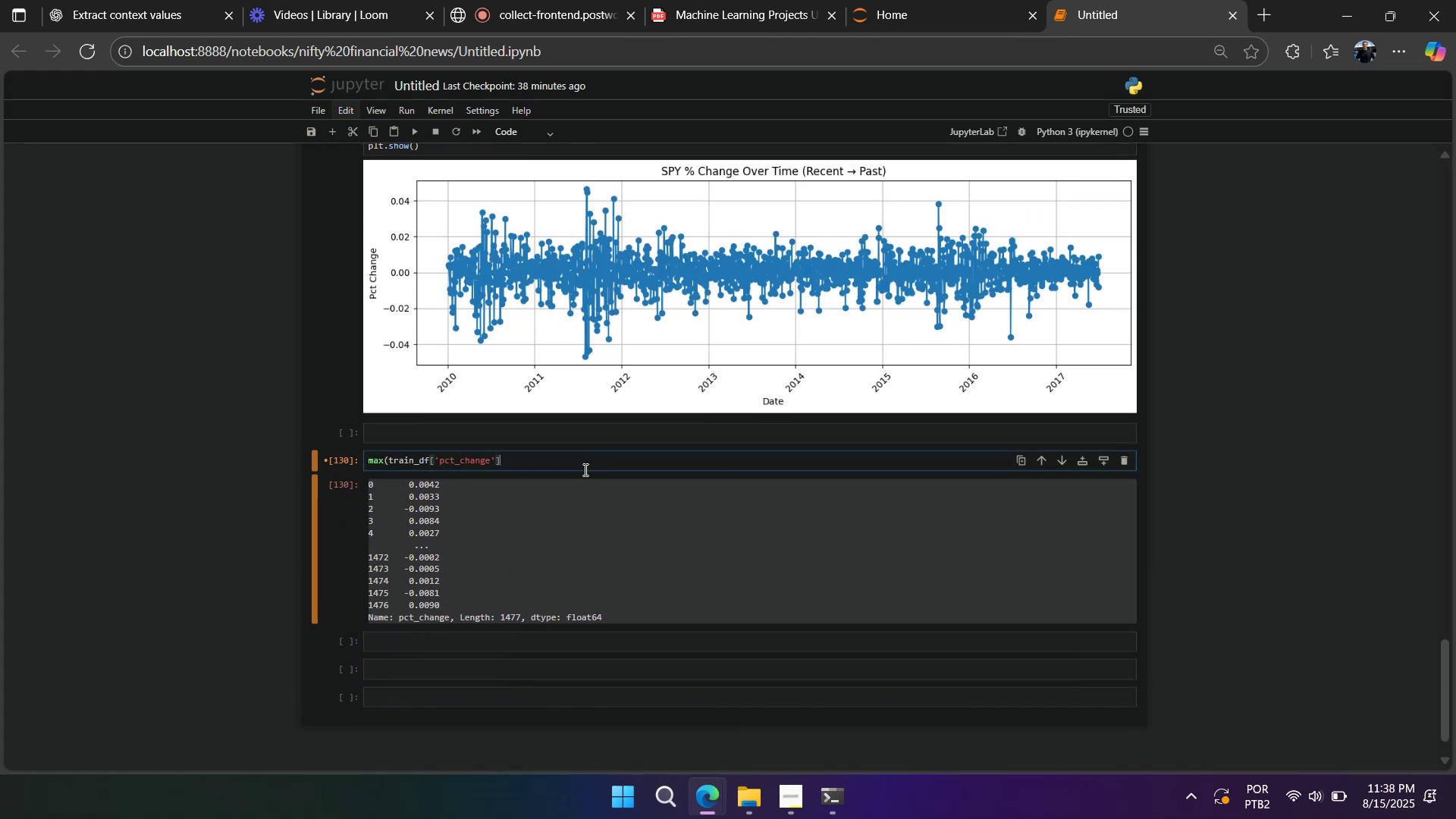 
key(Shift+0)
 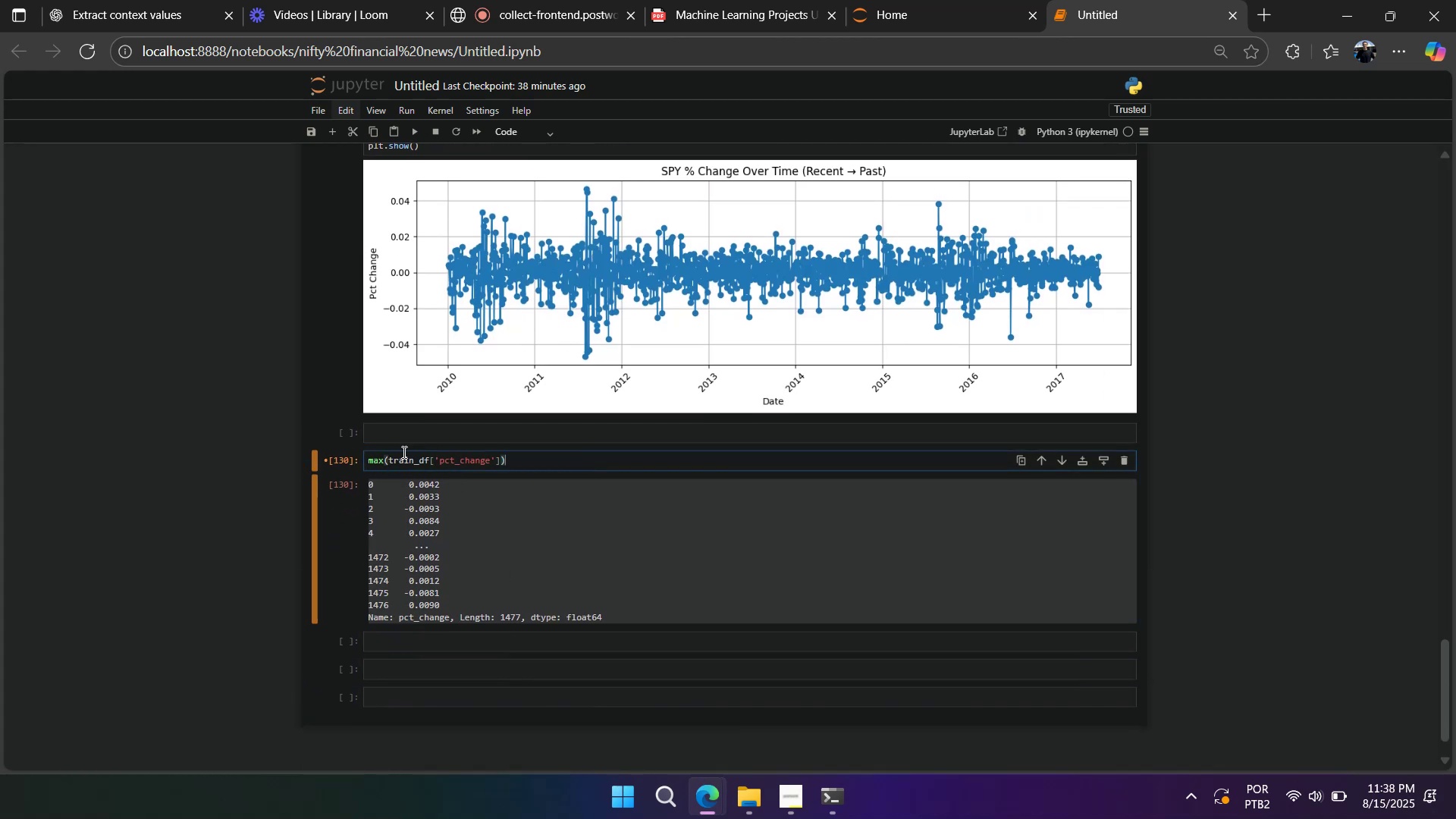 
key(Shift+Enter)
 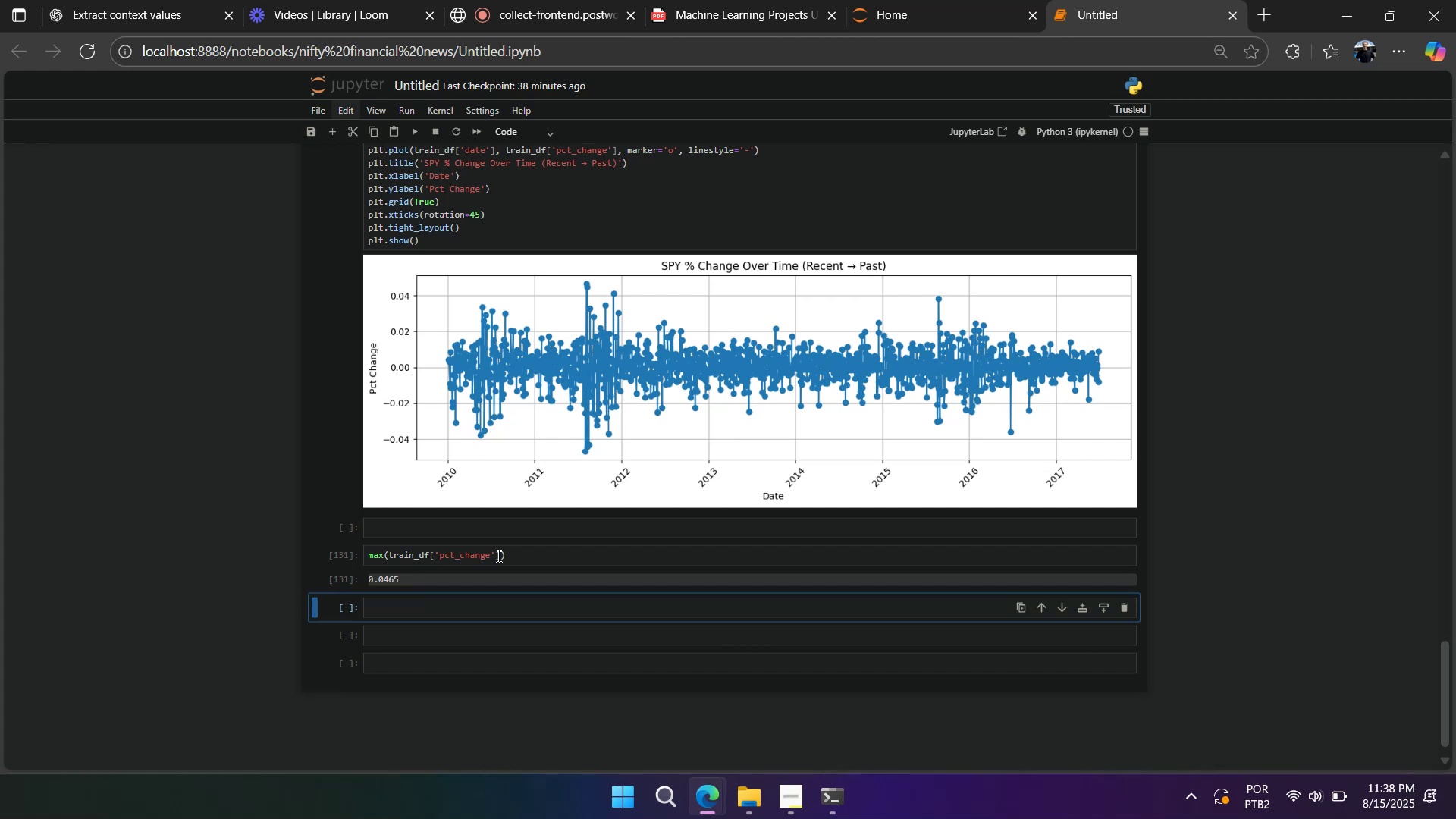 
wait(18.81)
 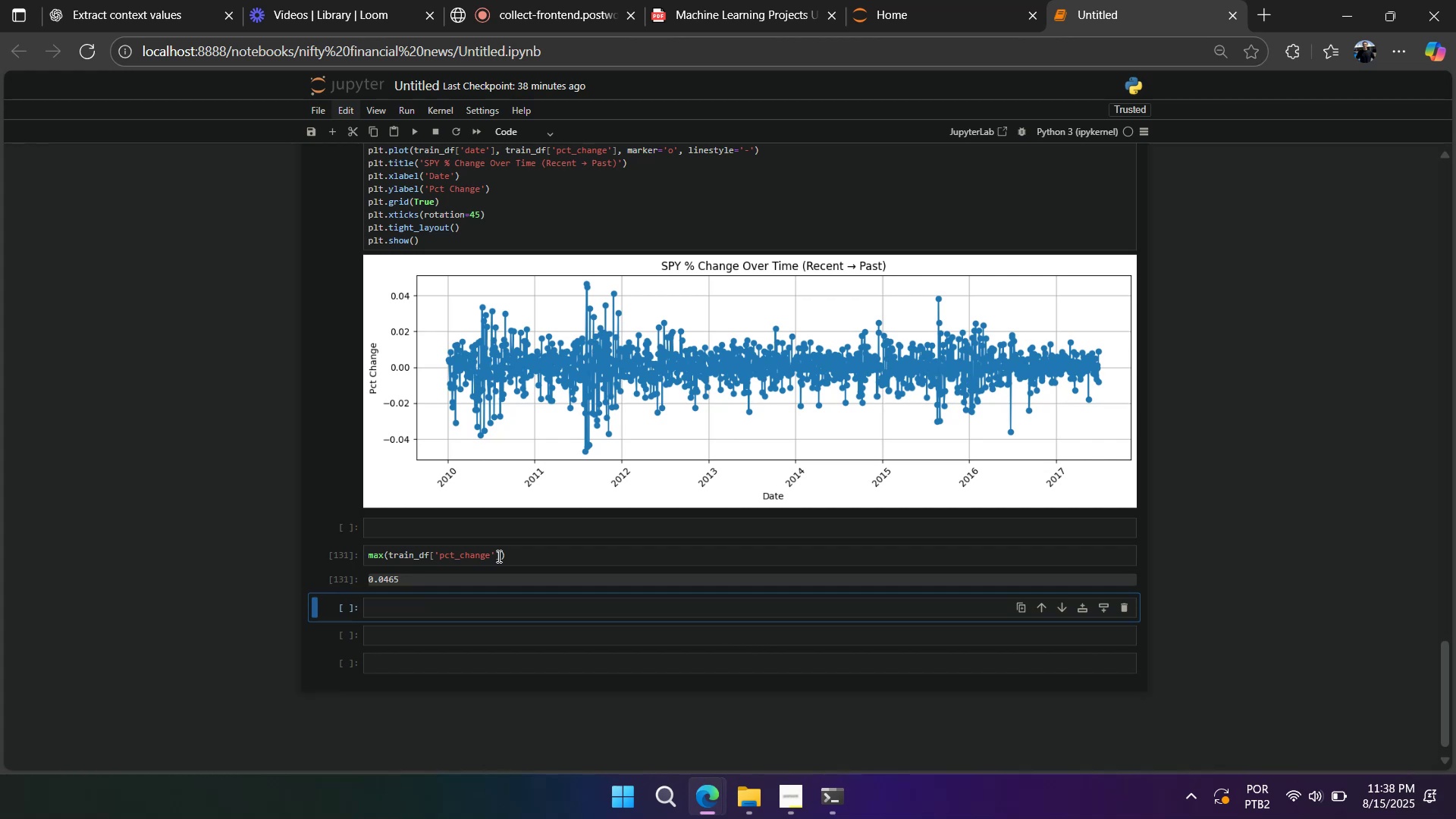 
left_click_drag(start_coordinate=[388, 557], to_coordinate=[500, 559])
 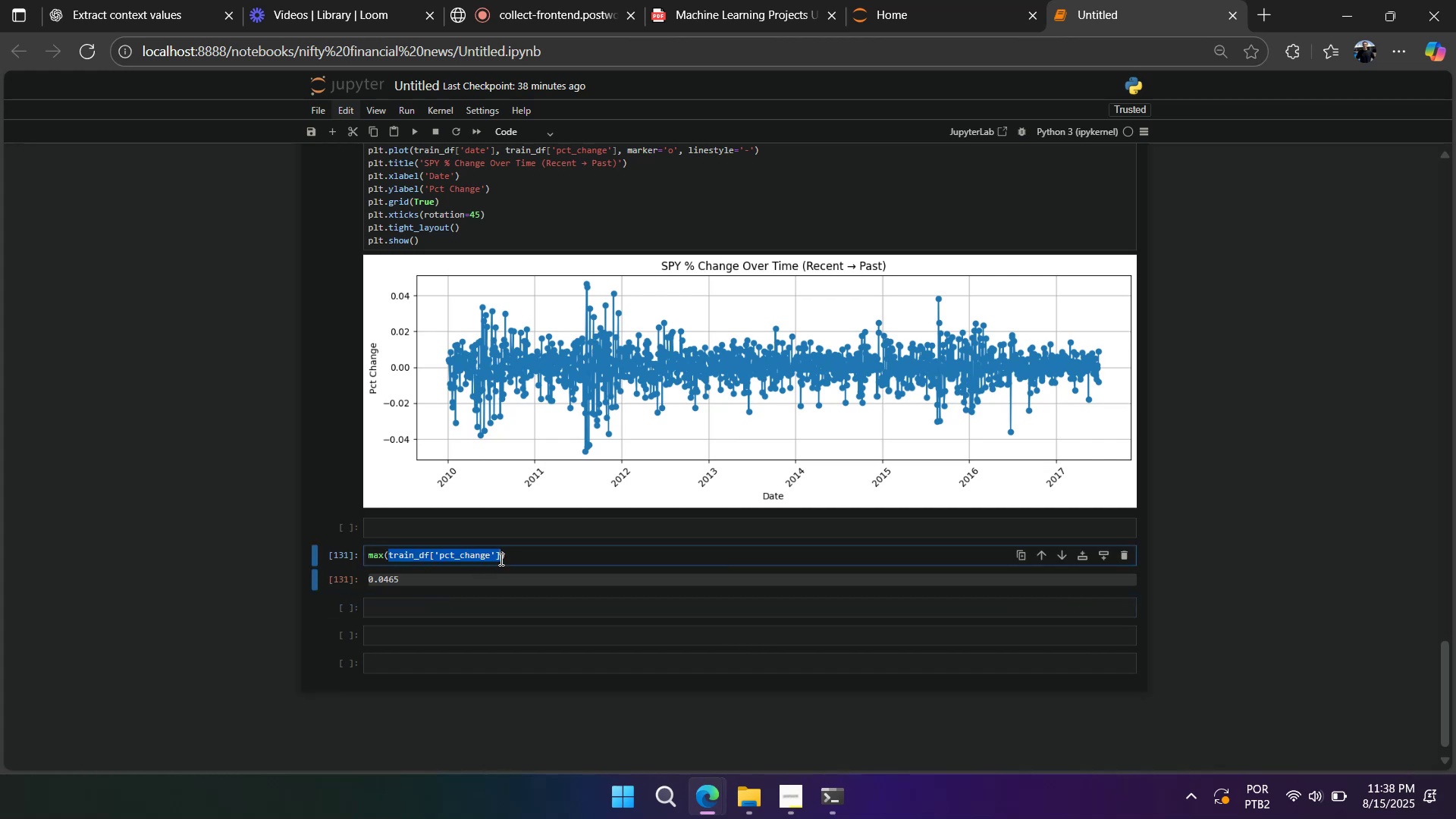 
key(Control+C)
 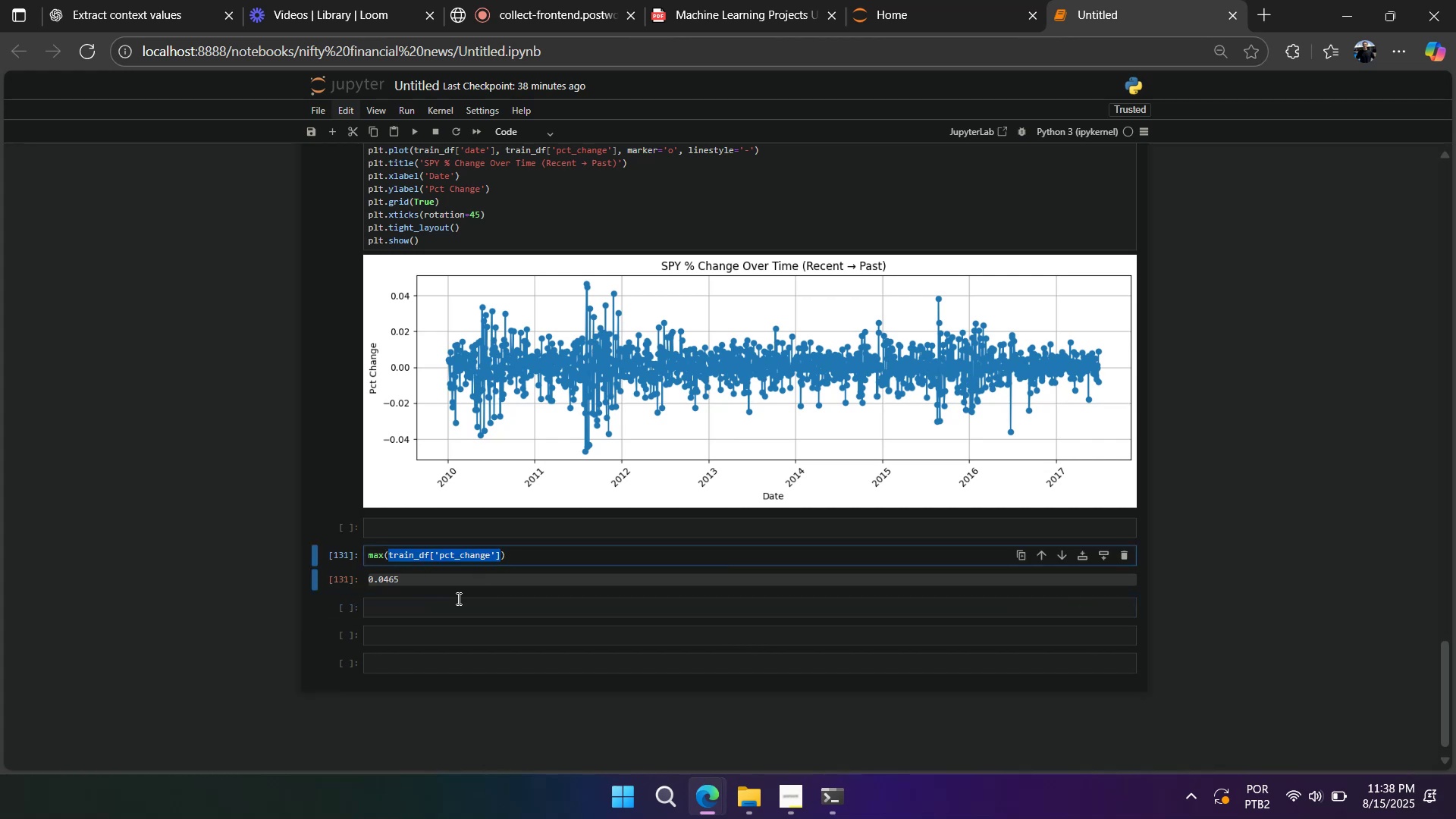 
left_click([457, 598])
 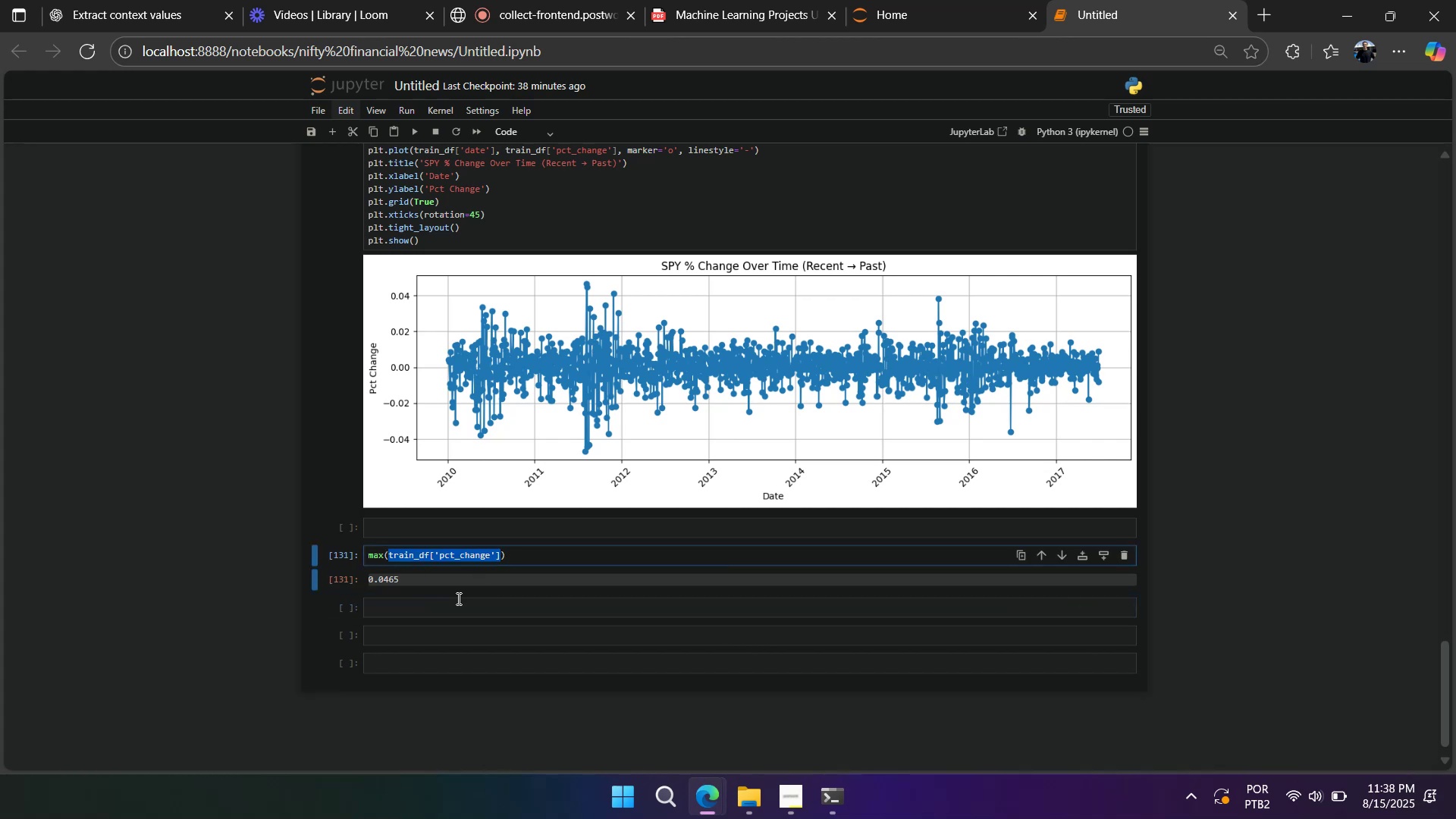 
key(Control+V)
 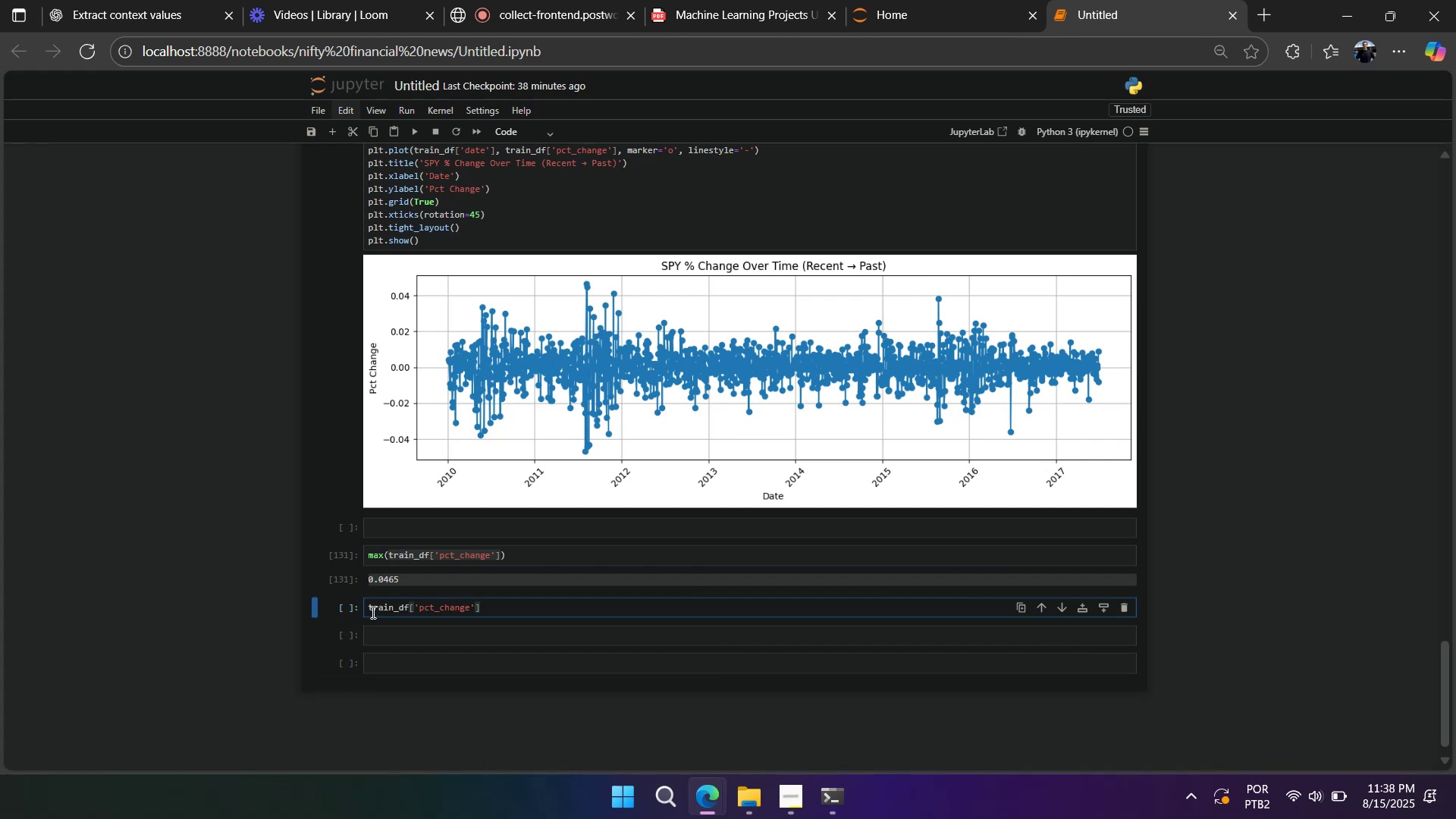 
left_click([368, 608])
 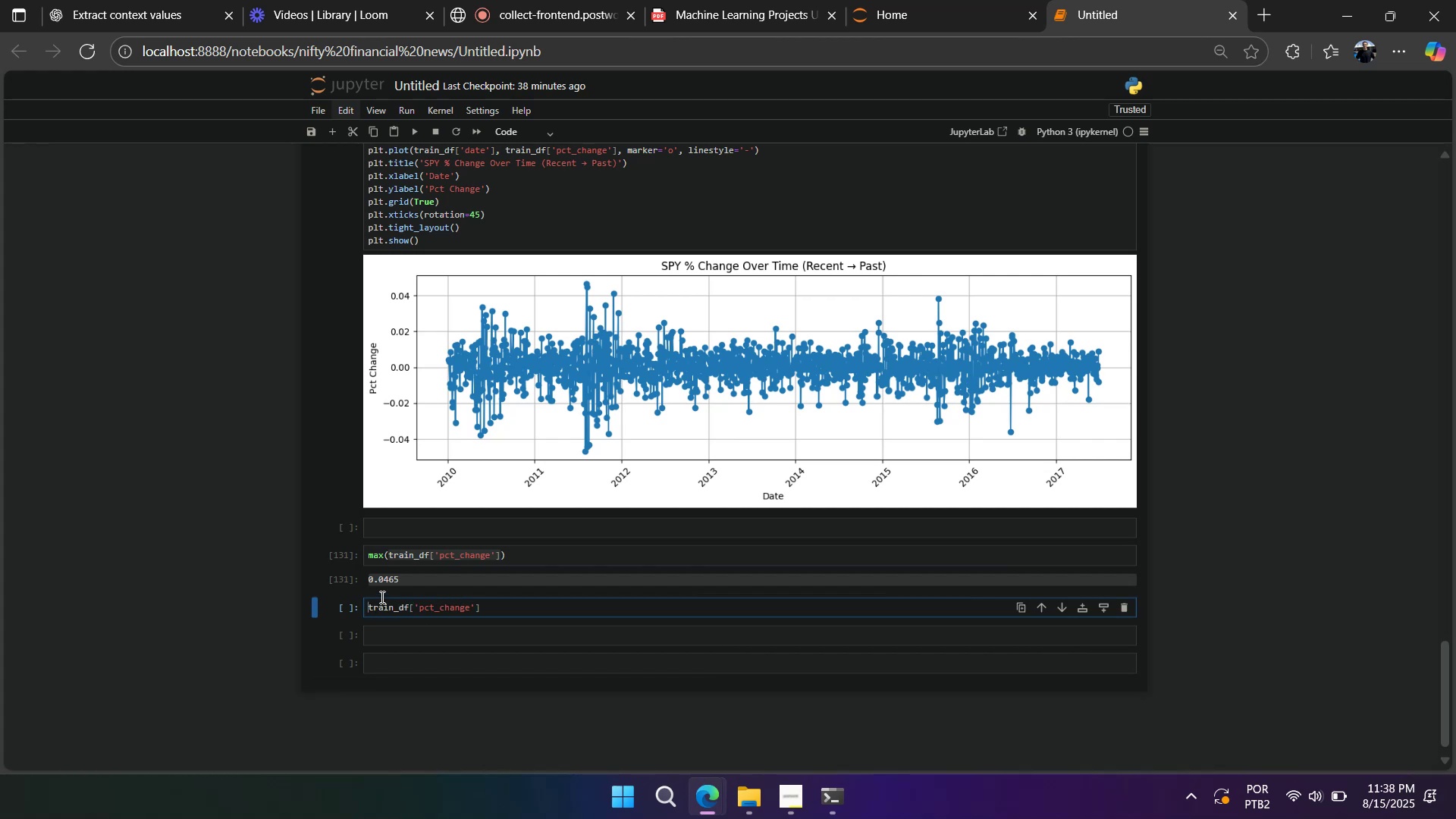 
type(train_df])
 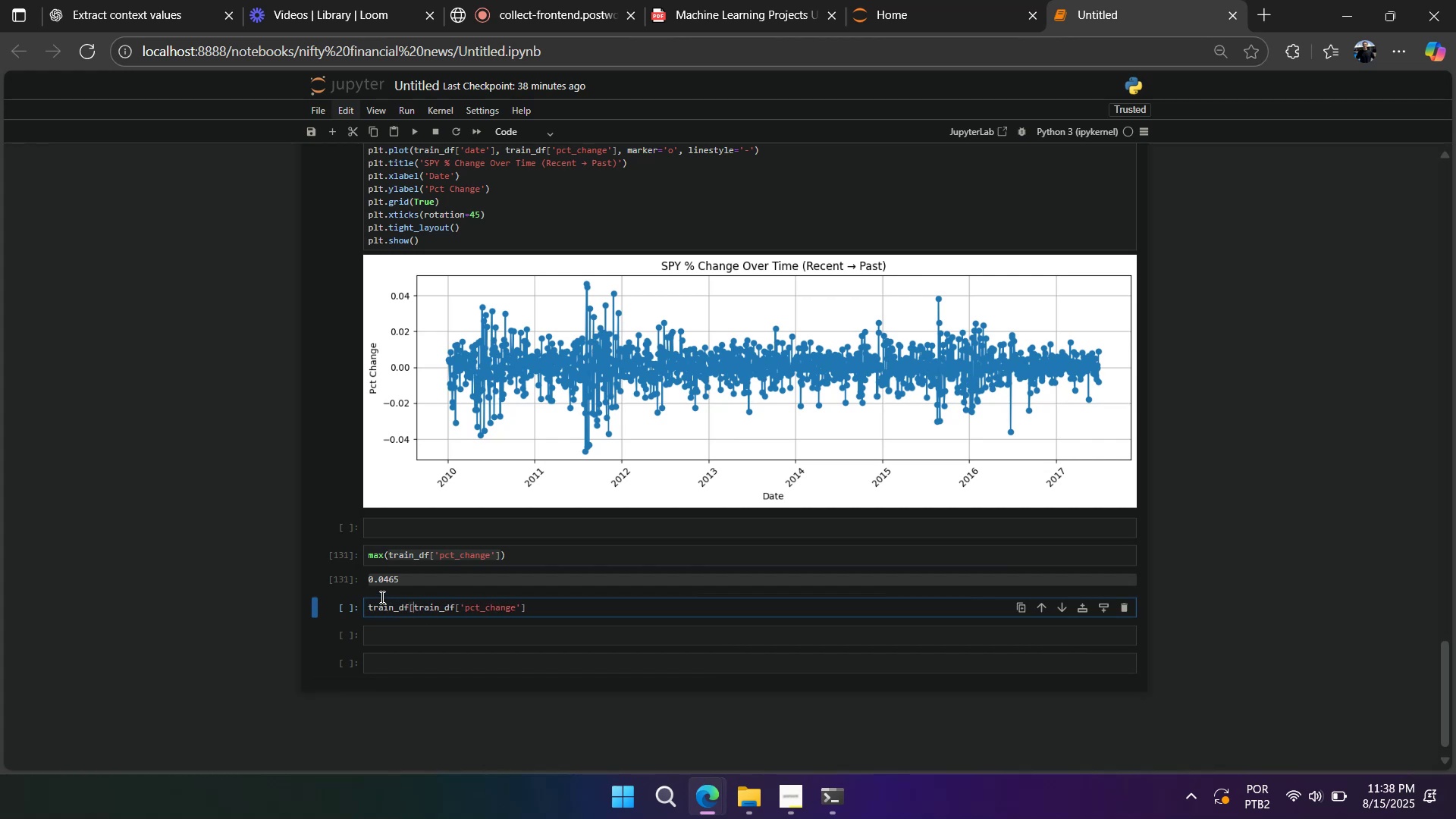 
left_click([574, 610])
 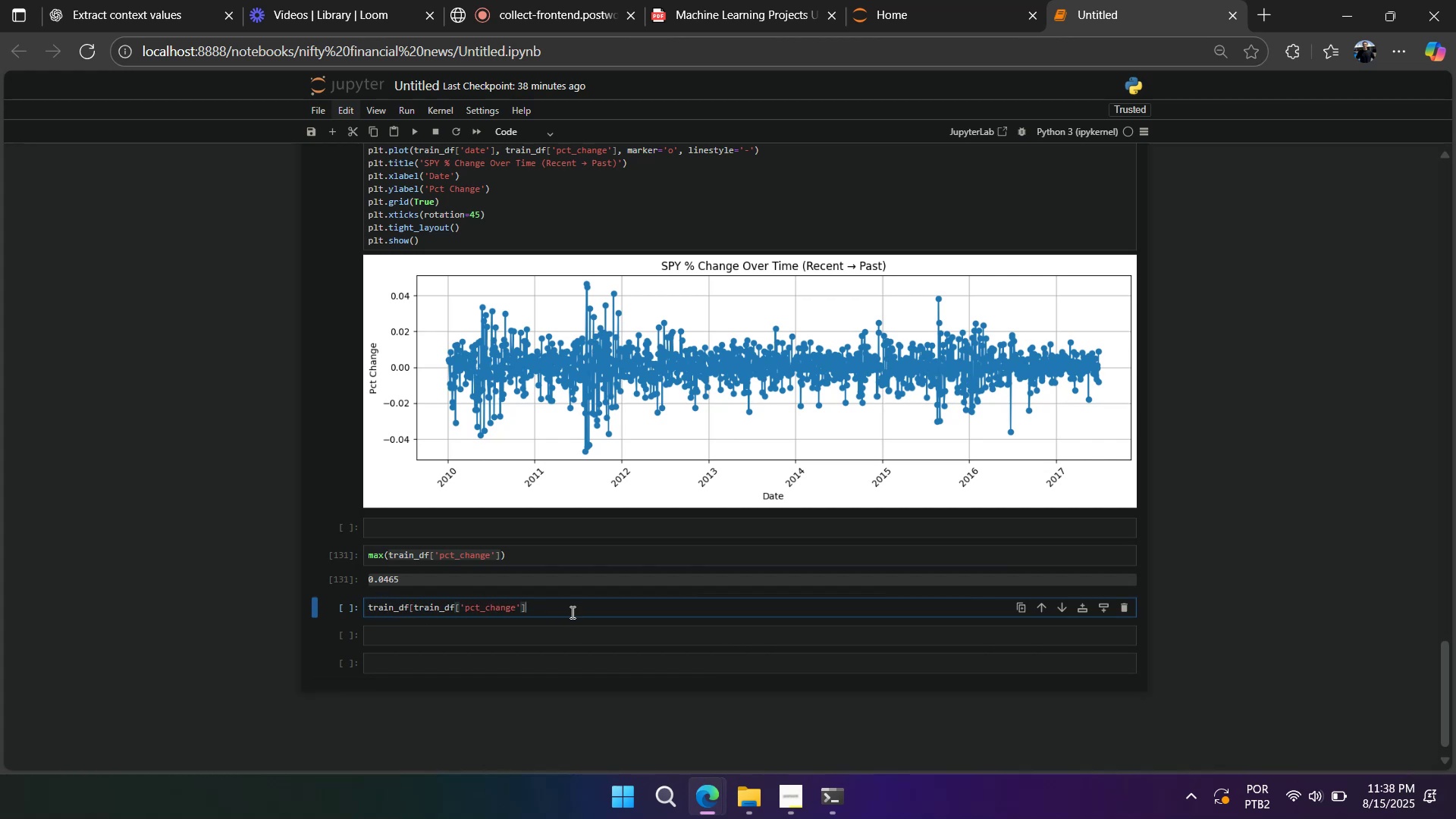 
key(Equal)
 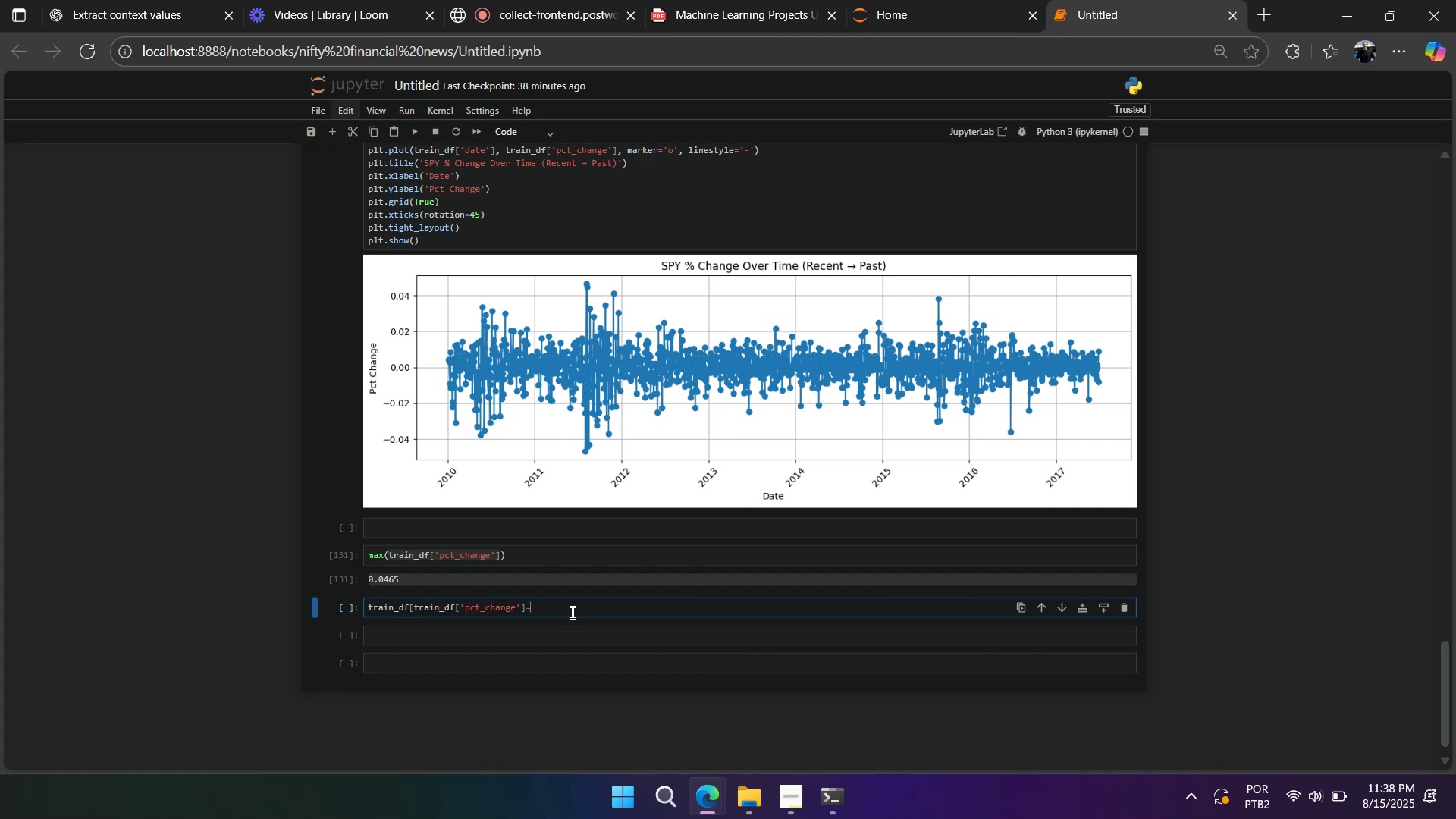 
key(Equal)
 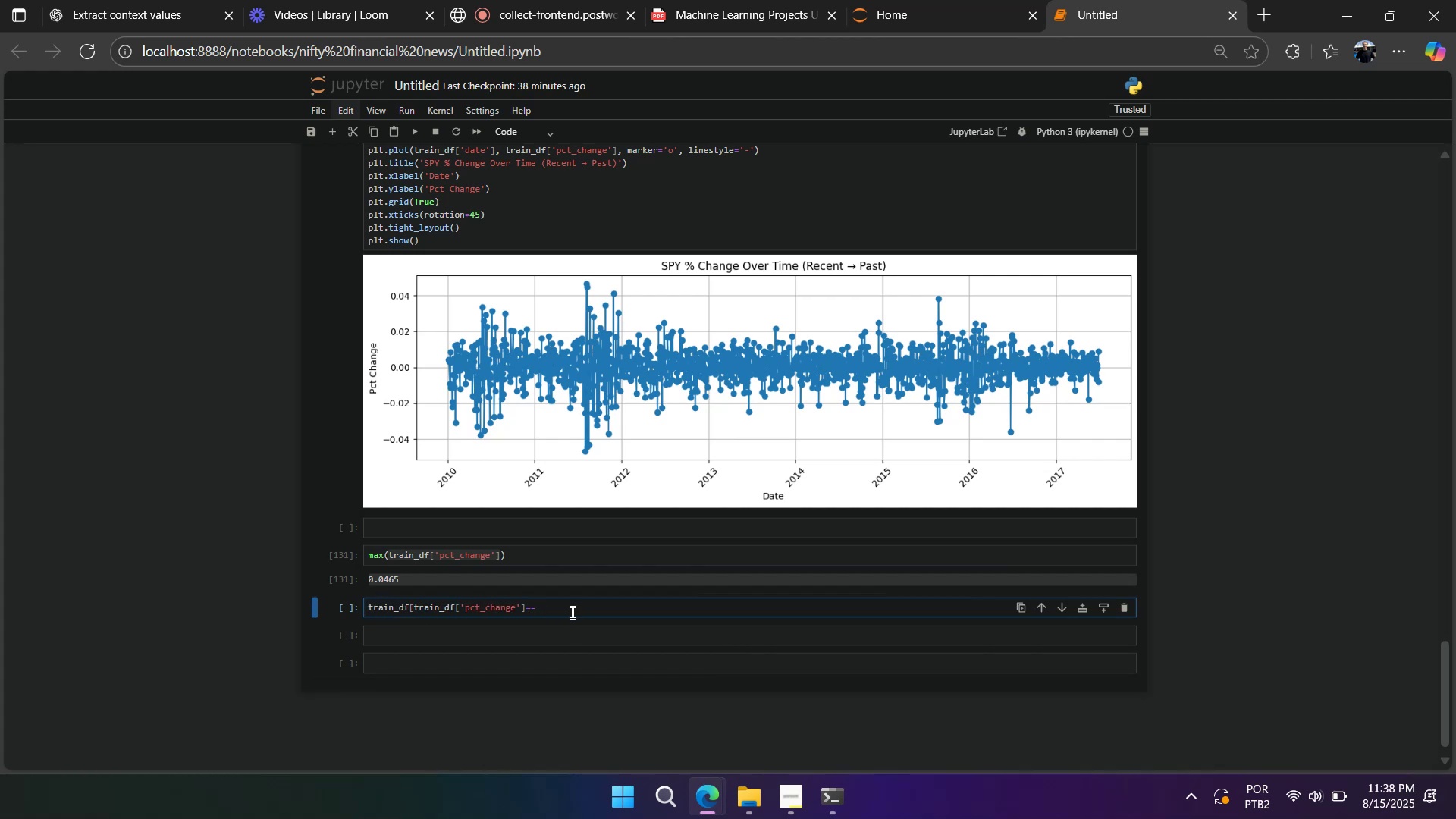 
key(Numpad0)
 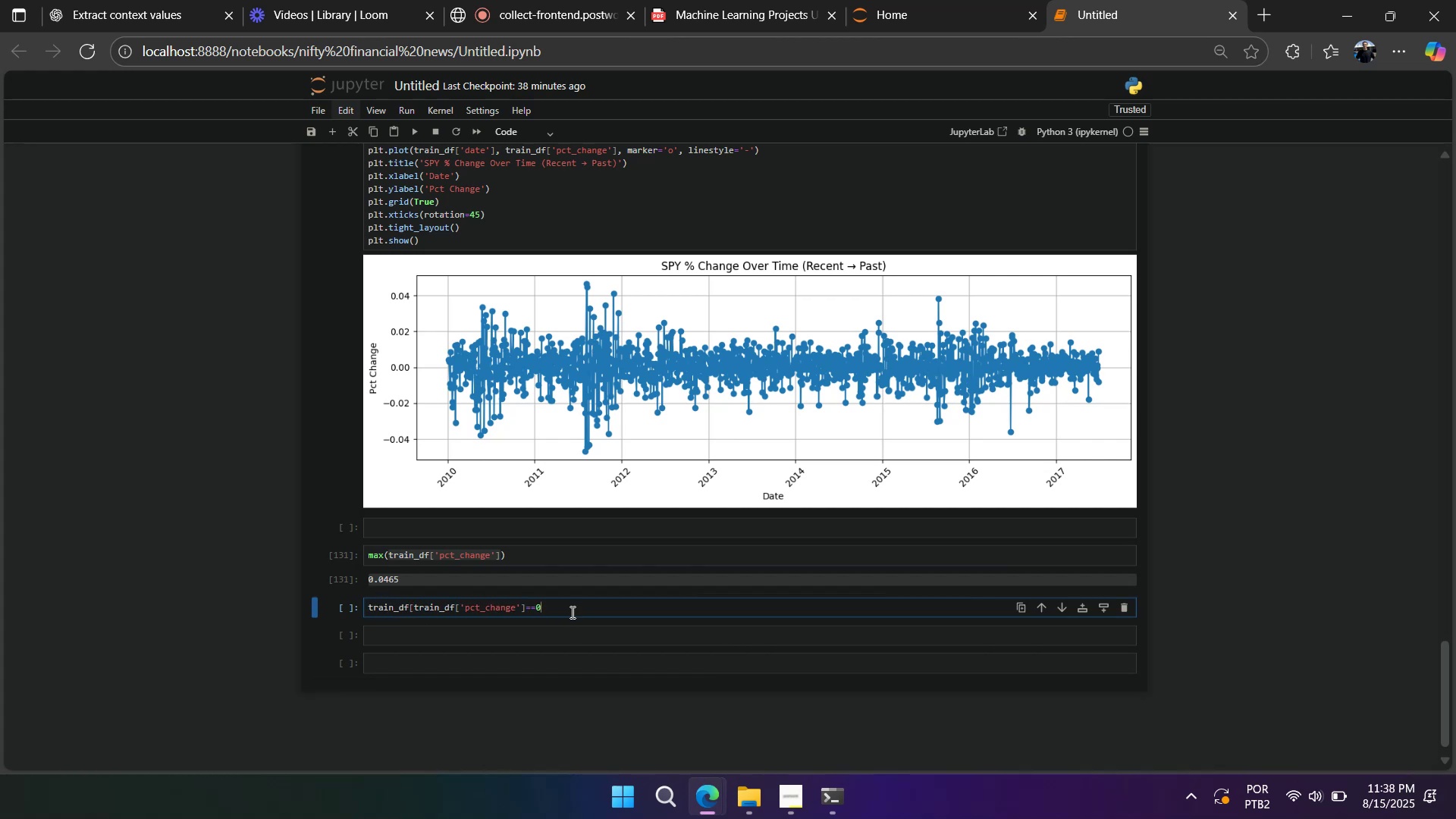 
key(NumpadDecimal)
 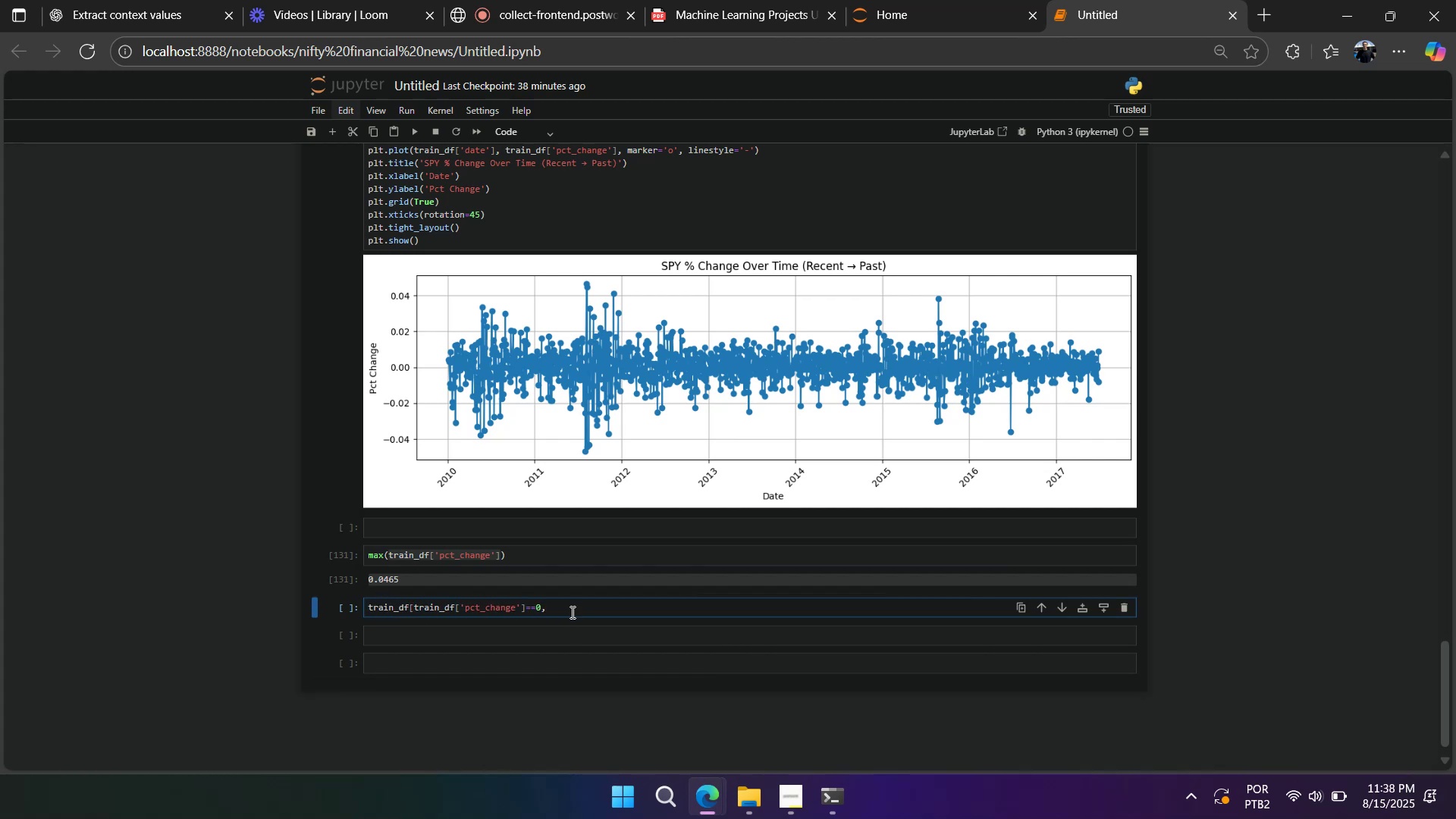 
key(Backspace)
 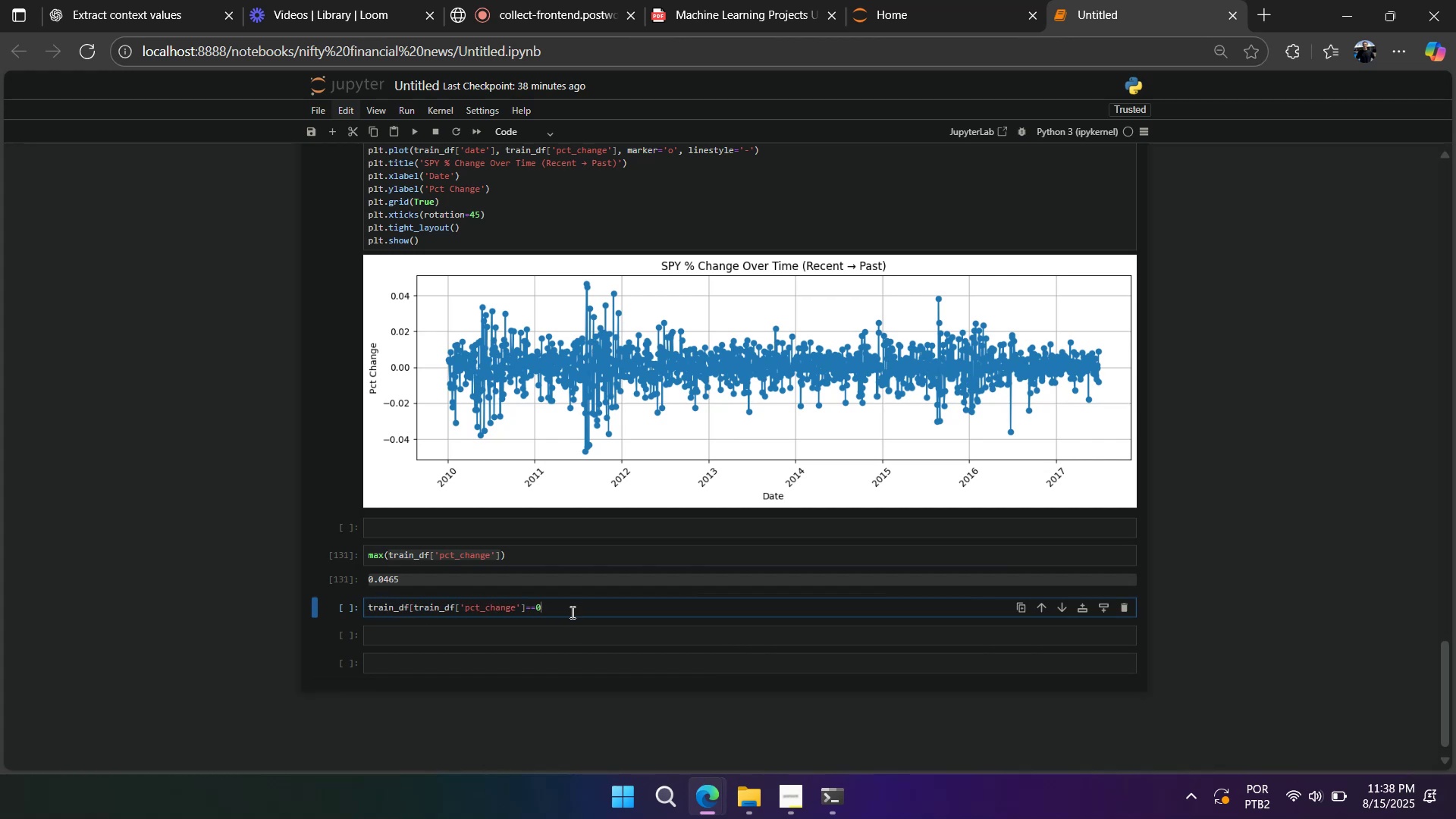 
key(Period)
 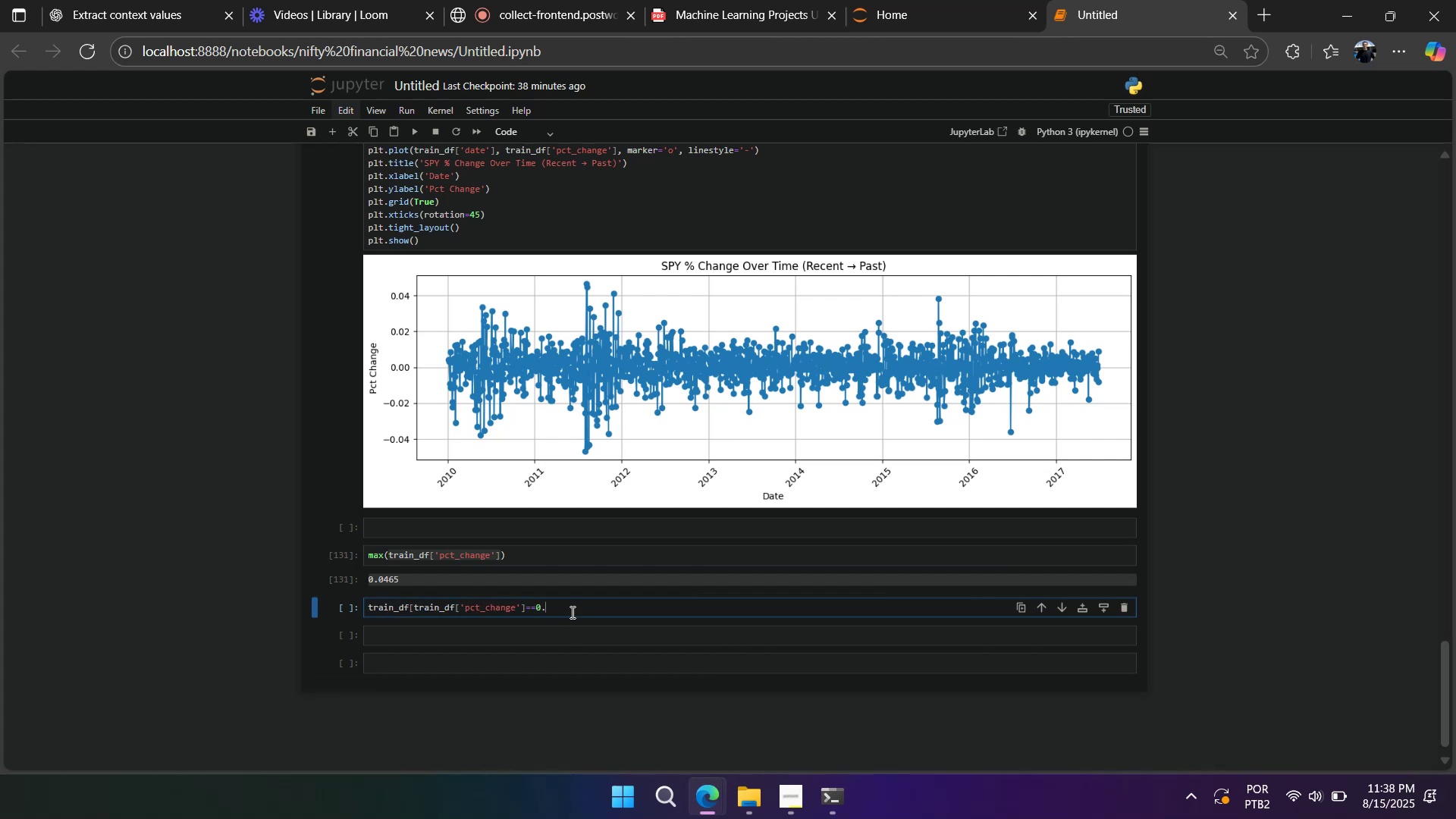 
key(Numpad0)
 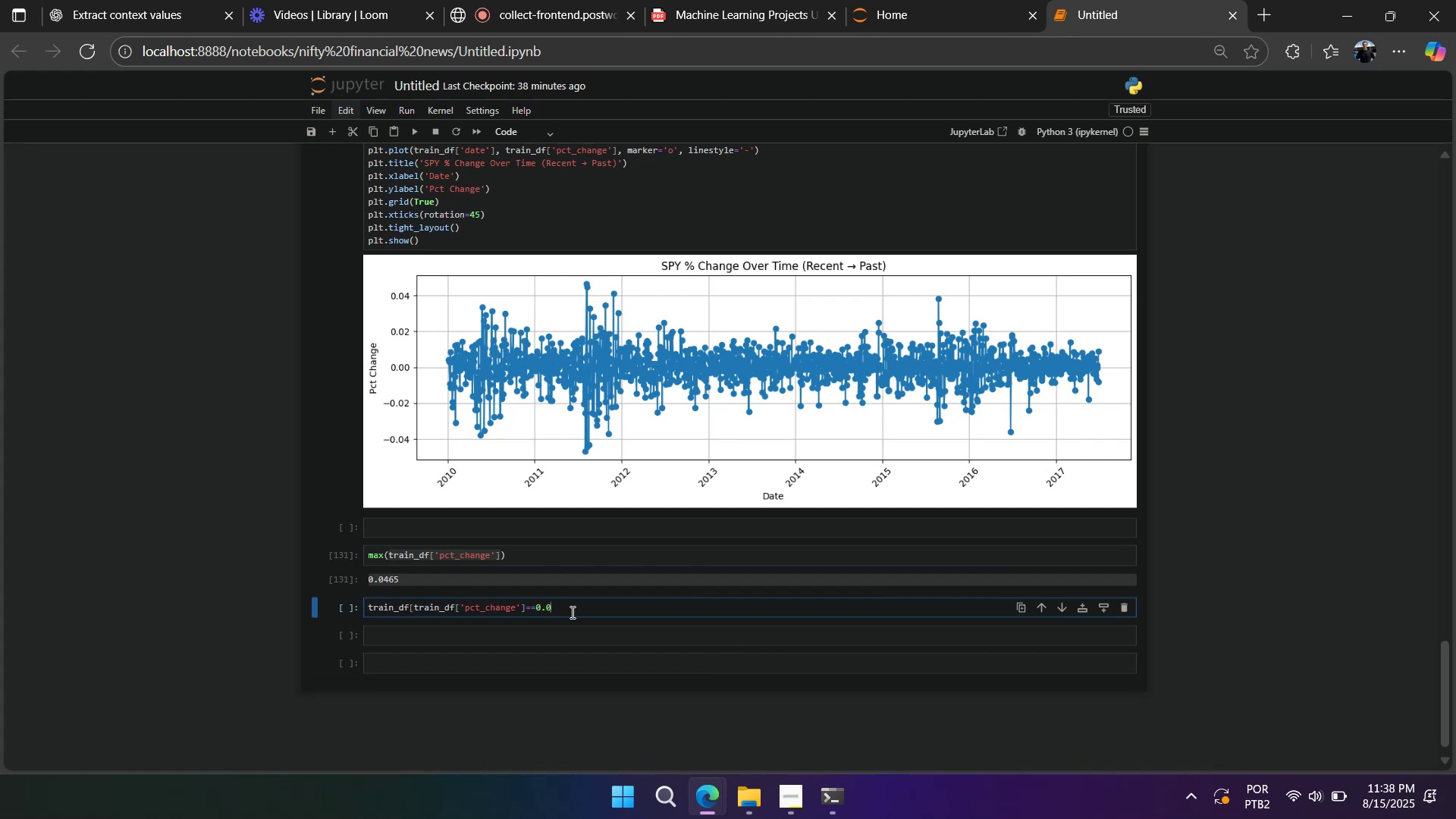 
key(Numpad4)
 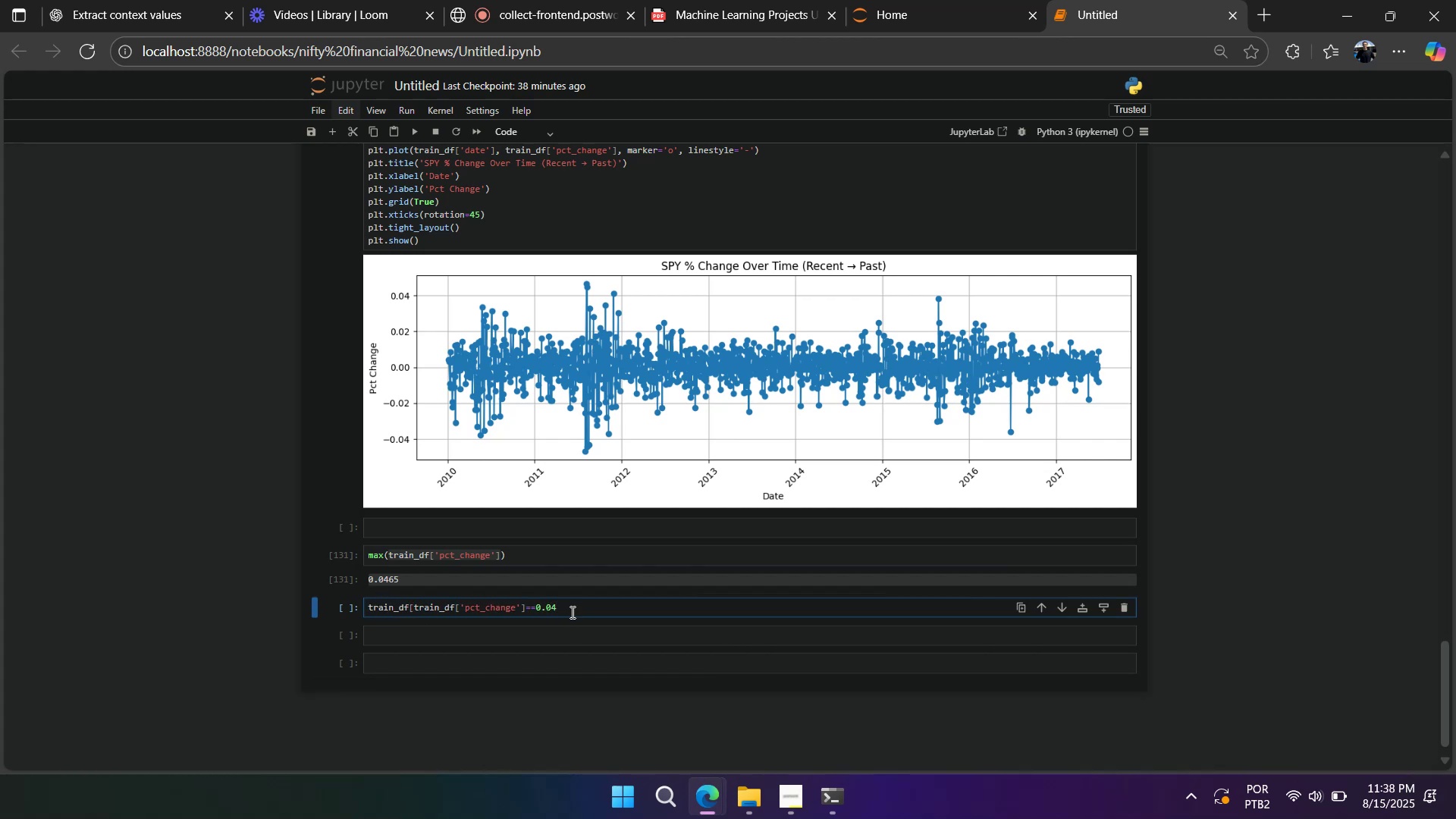 
key(Numpad6)
 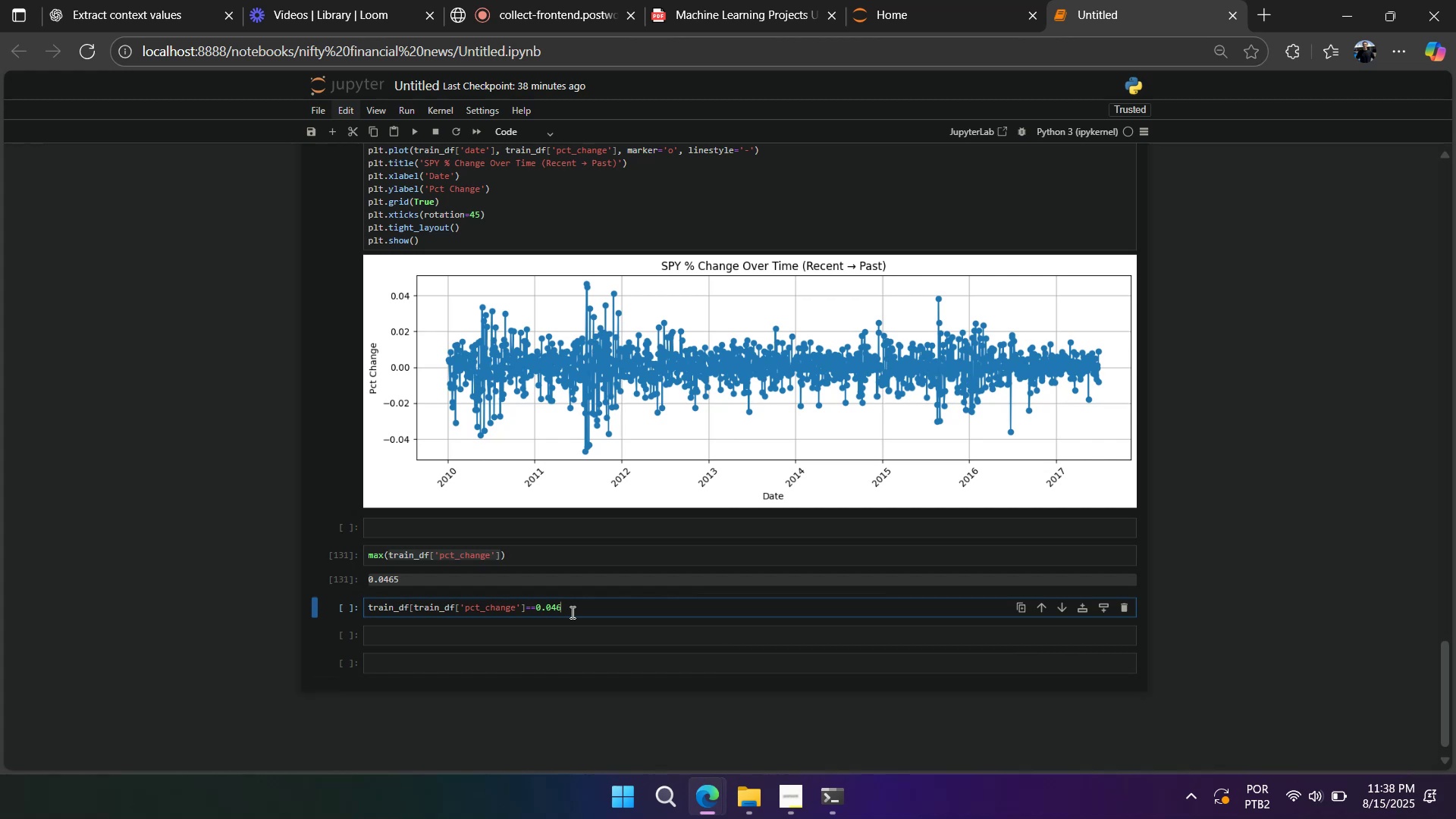 
key(Numpad5)
 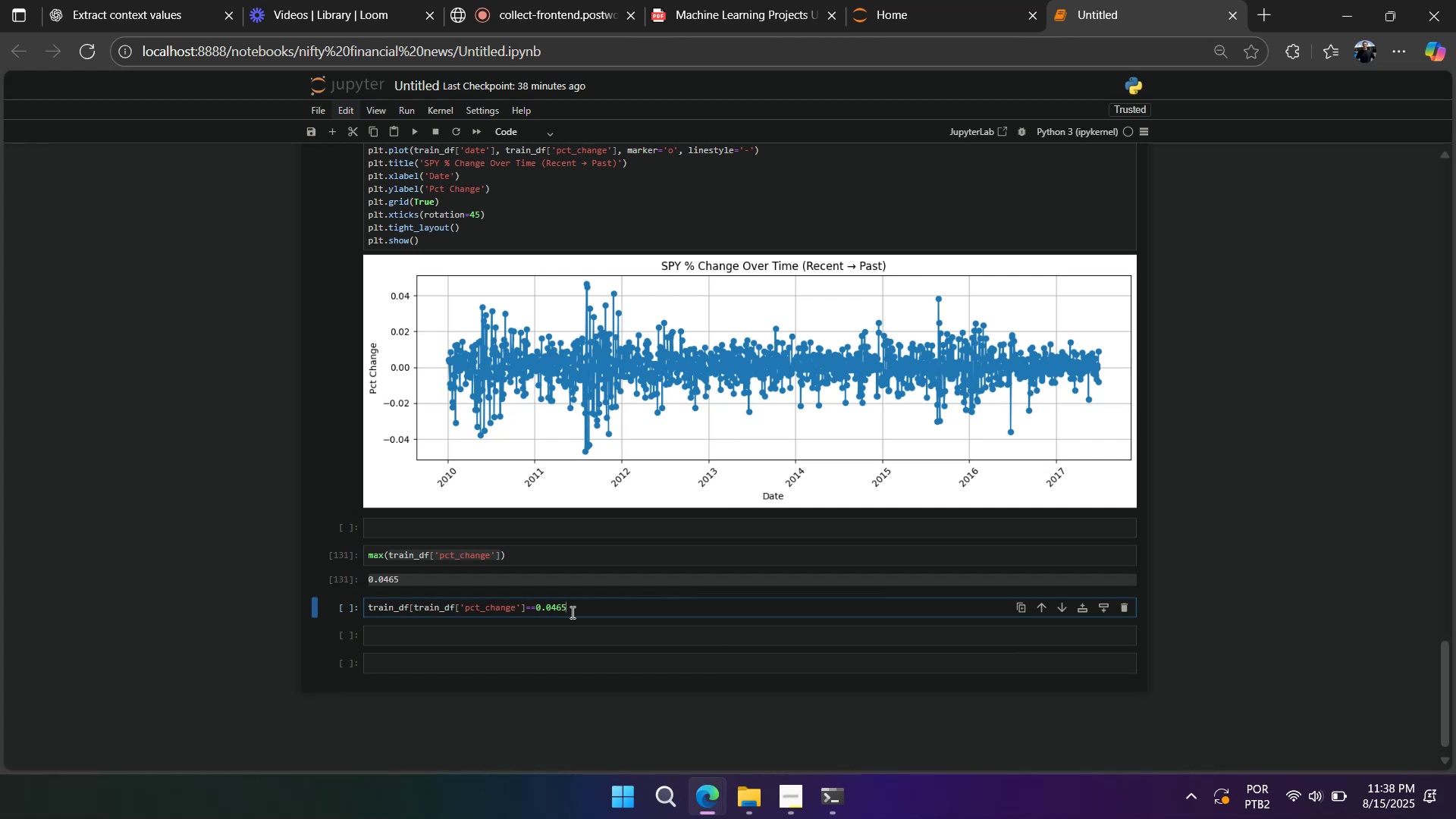 
key(Backslash)
 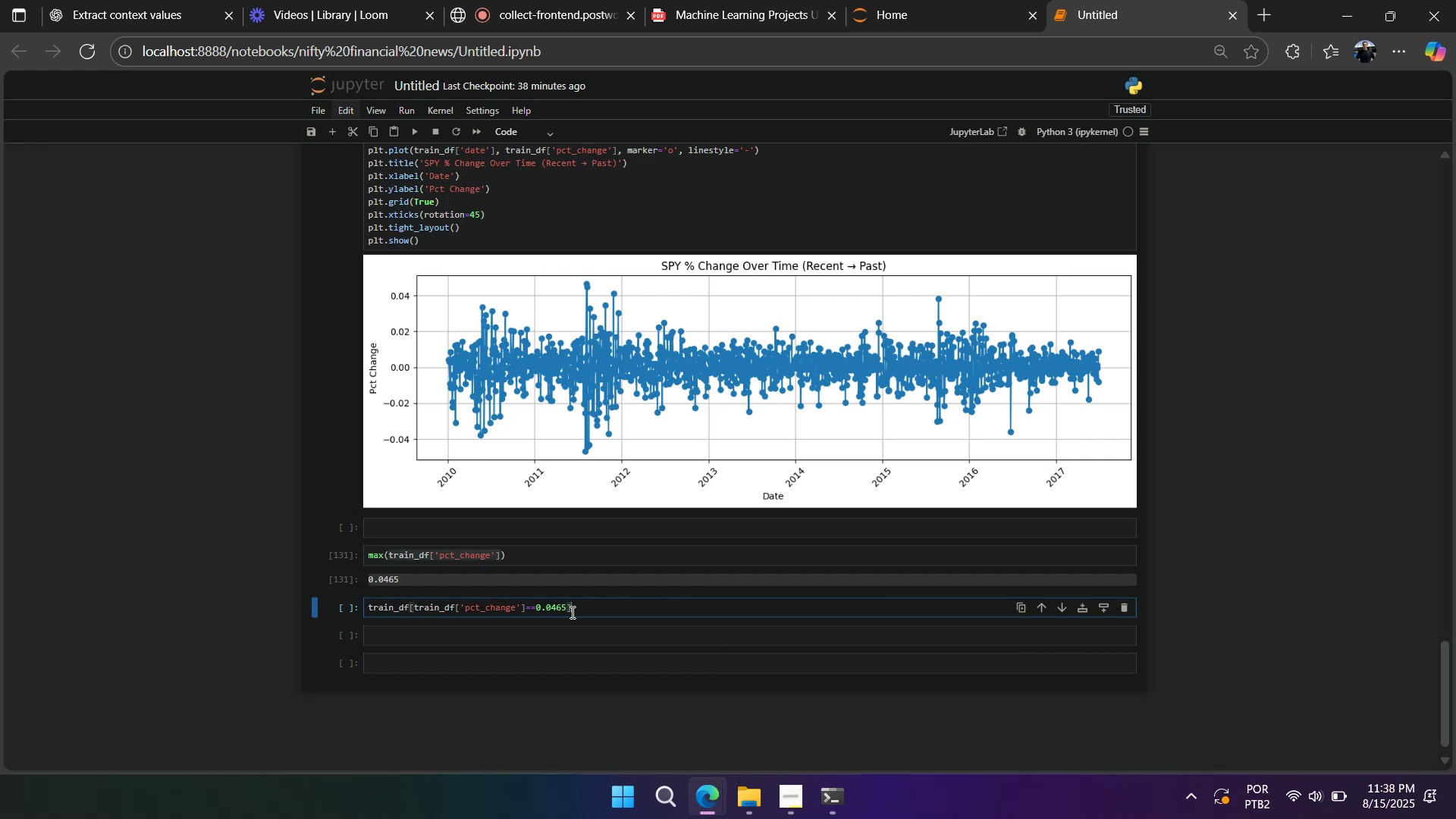 
key(Shift+Enter)
 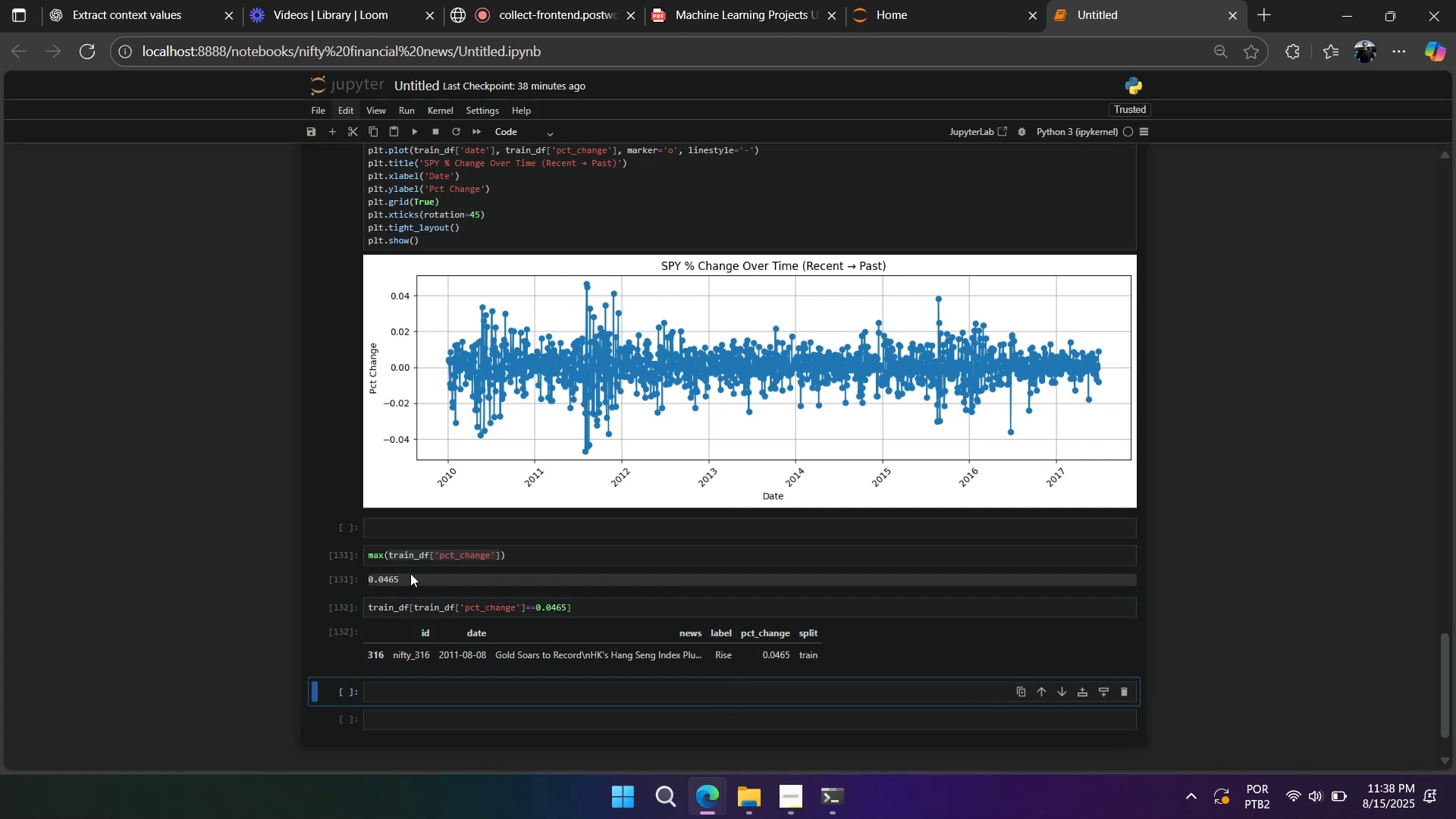 
left_click([342, 554])
 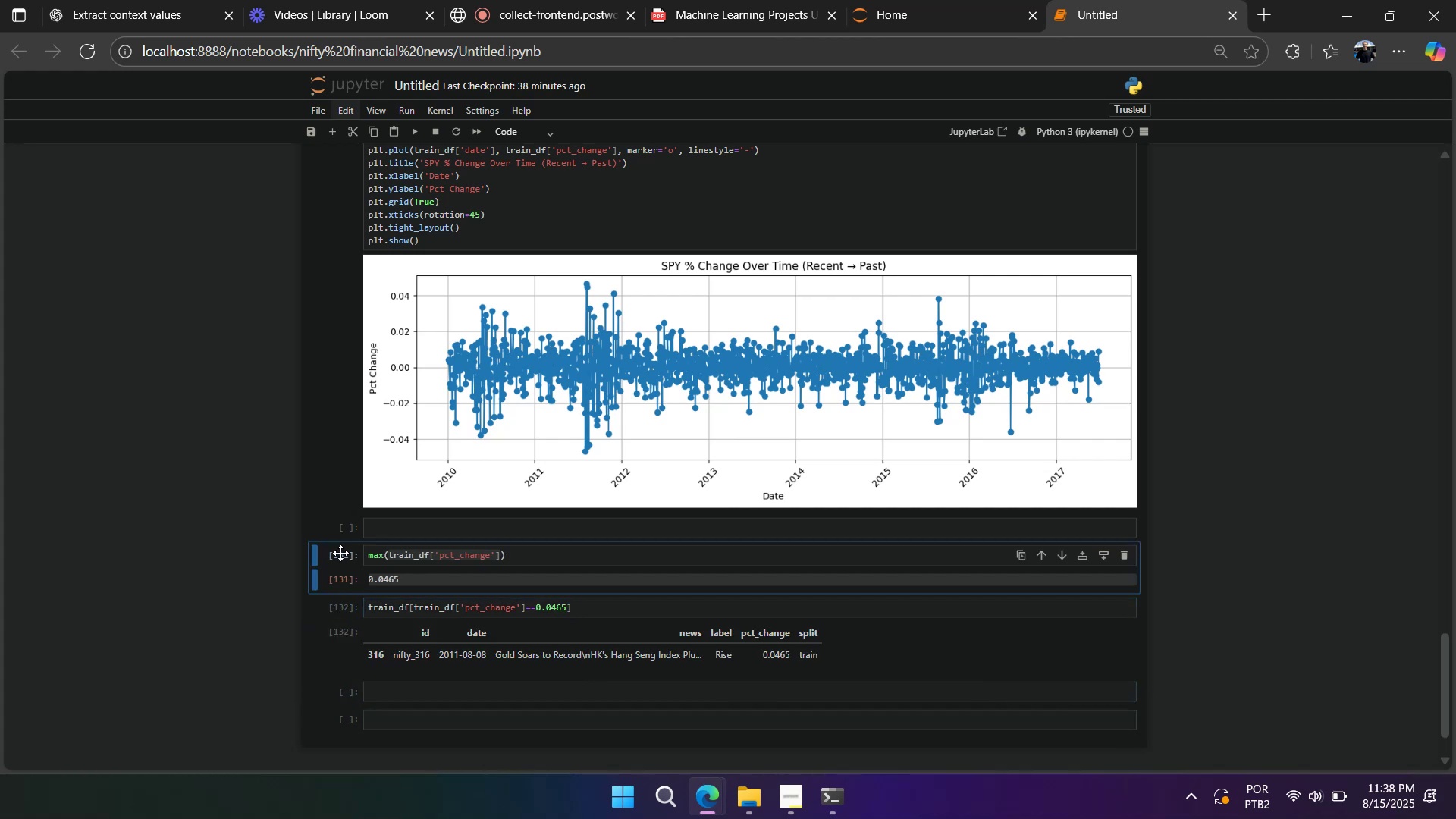 
type(dd)
 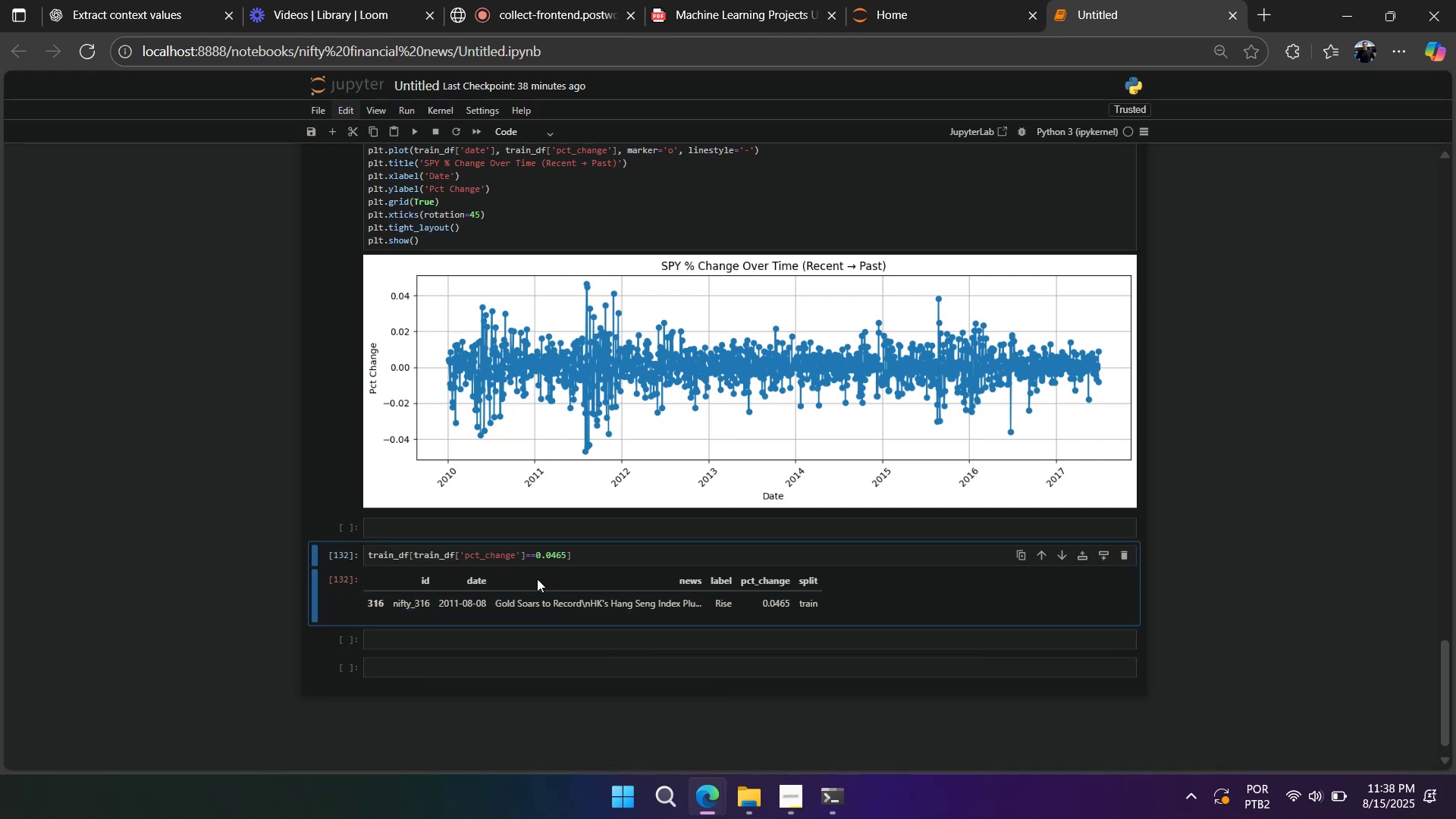 
left_click([584, 548])
 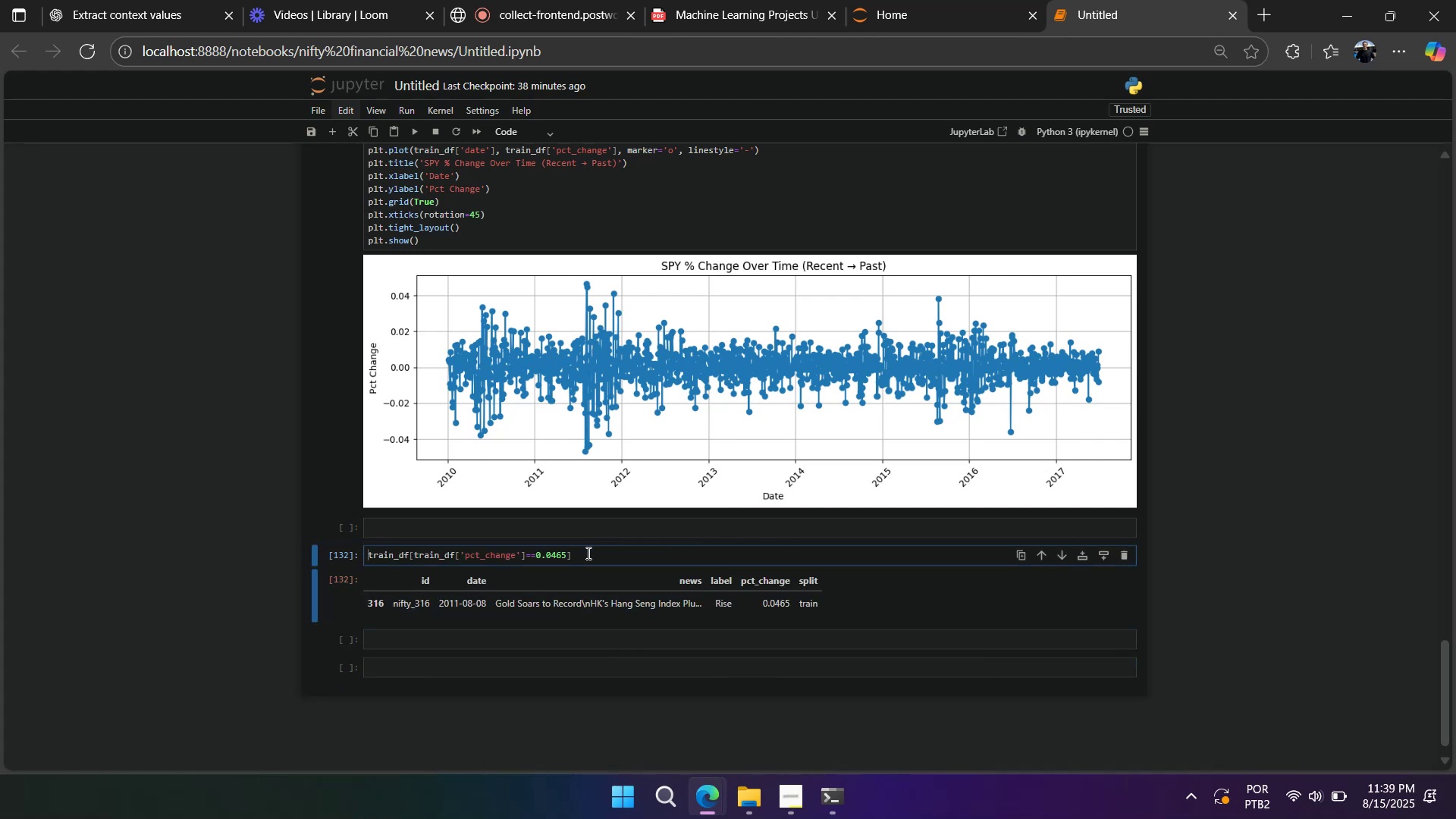 
left_click([589, 554])
 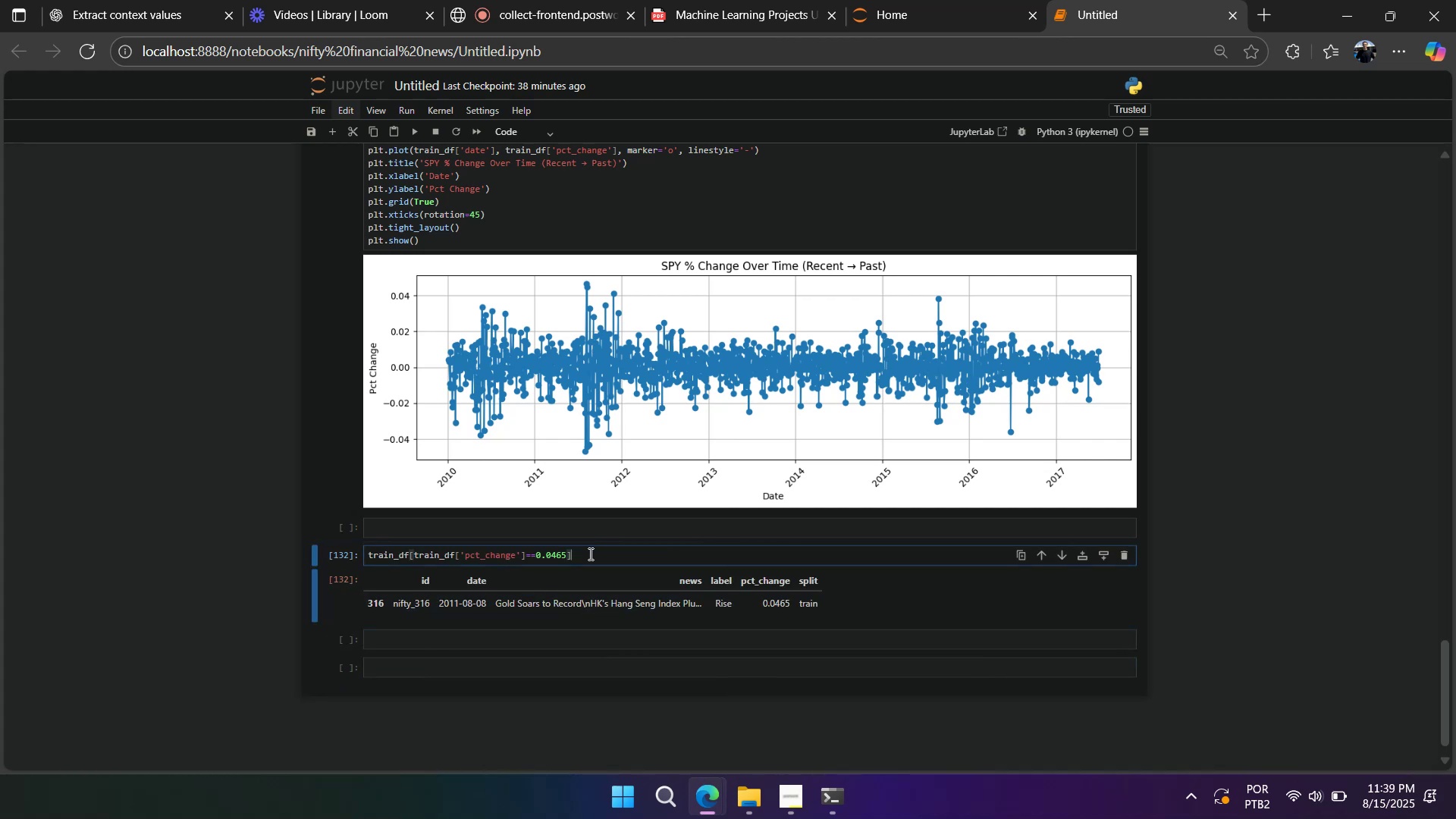 
type(]`news`\)
 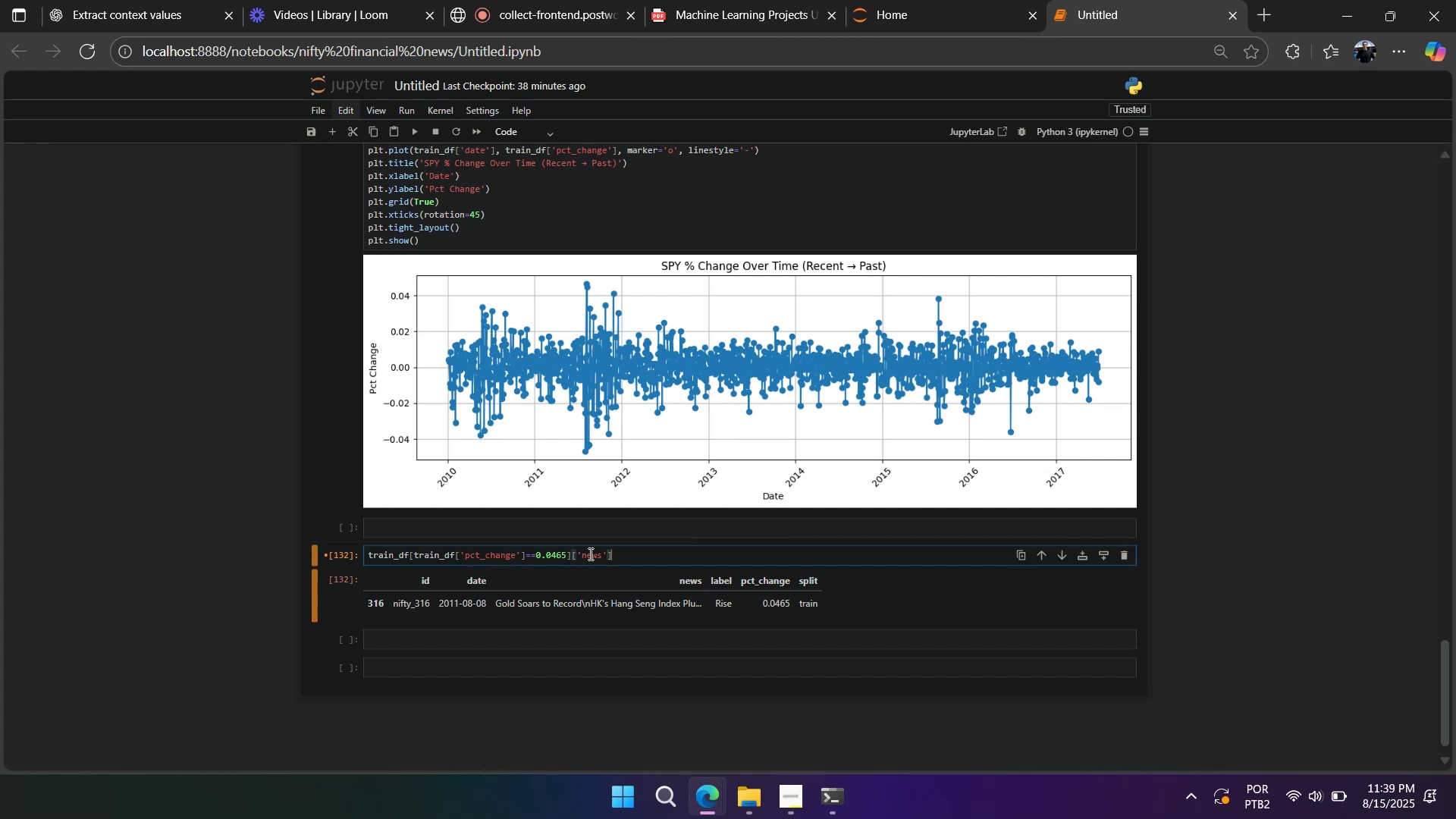 
key(Shift+Enter)
 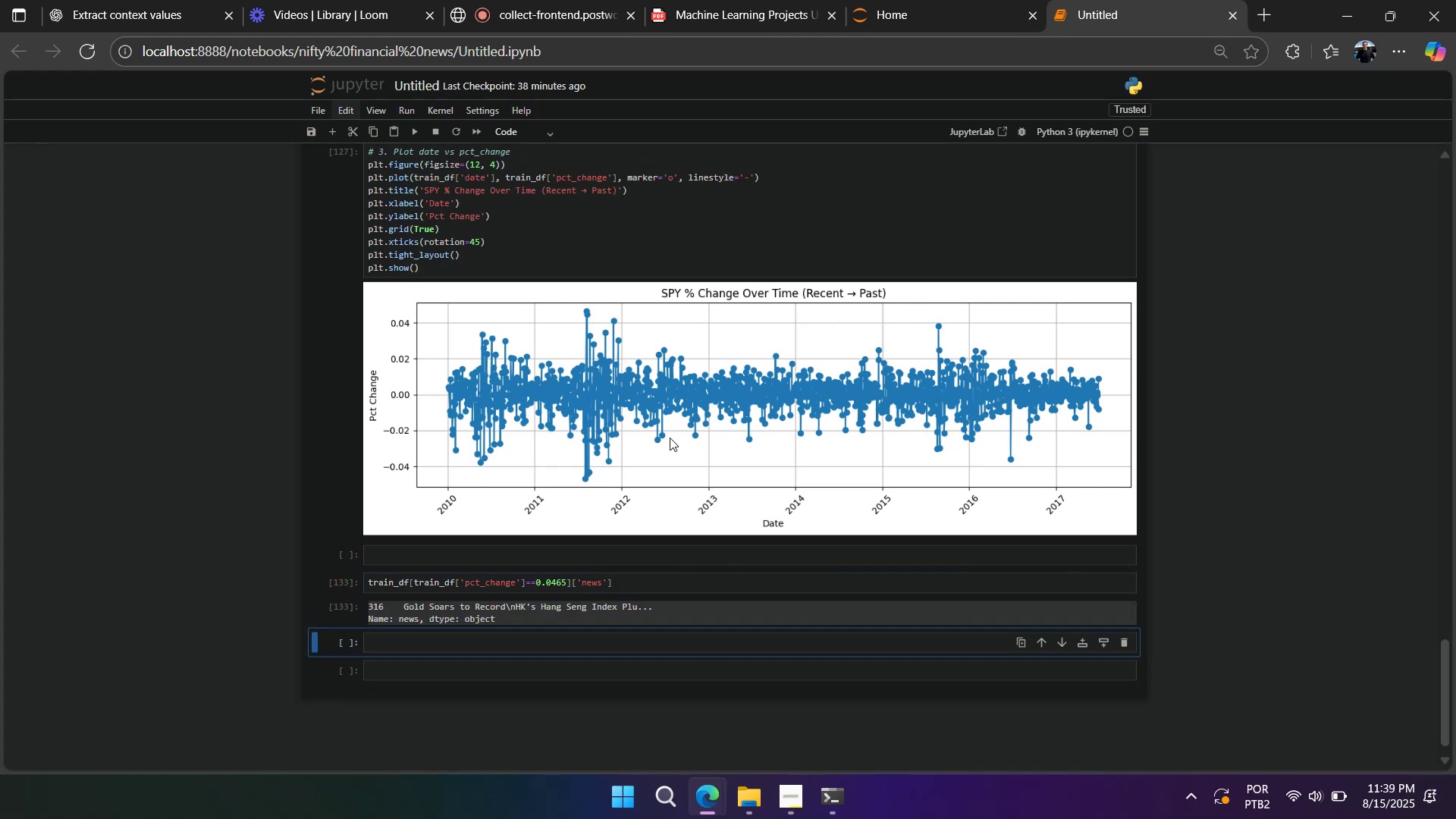 
left_click([152, 5])
 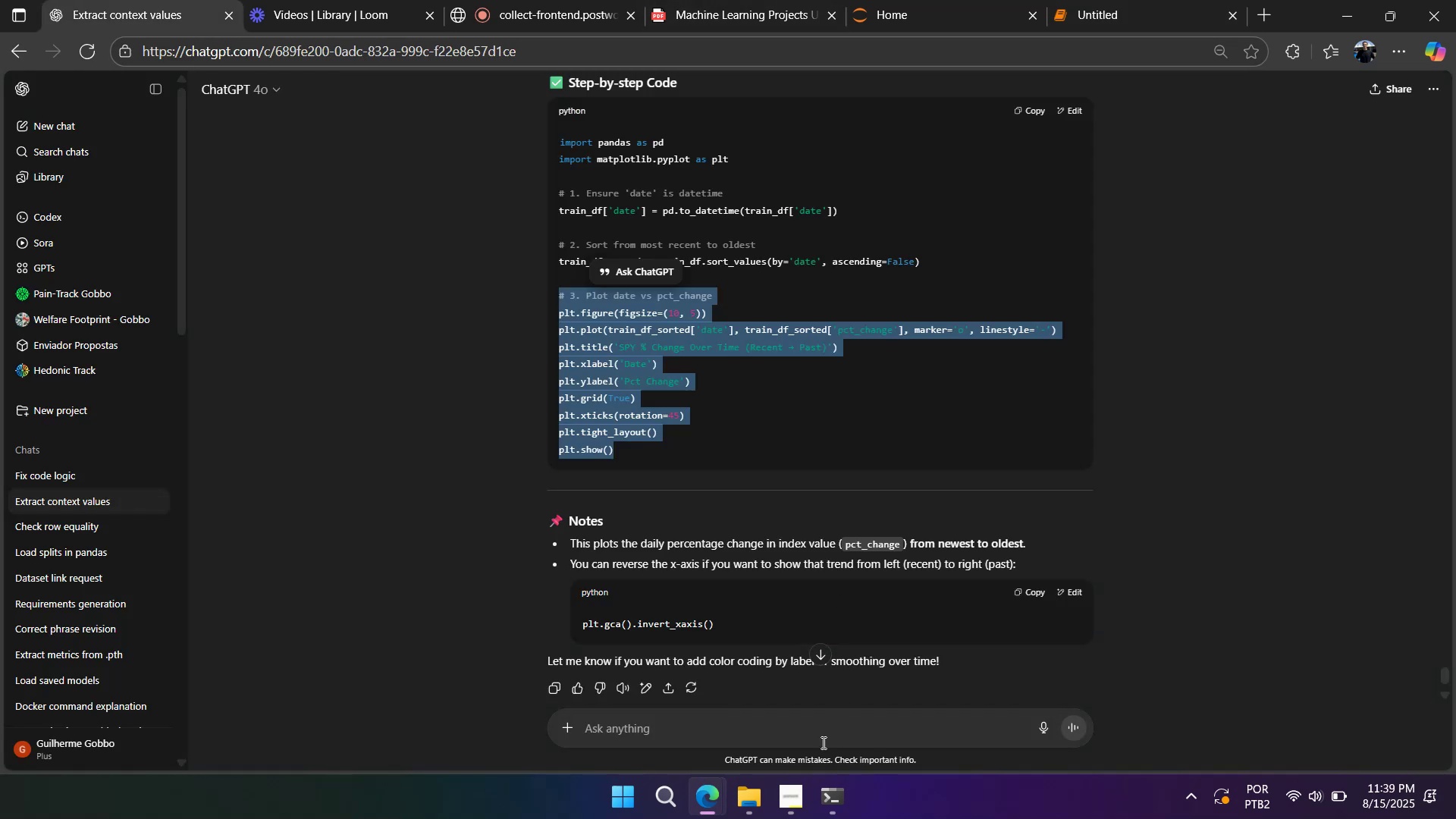 
double_click([822, 738])
 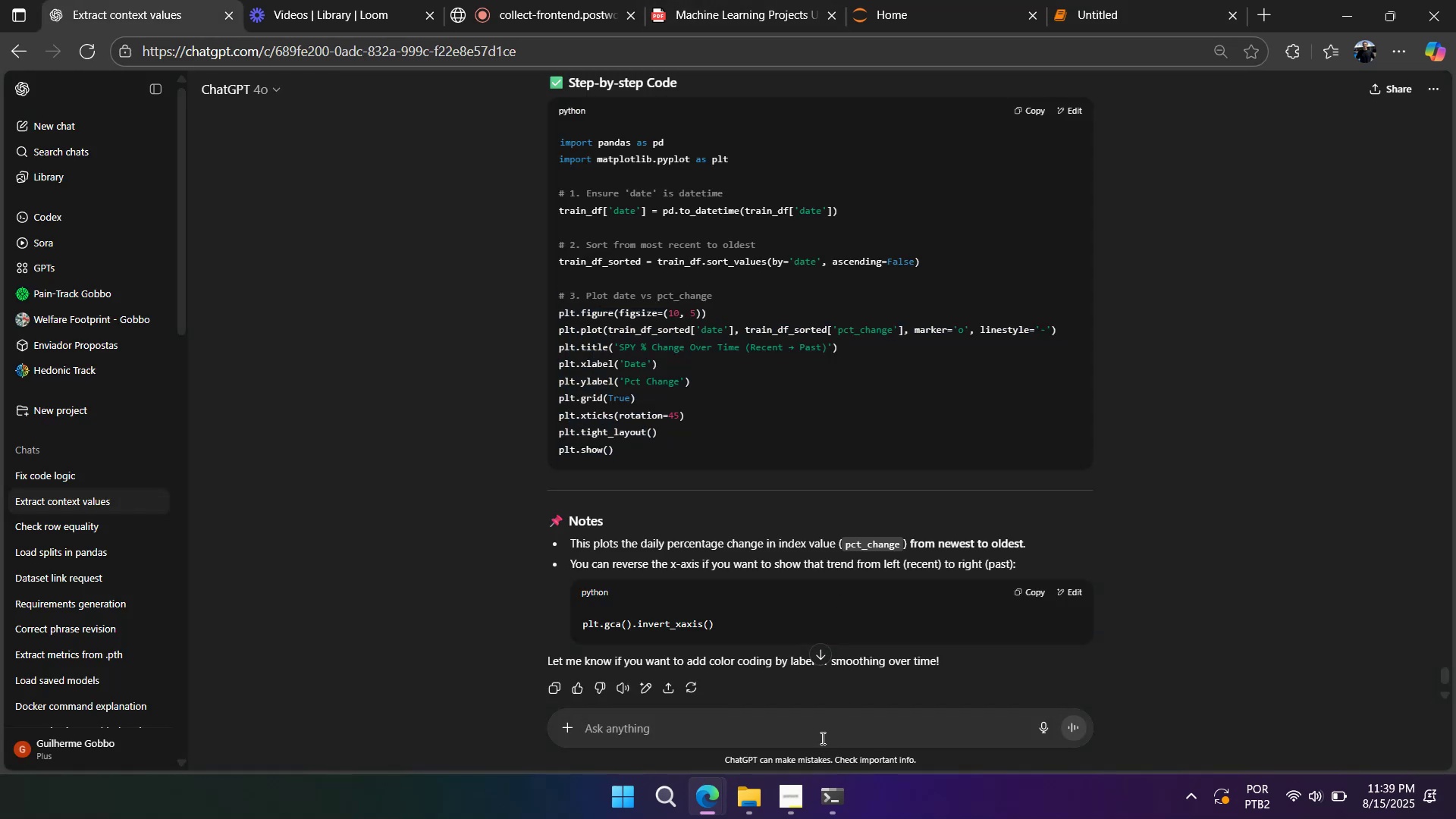 
type(what t)
key(Backspace)
type(is this martke)
key(Backspace)
key(Backspace)
key(Backspace)
type(ket actually)
 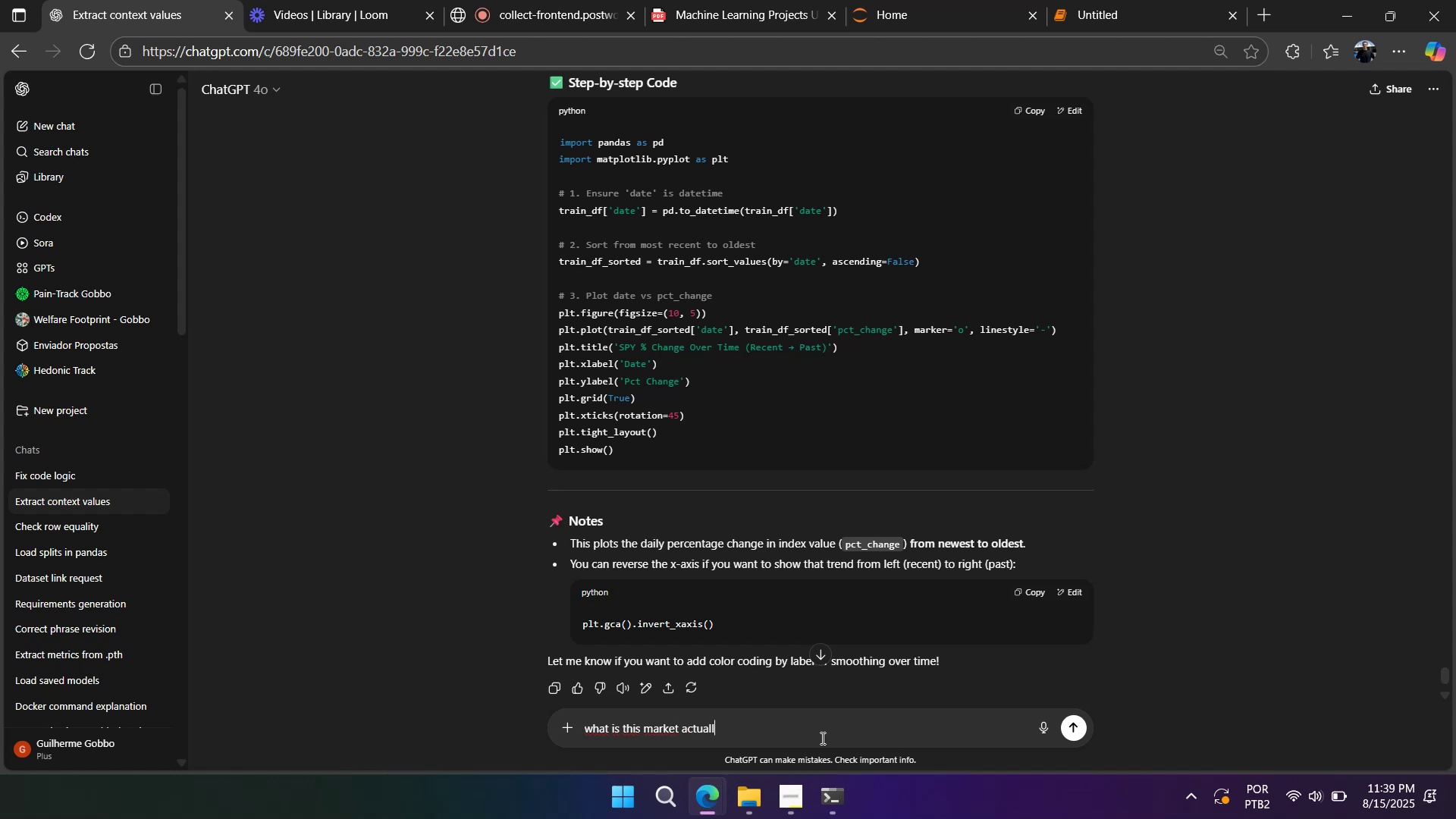 
key(Shift+Unknown)
 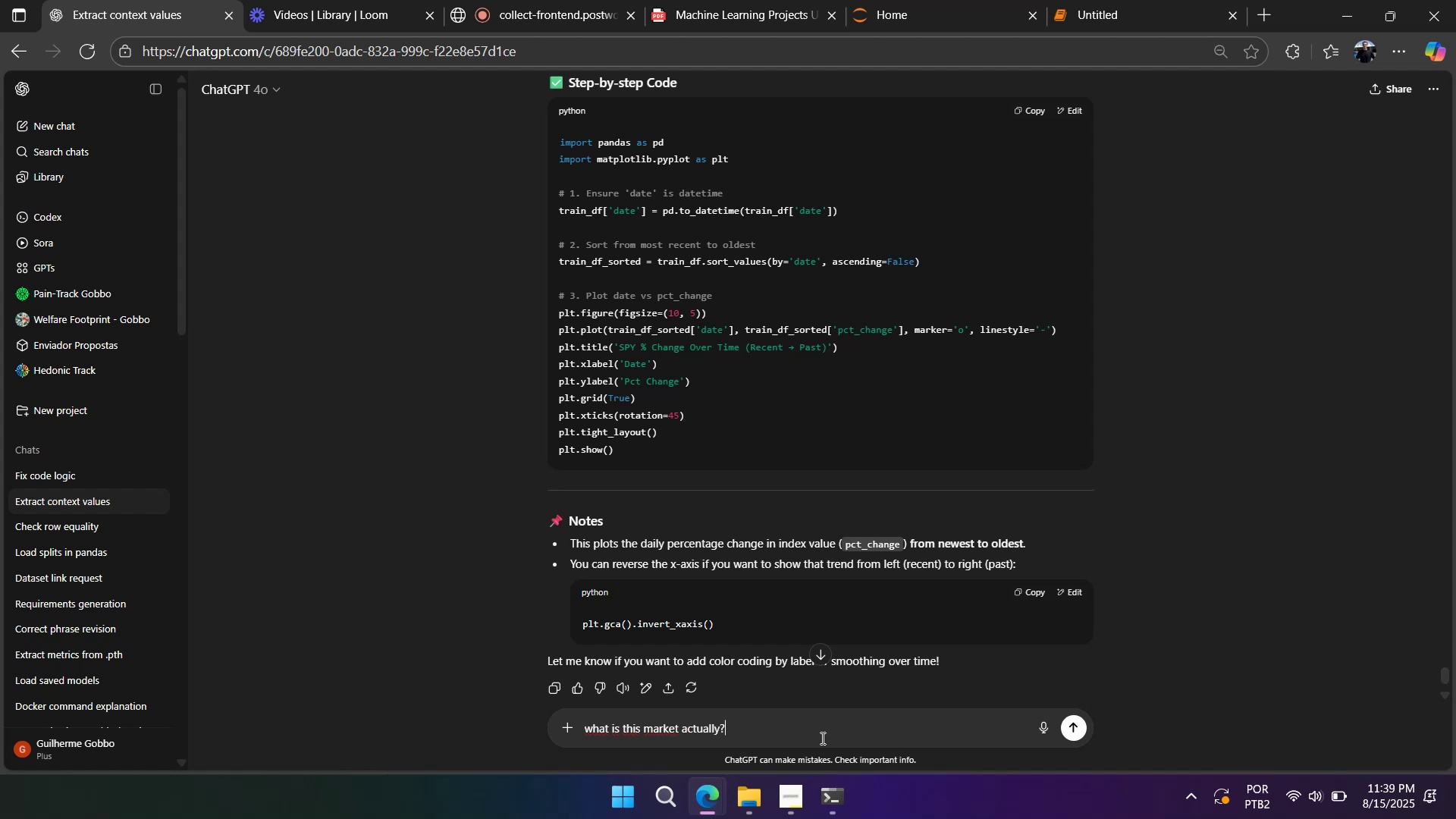 
type( DO they say it in somewhere)
 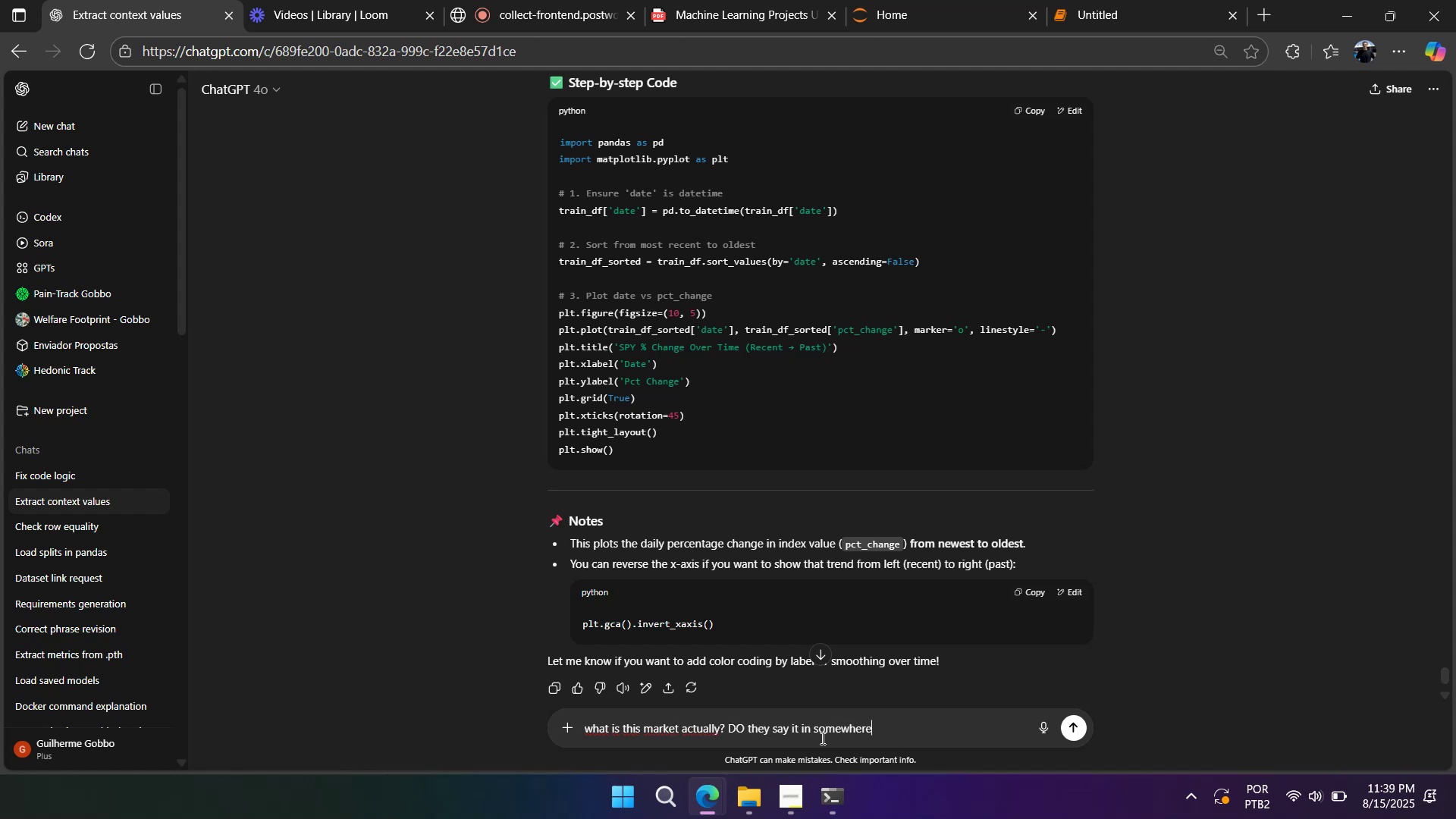 
key(Shift+Unknown)
 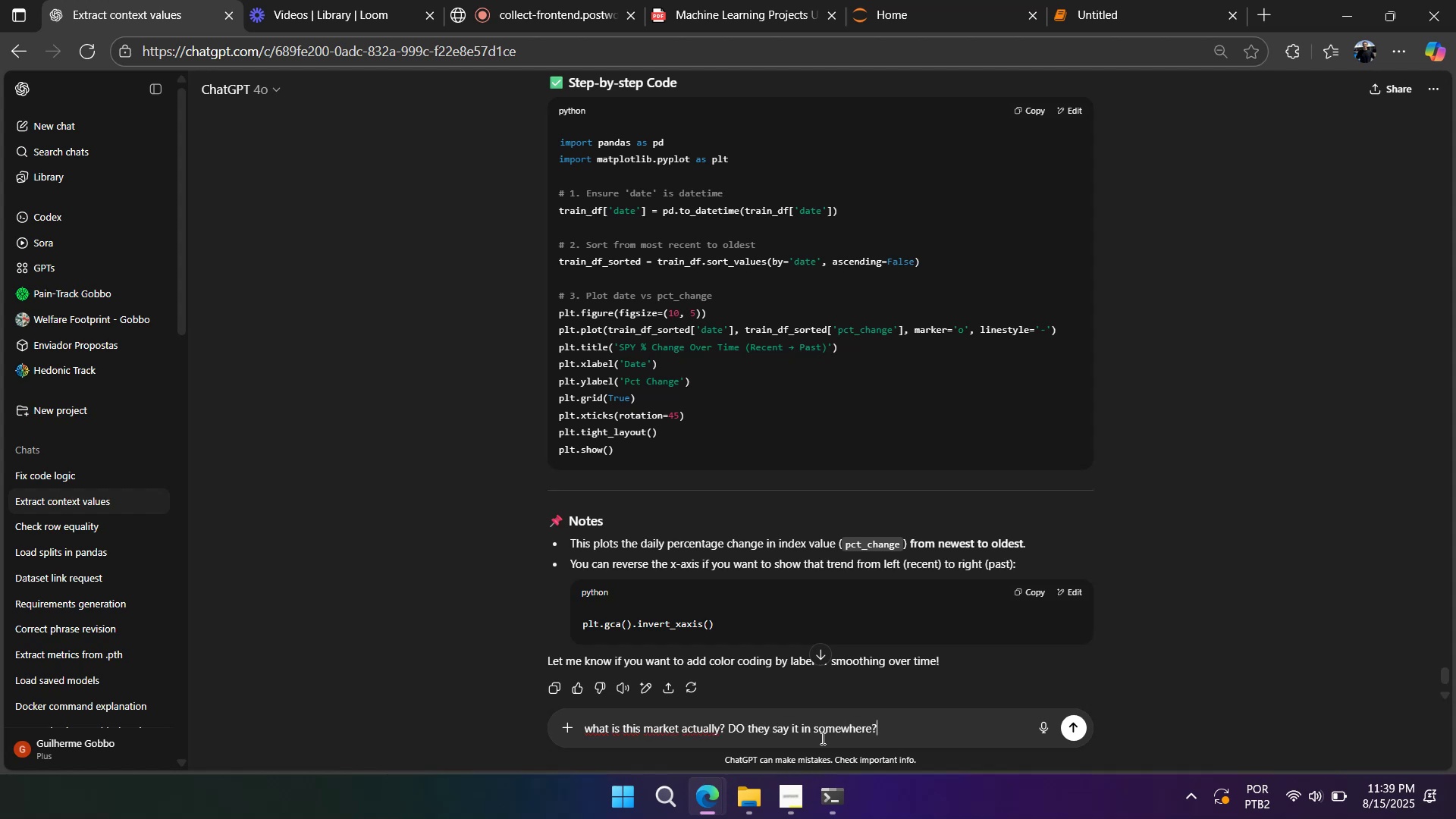 
key(Enter)
 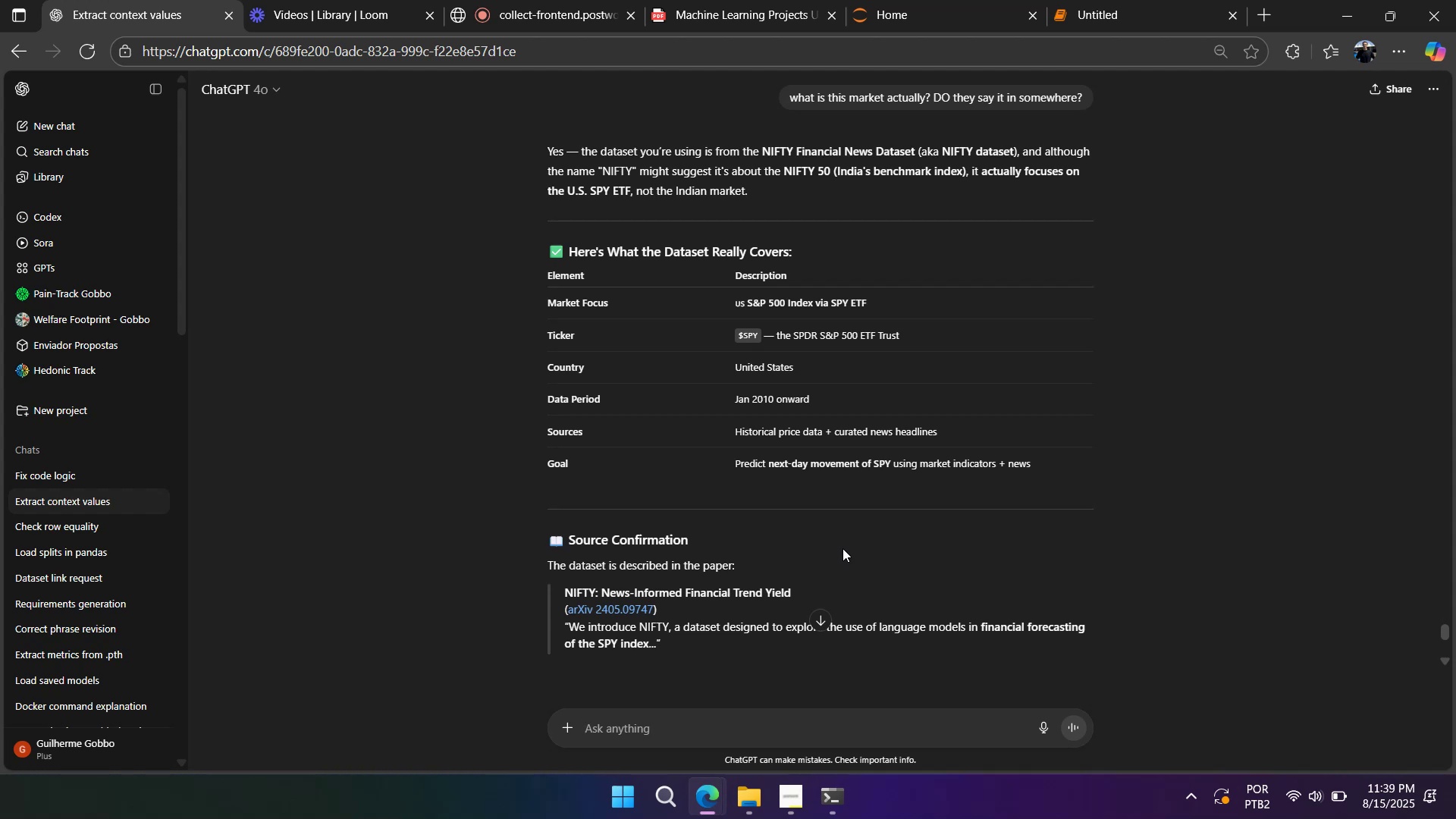 
wait(36.91)
 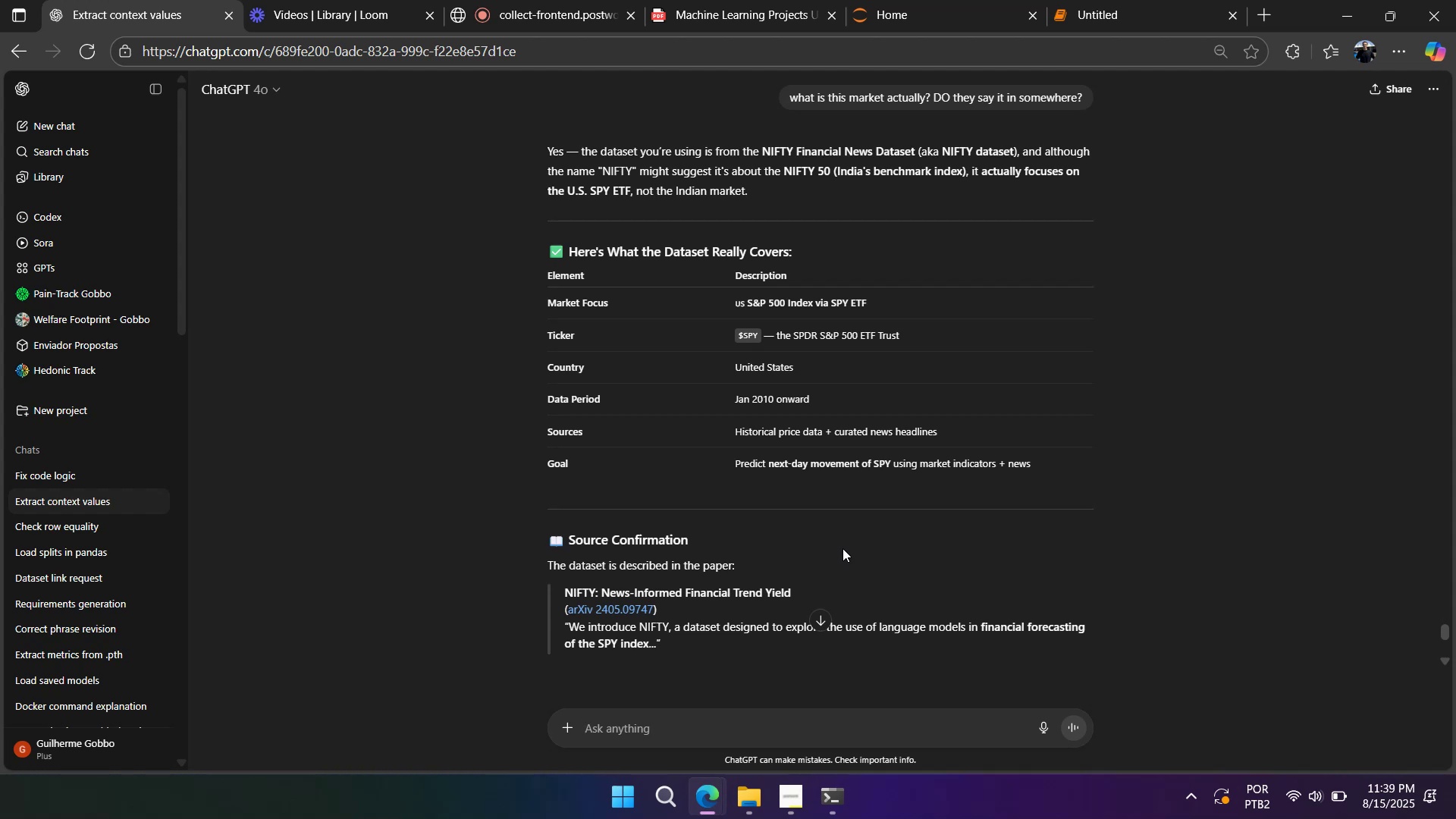 
scroll: coordinate [843, 548], scroll_direction: down, amount: 2.0
 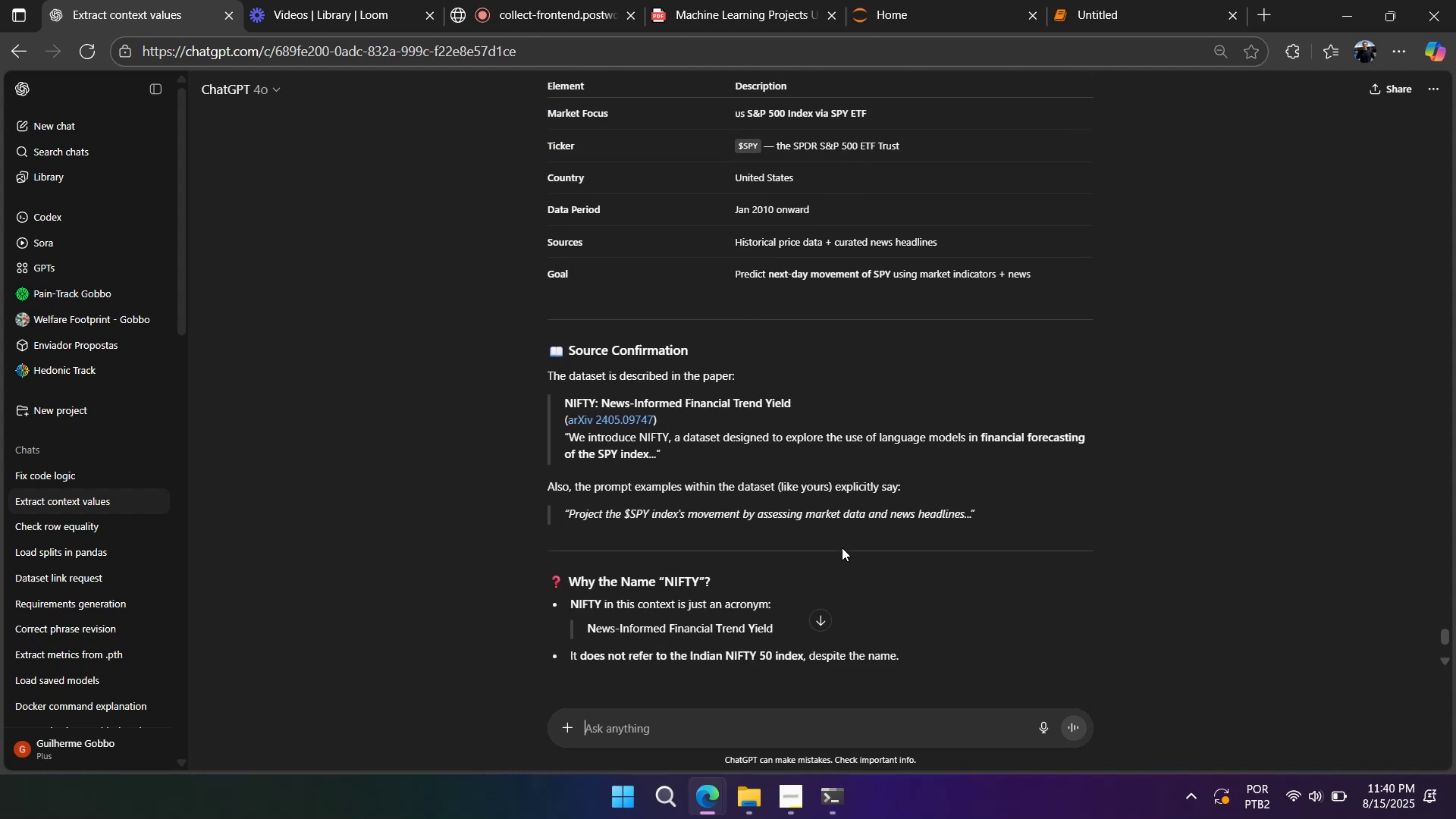 
wait(6.76)
 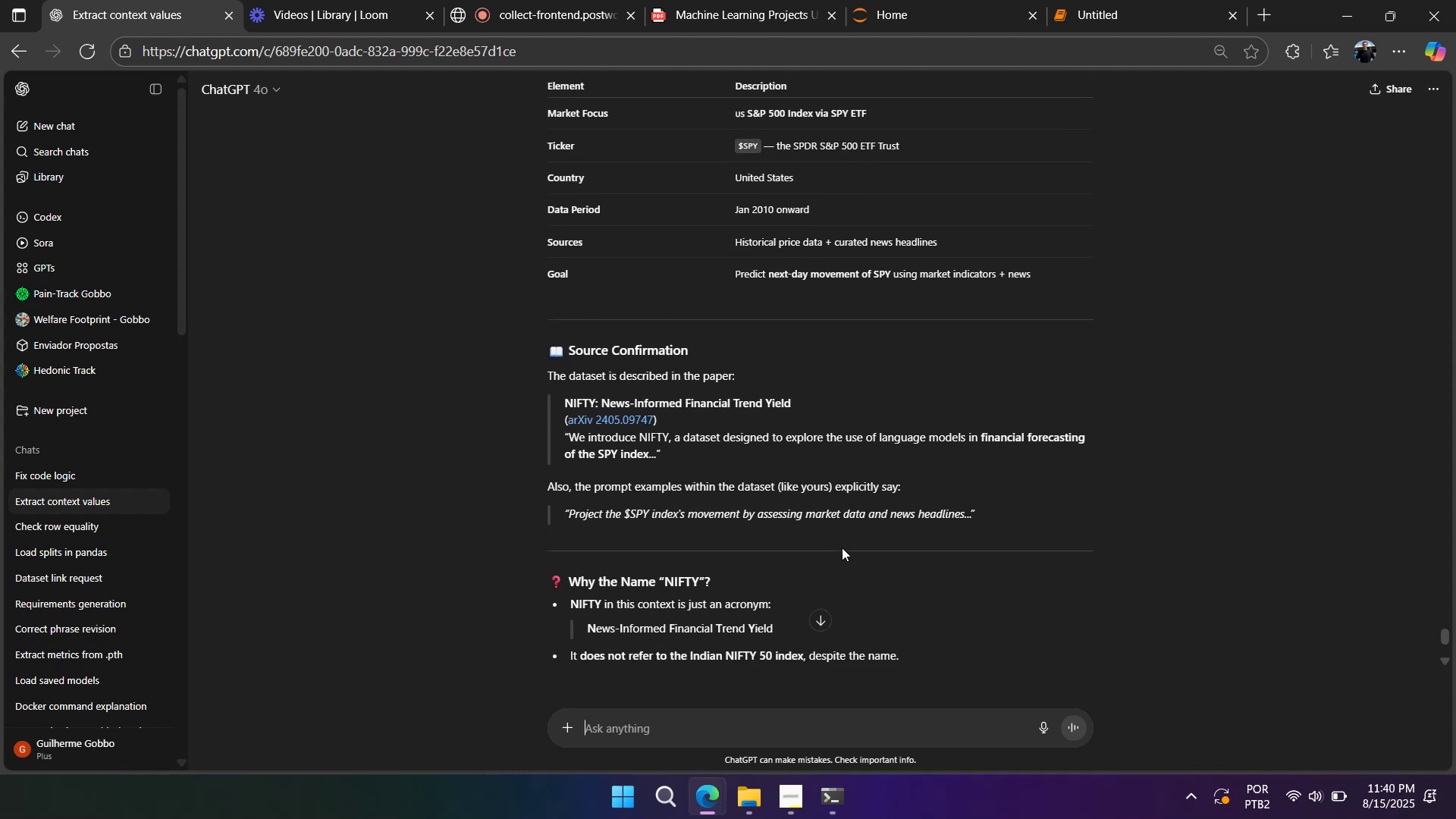 
scroll: coordinate [842, 548], scroll_direction: down, amount: 1.0
 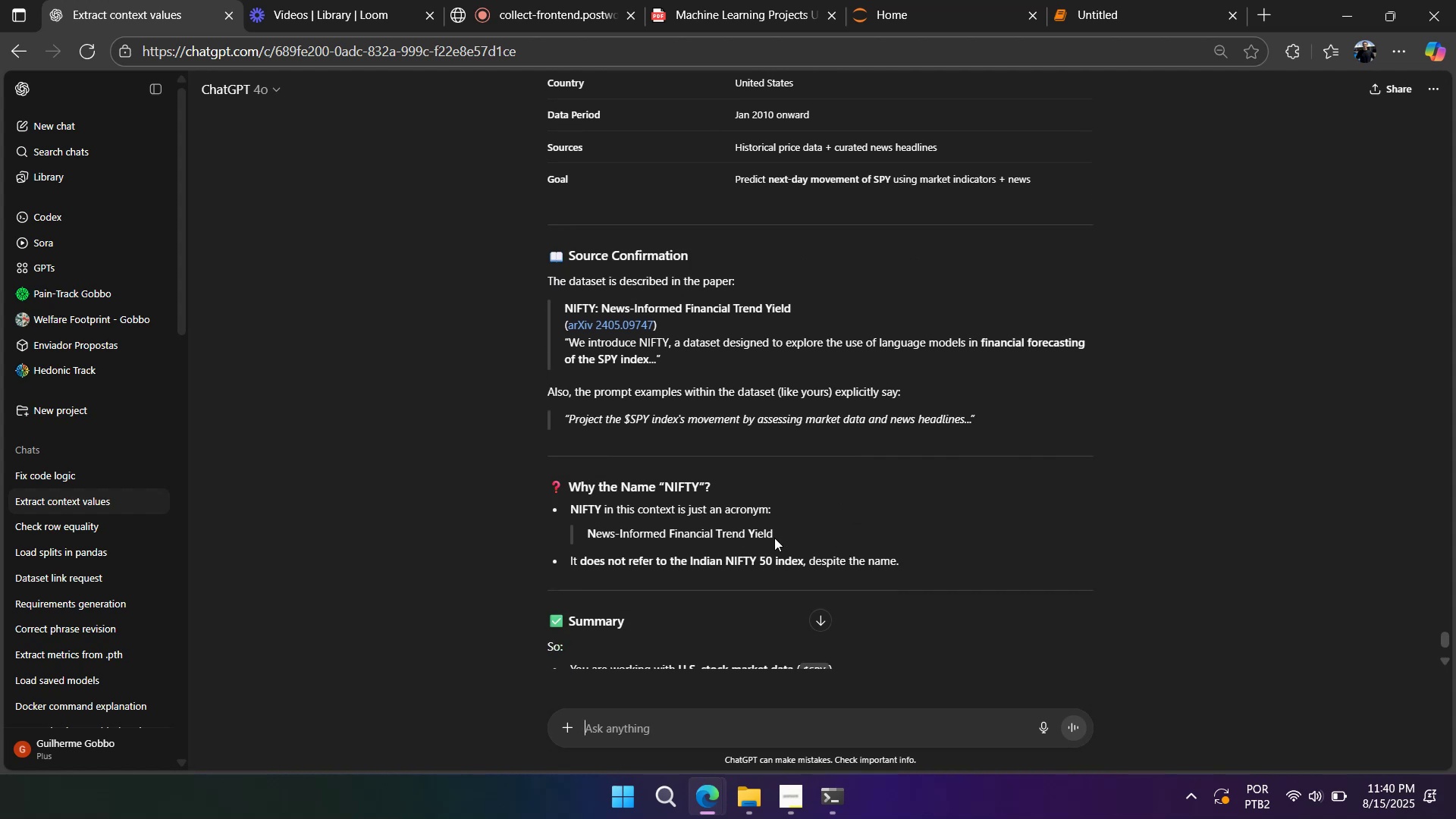 
wait(7.62)
 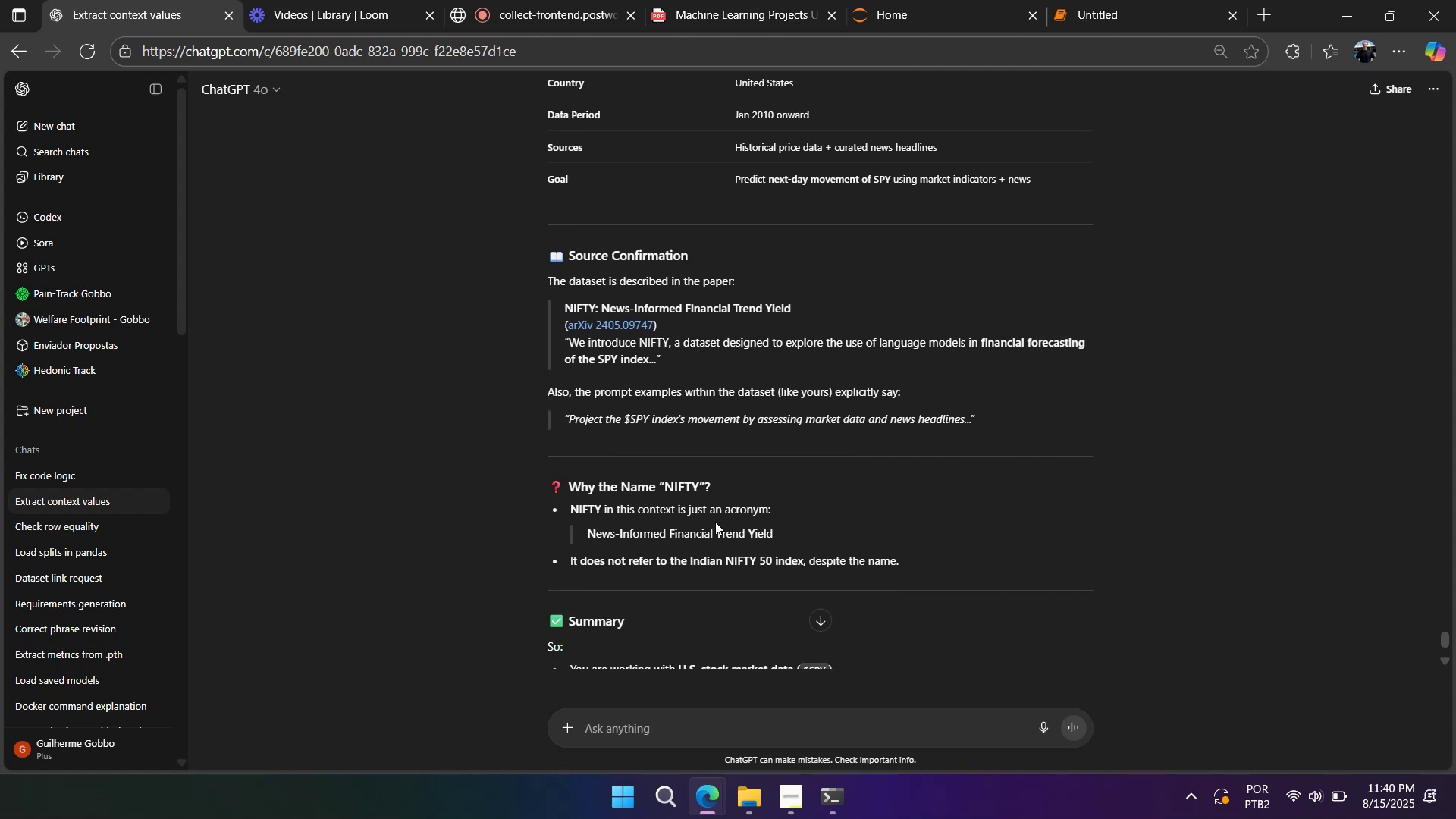 
scroll: coordinate [778, 538], scroll_direction: down, amount: 2.0
 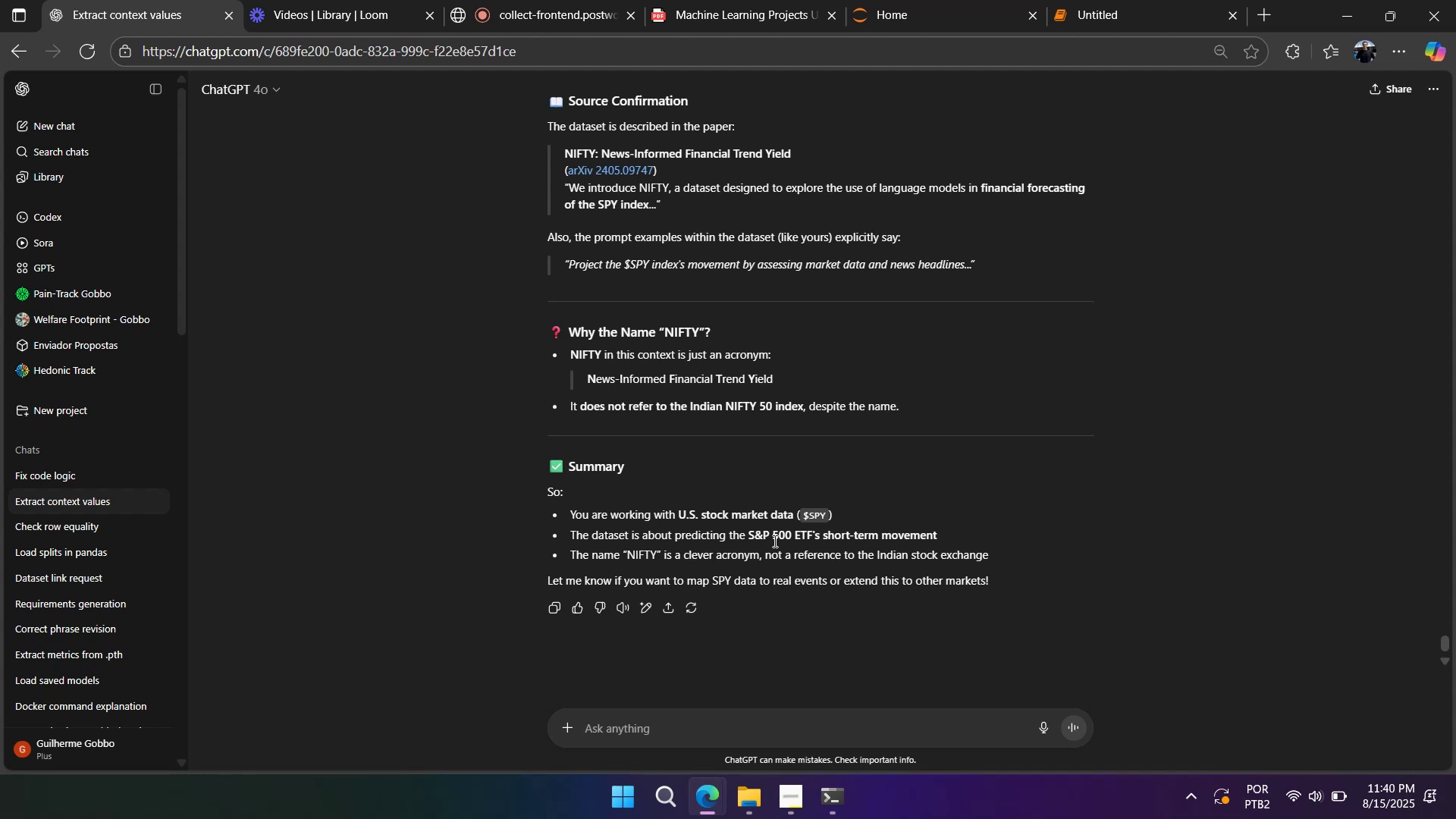 
wait(10.94)
 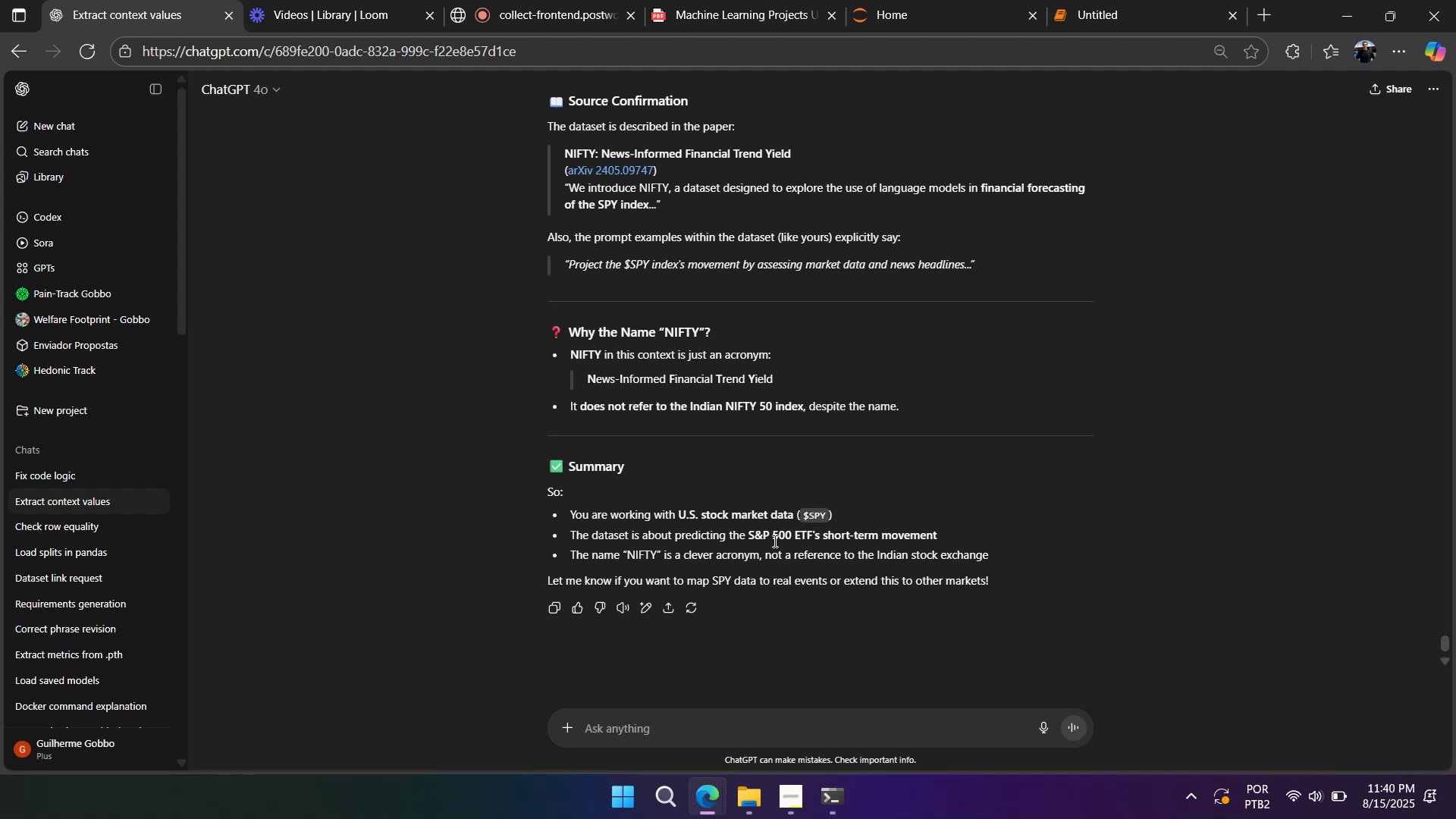 
type(.value()})
 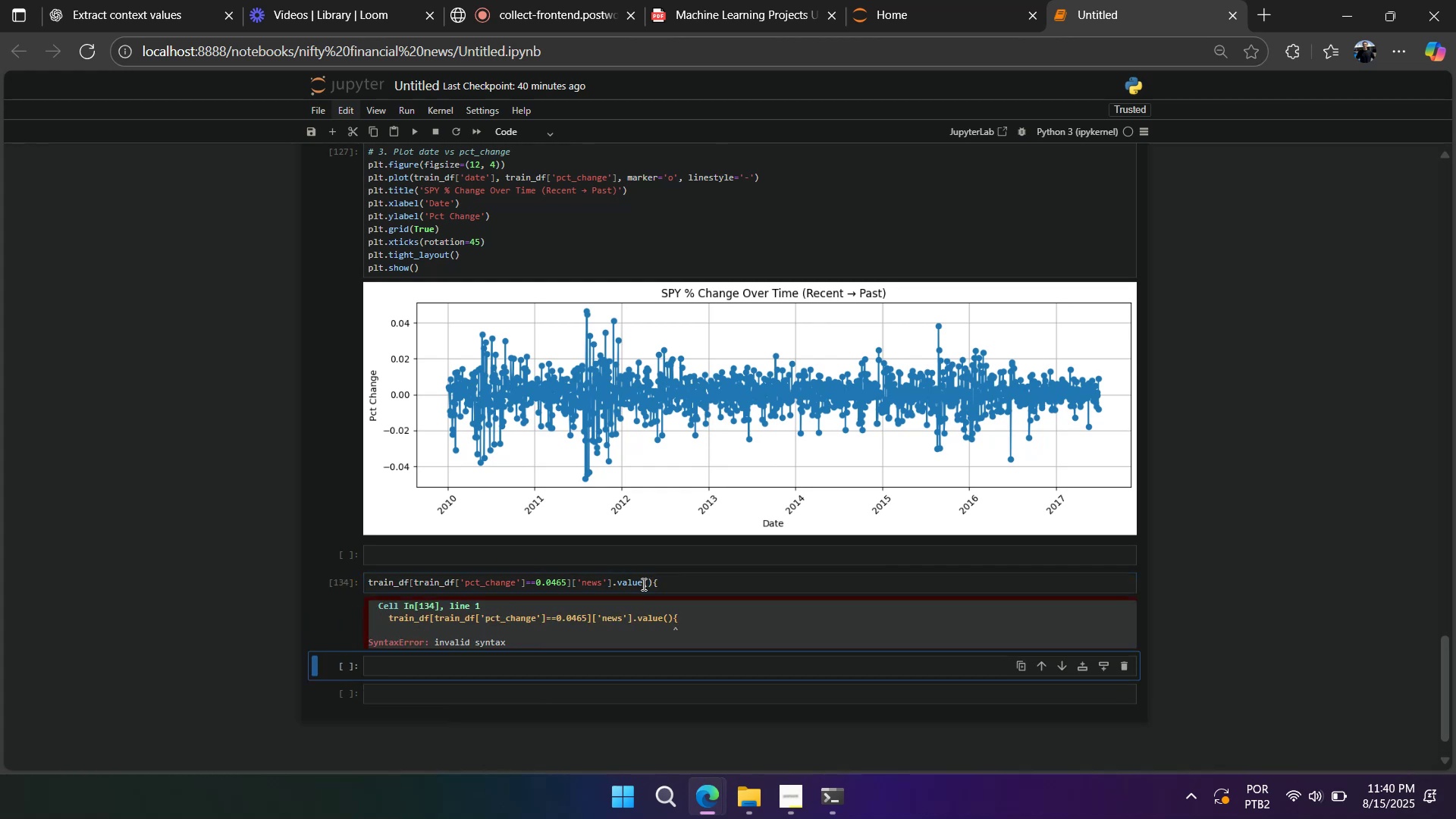 
key(Shift+Enter)
 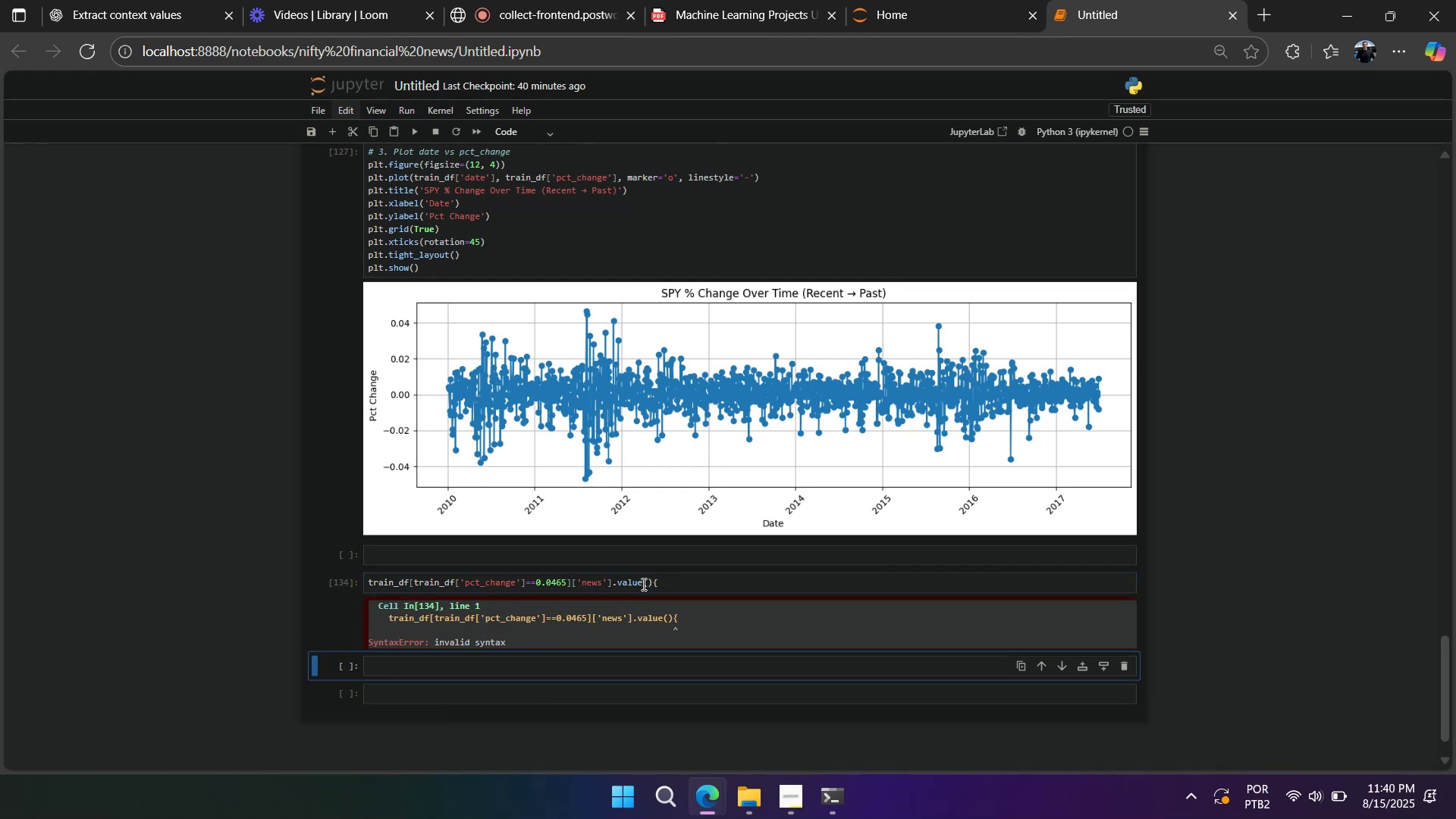 
key(Backspace)
 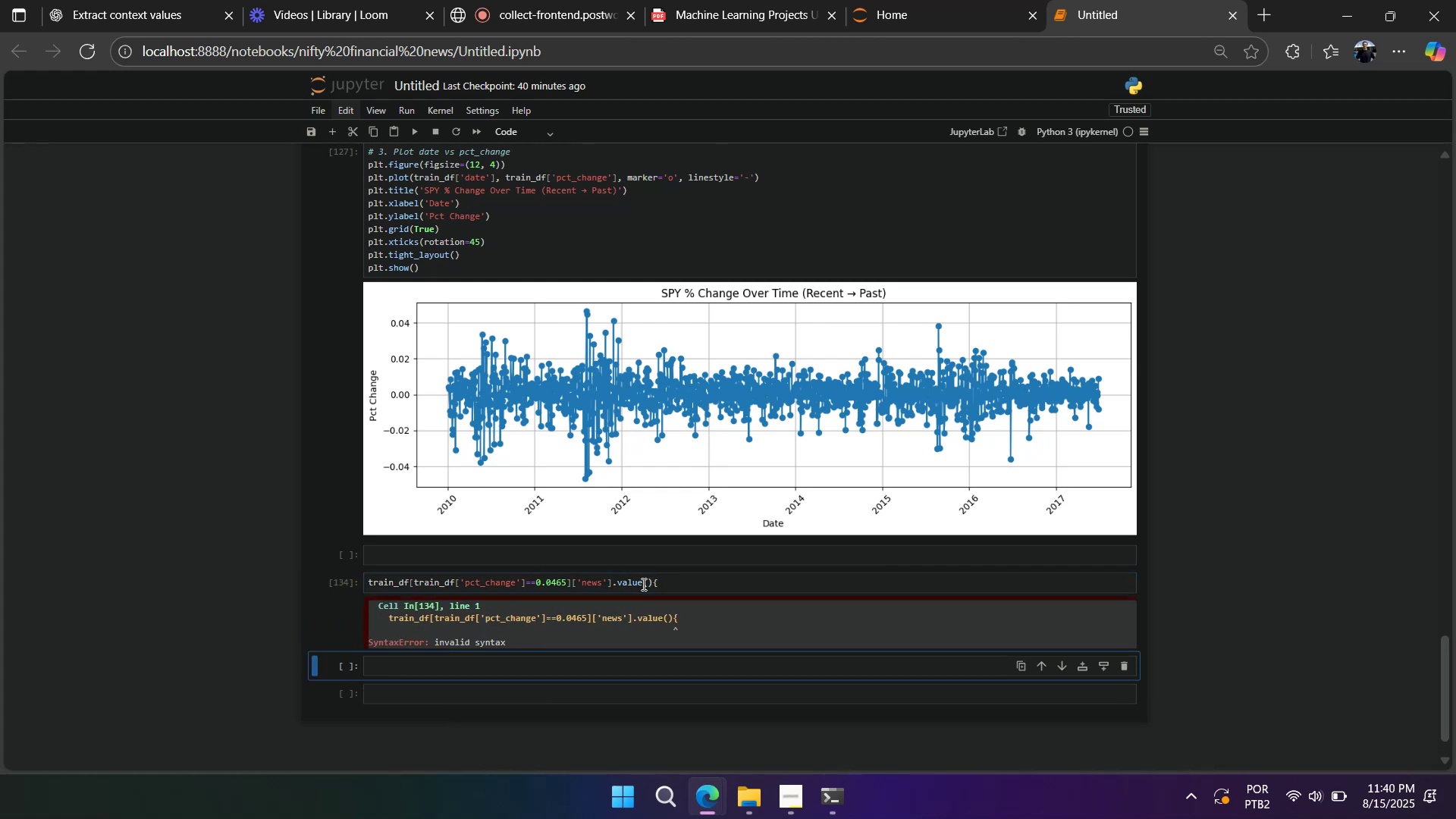 
key(S)
 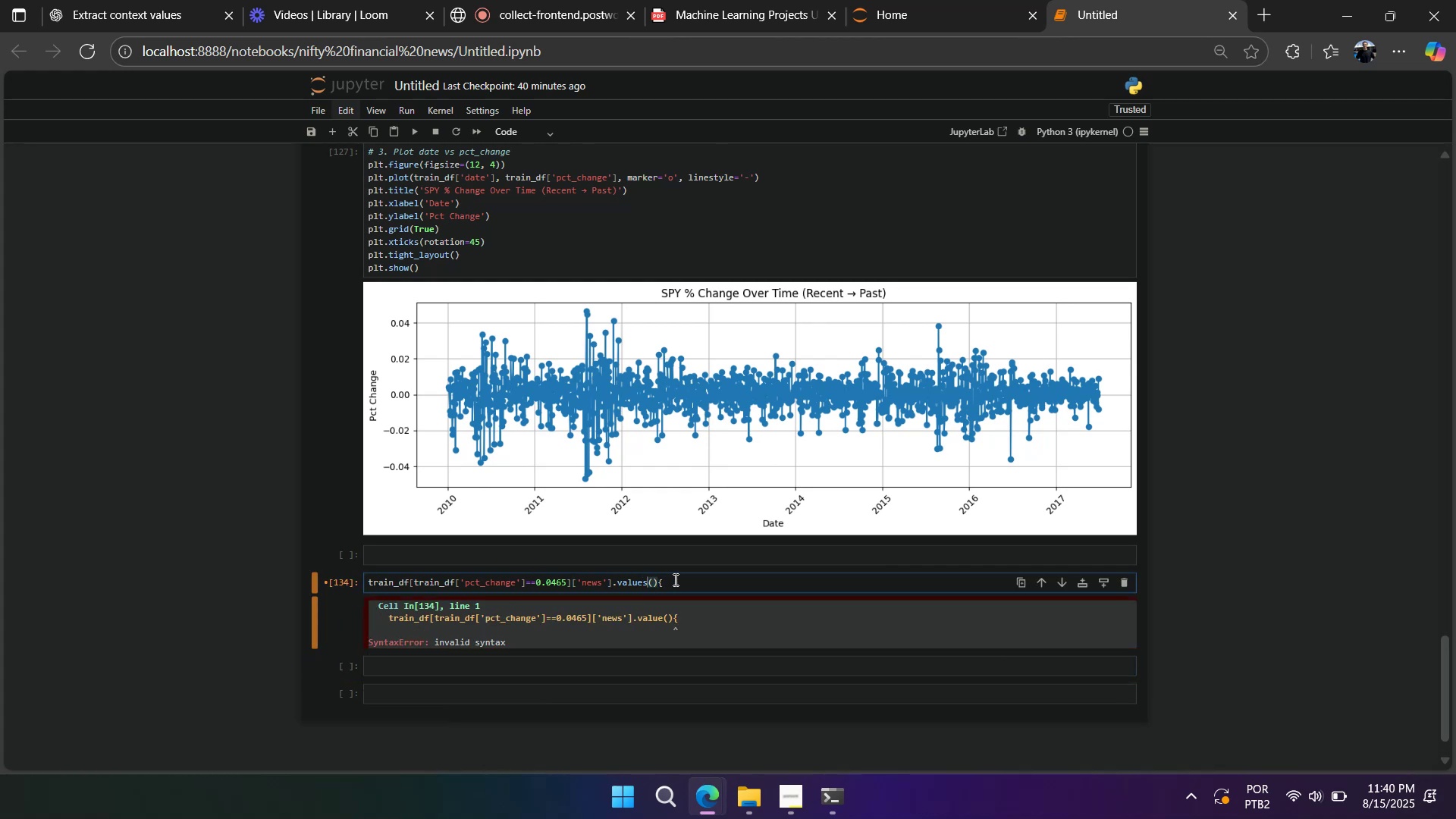 
double_click([674, 579])
 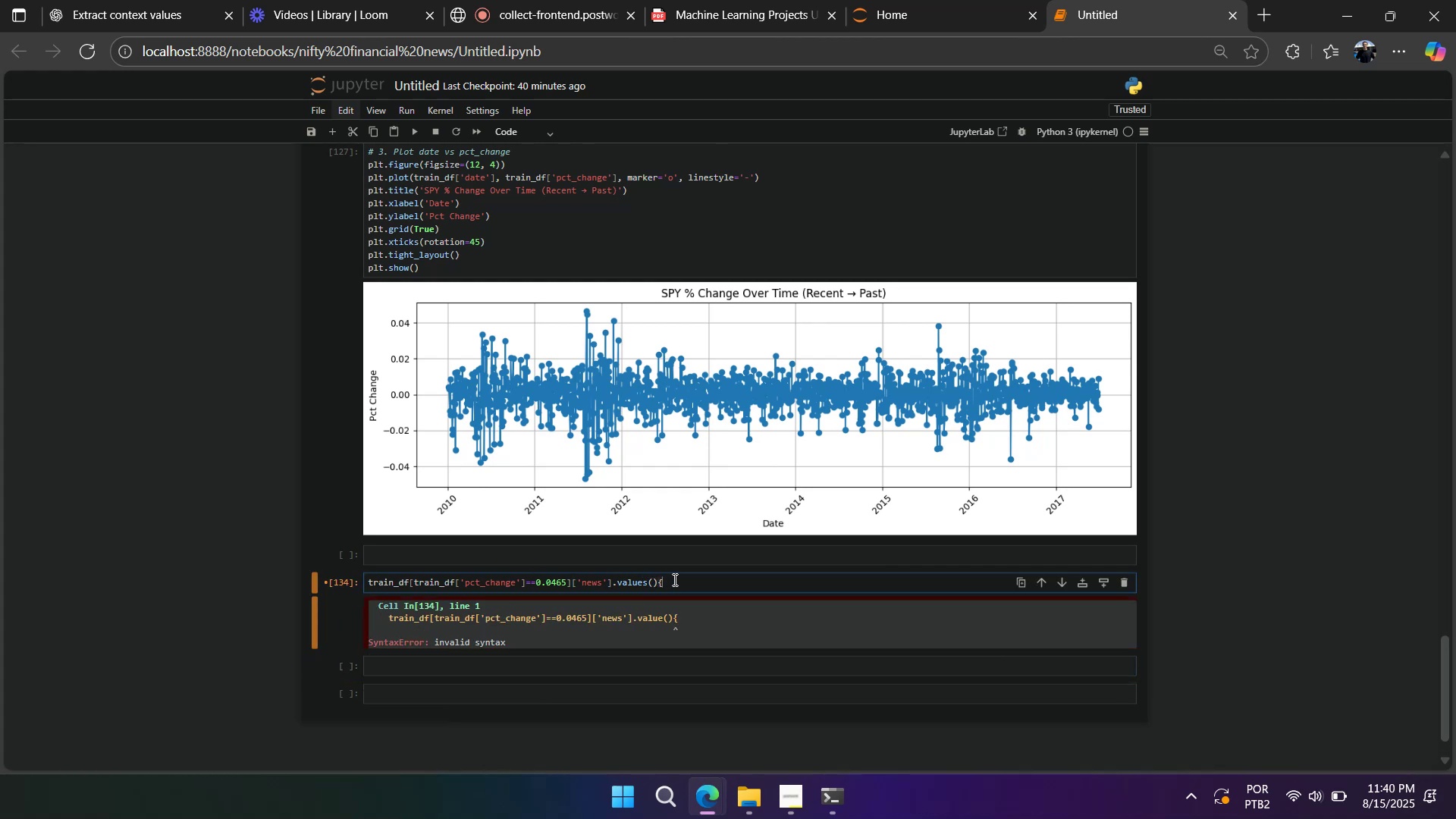 
key(Backspace)
 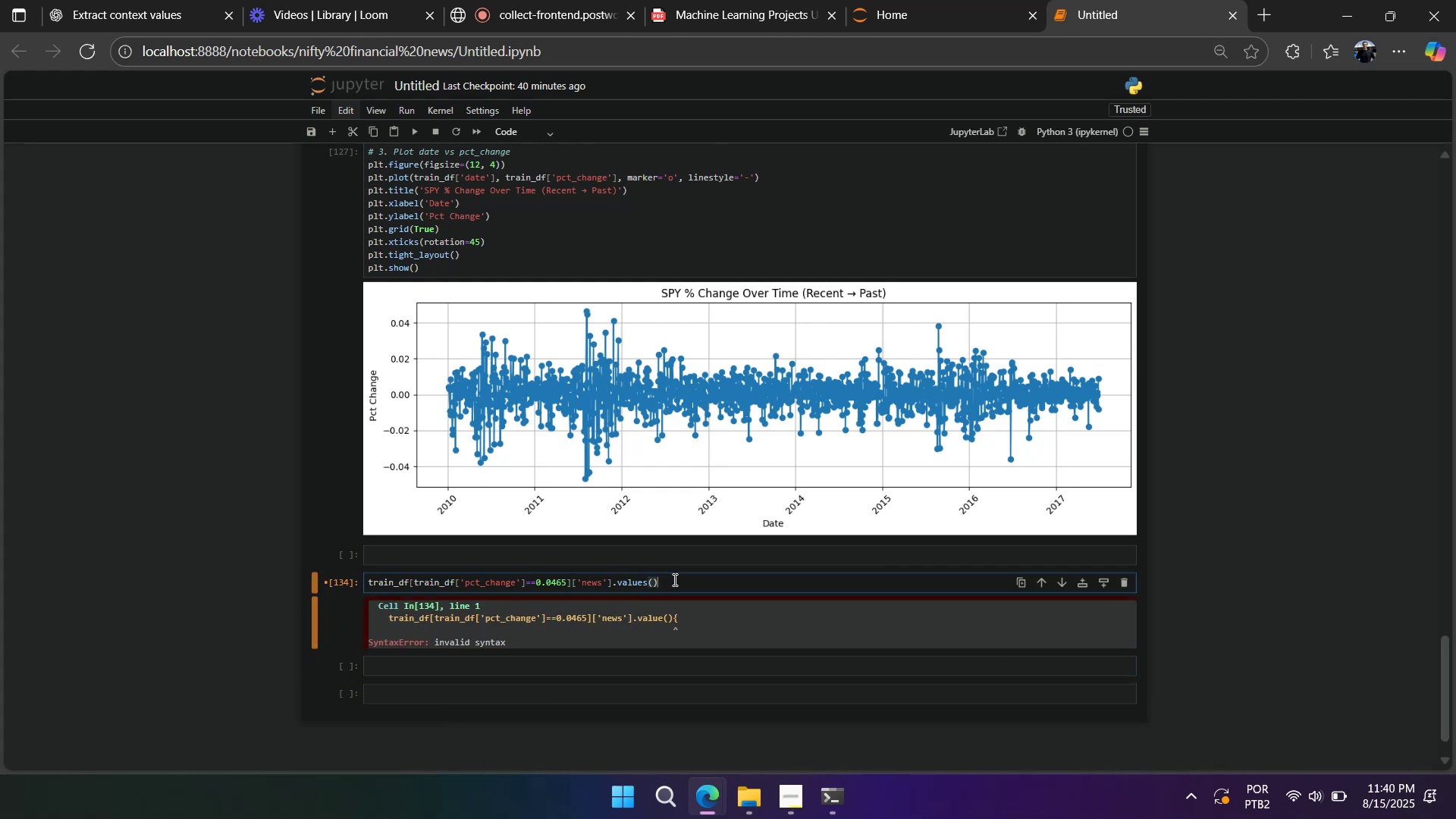 
key(Backspace)
 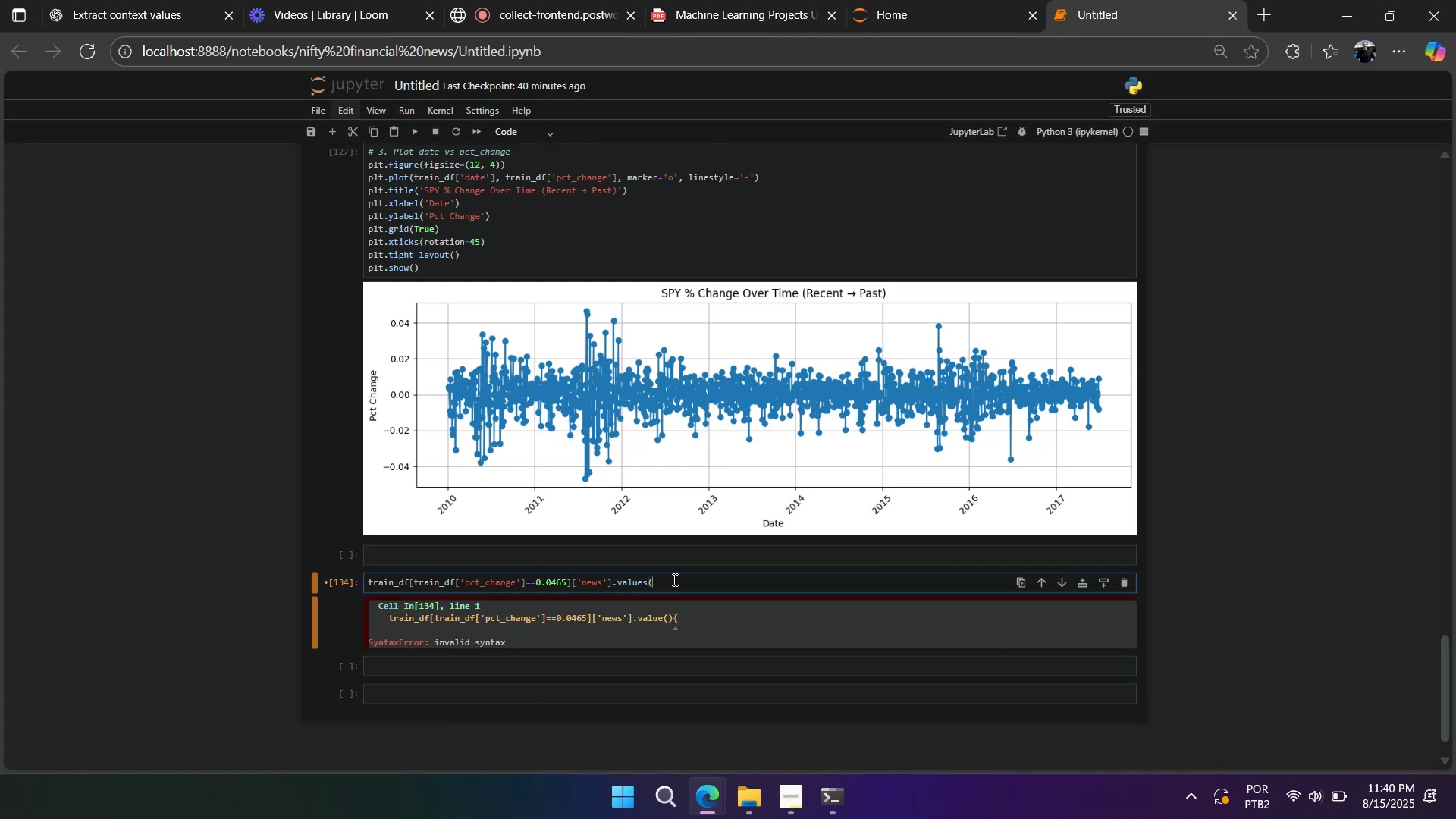 
key(Backspace)
 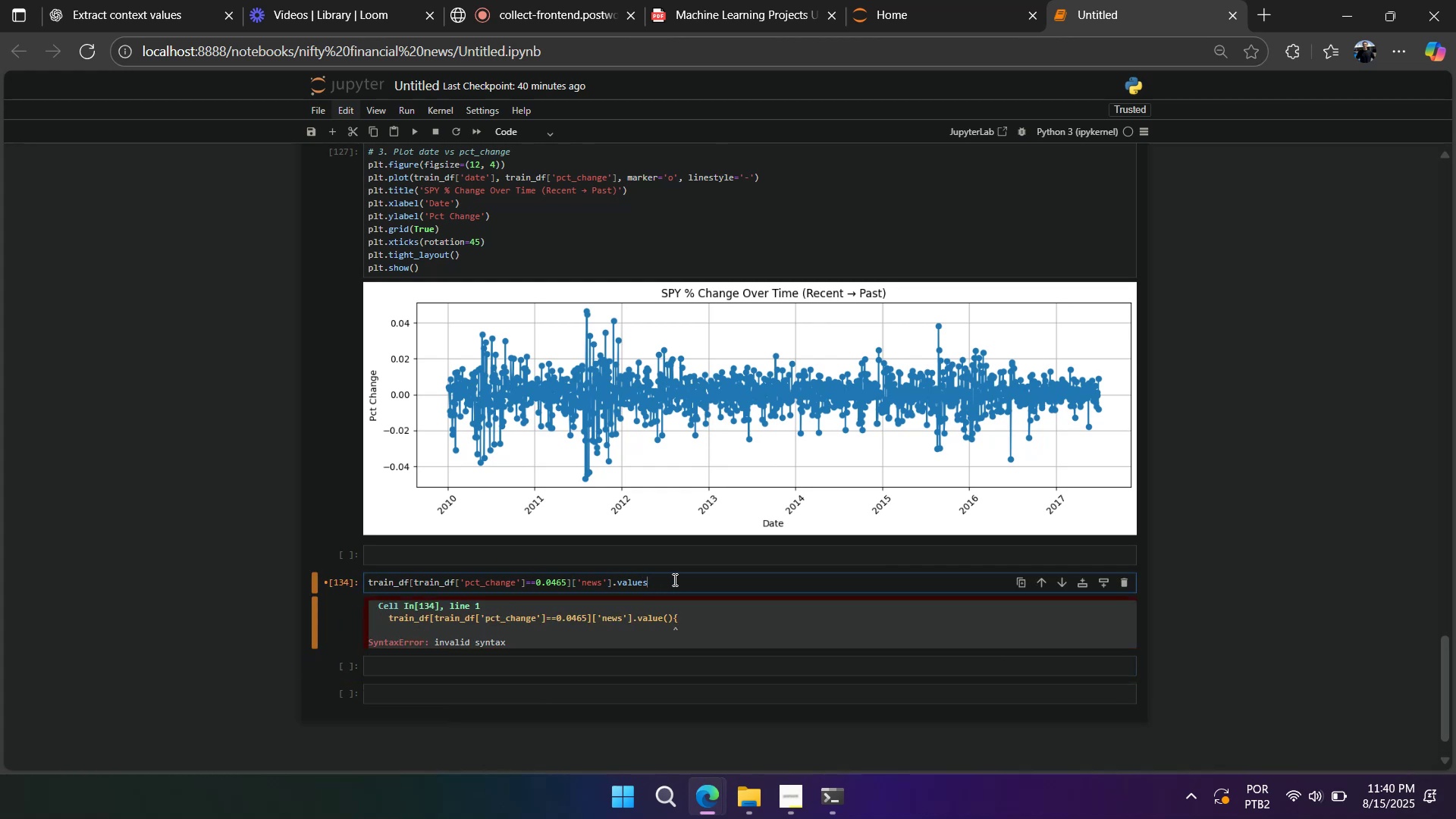 
key(Shift+Enter)
 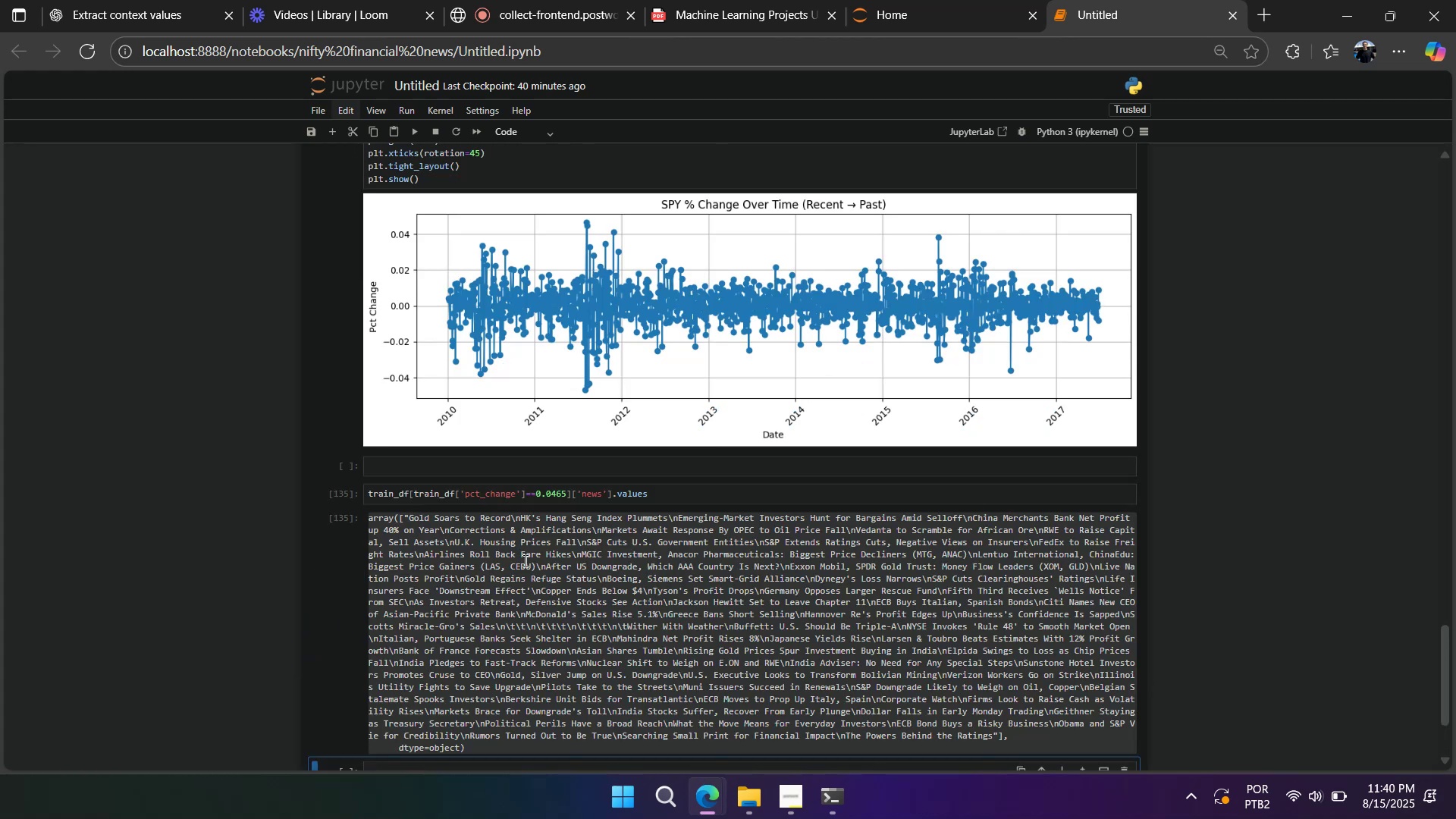 
left_click_drag(start_coordinate=[406, 522], to_coordinate=[999, 735])
 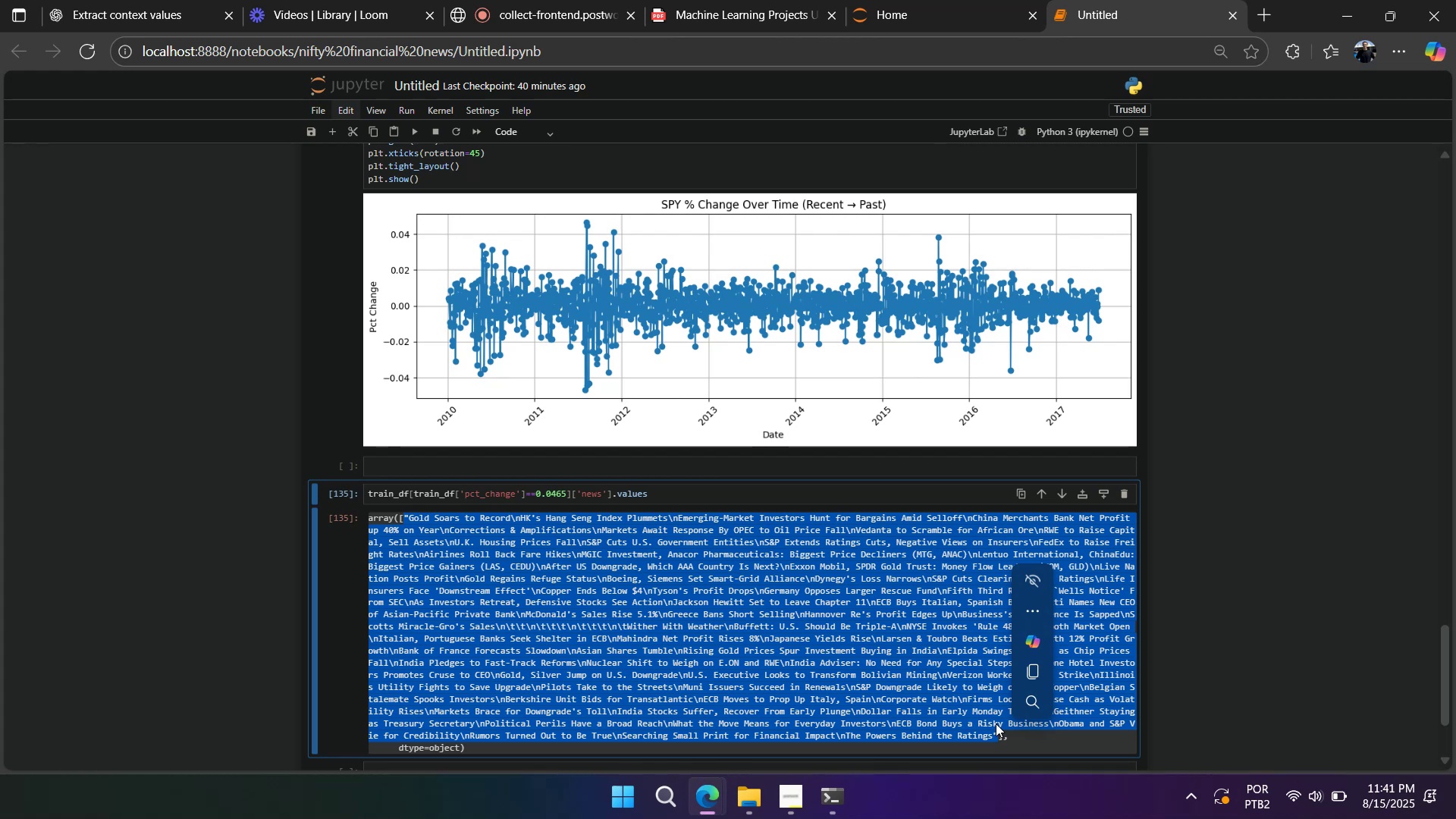 
wait(22.98)
 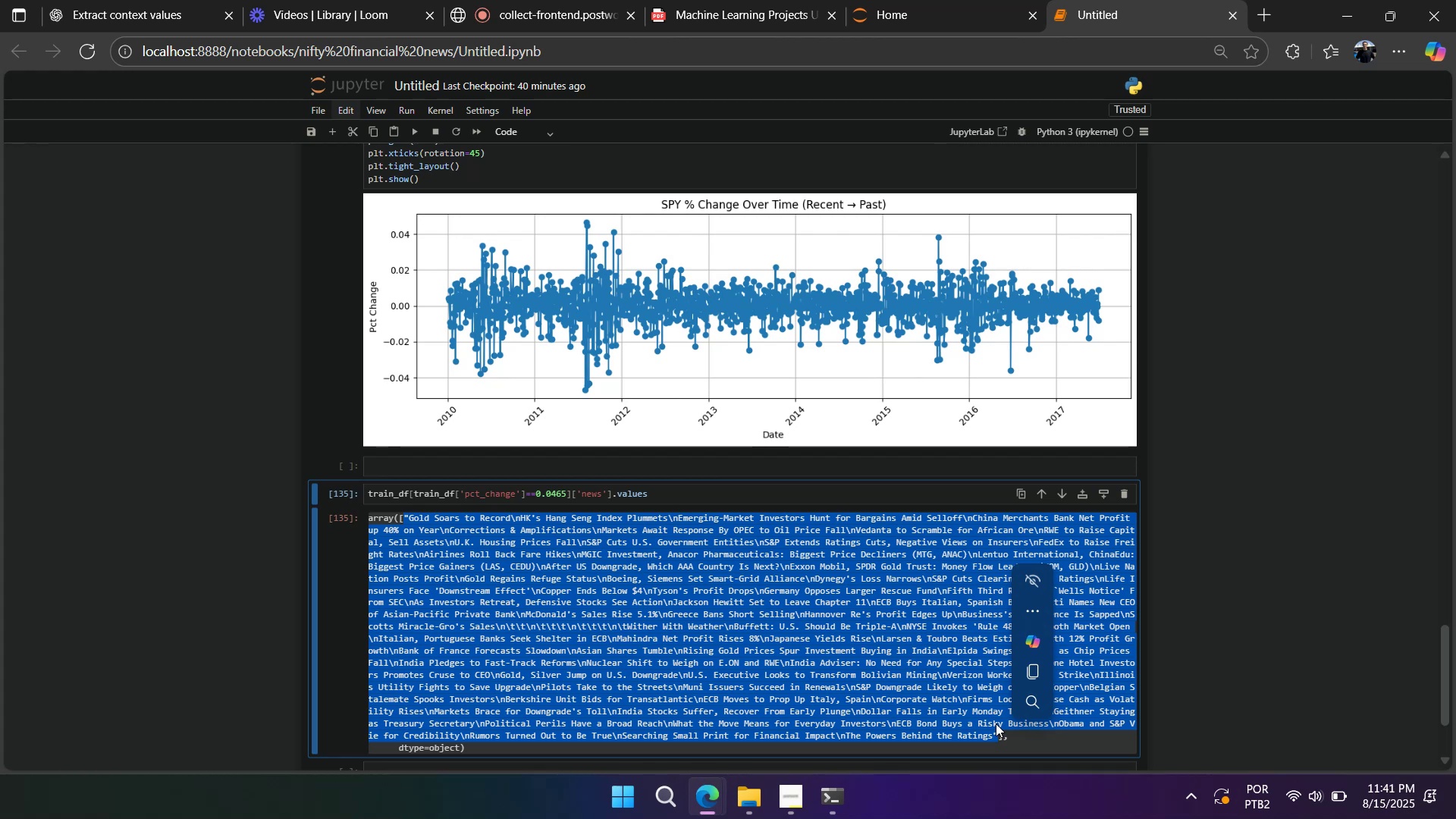 
scroll: coordinate [990, 704], scroll_direction: down, amount: 2.0
 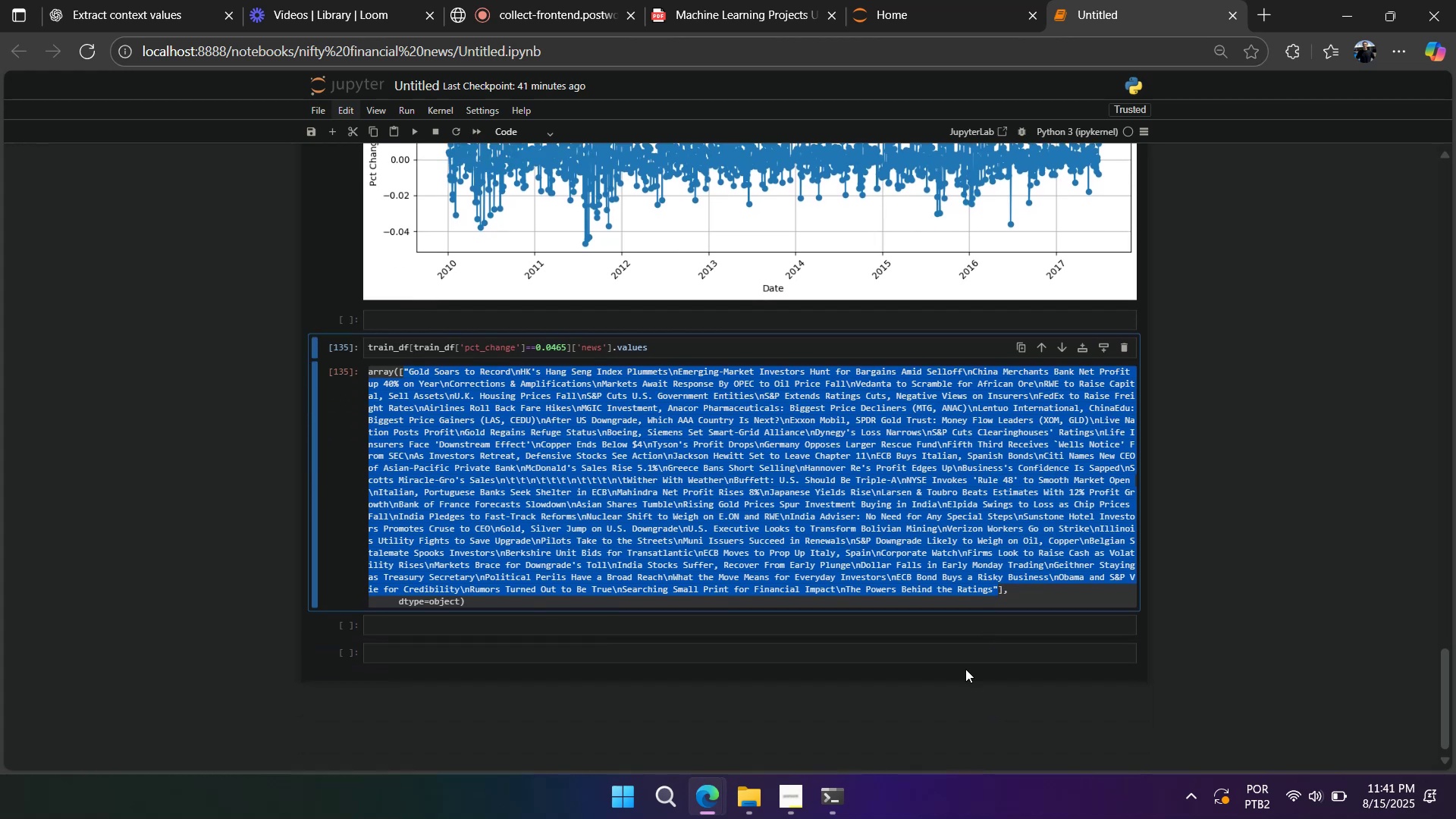 
left_click([844, 527])
 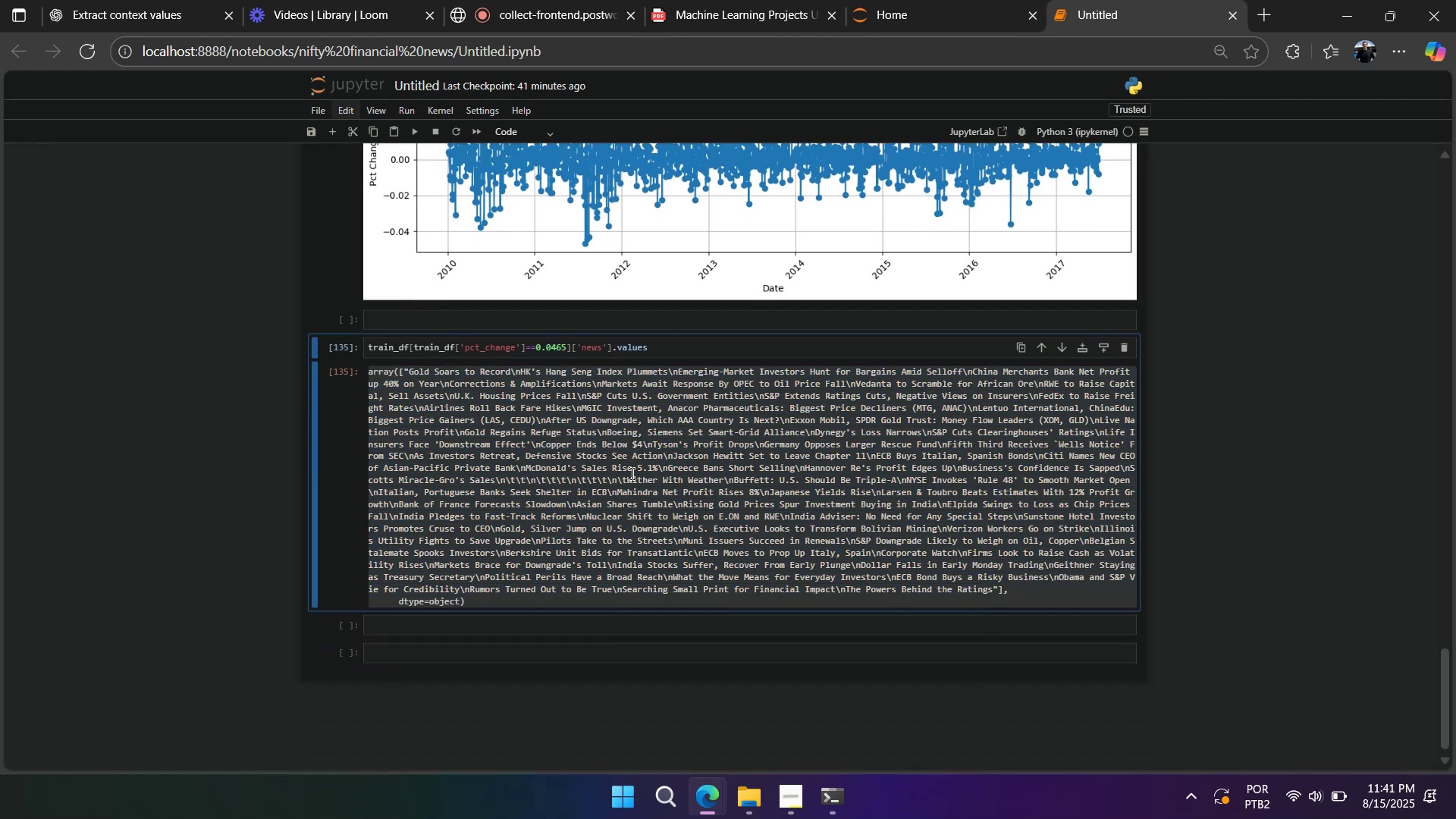 
scroll: coordinate [576, 454], scroll_direction: up, amount: 2.0
 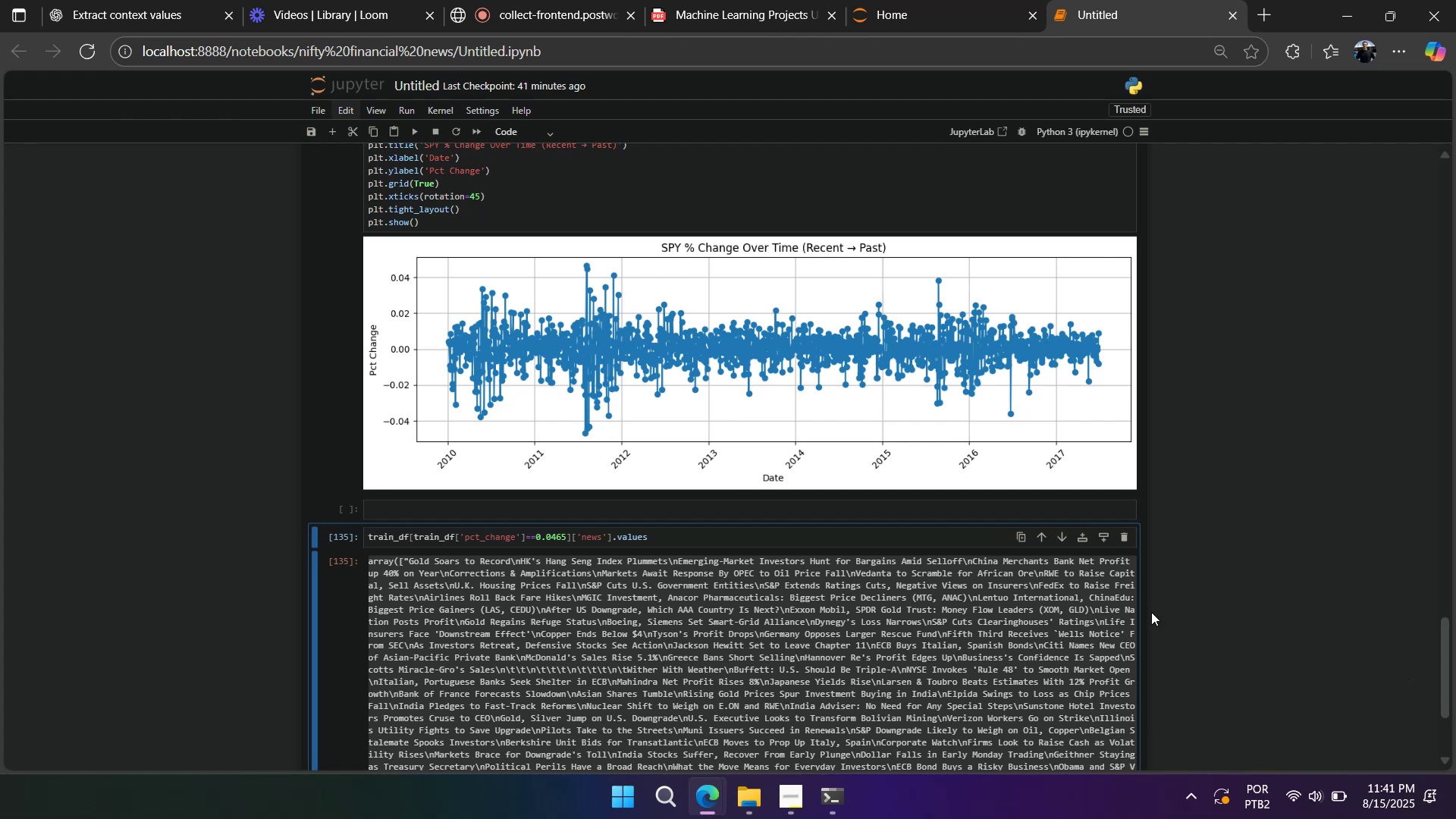 
wait(12.12)
 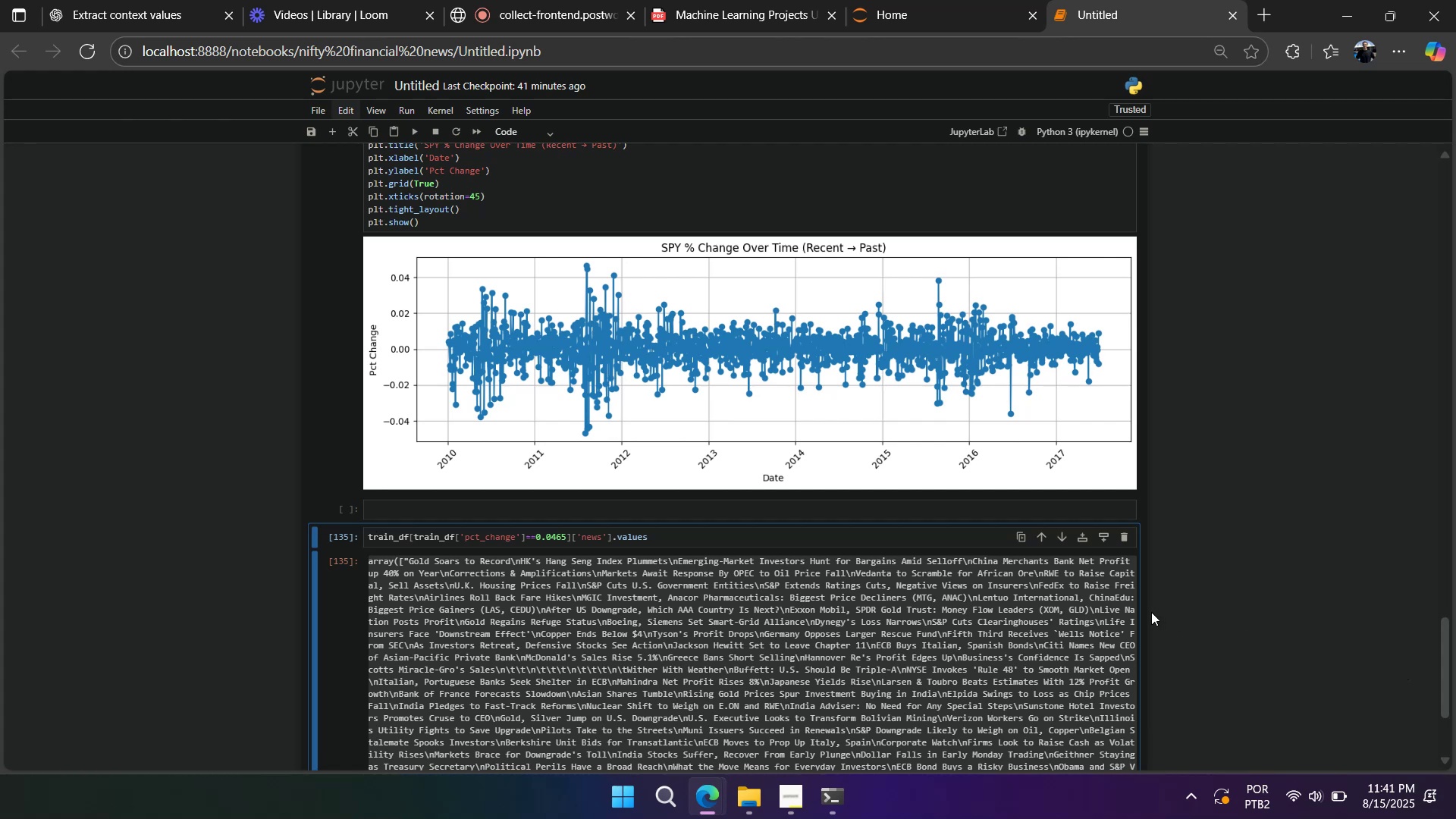 
scroll: coordinate [1151, 612], scroll_direction: down, amount: 1.0
 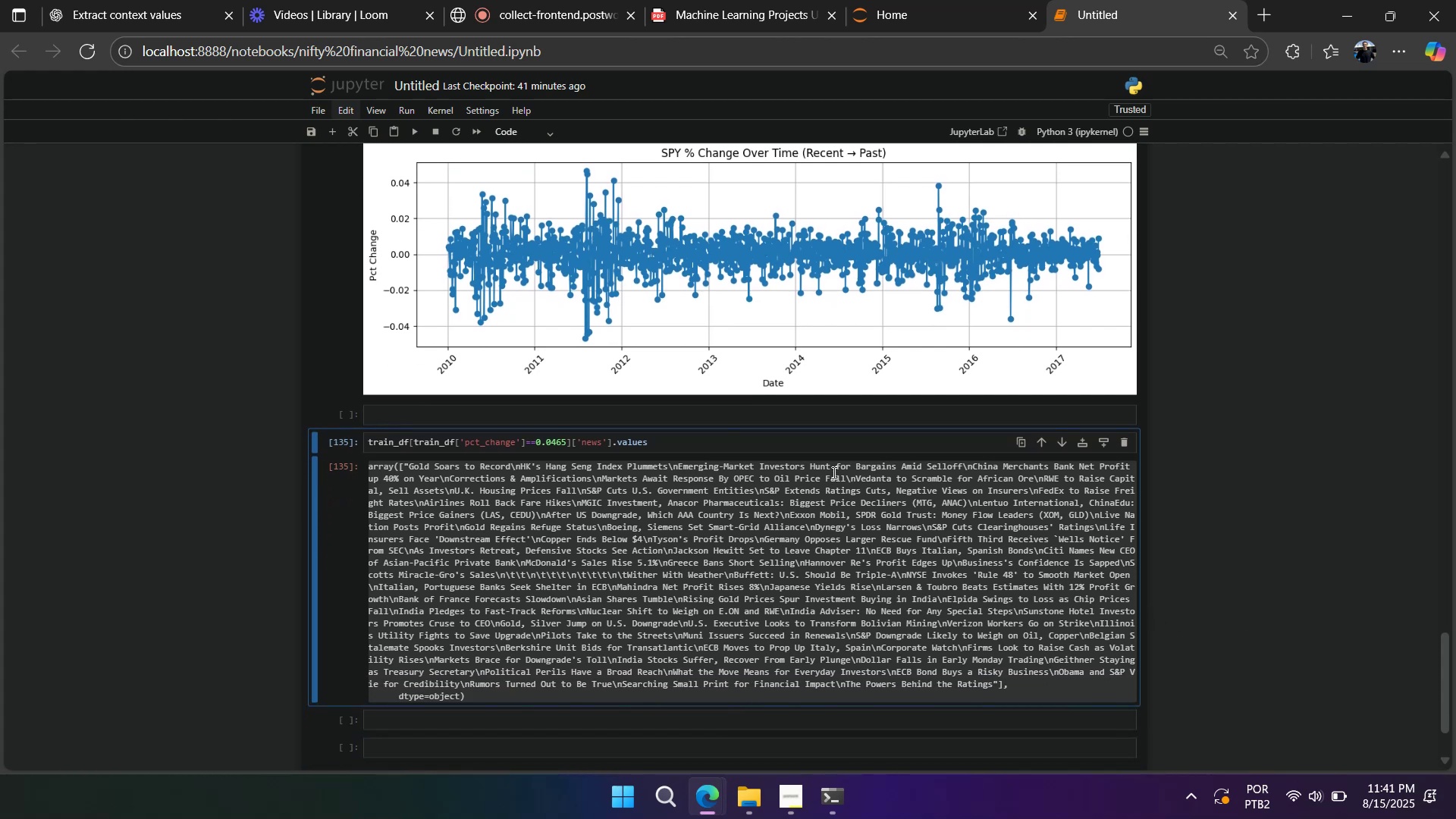 
scroll: coordinate [825, 463], scroll_direction: up, amount: 11.0
 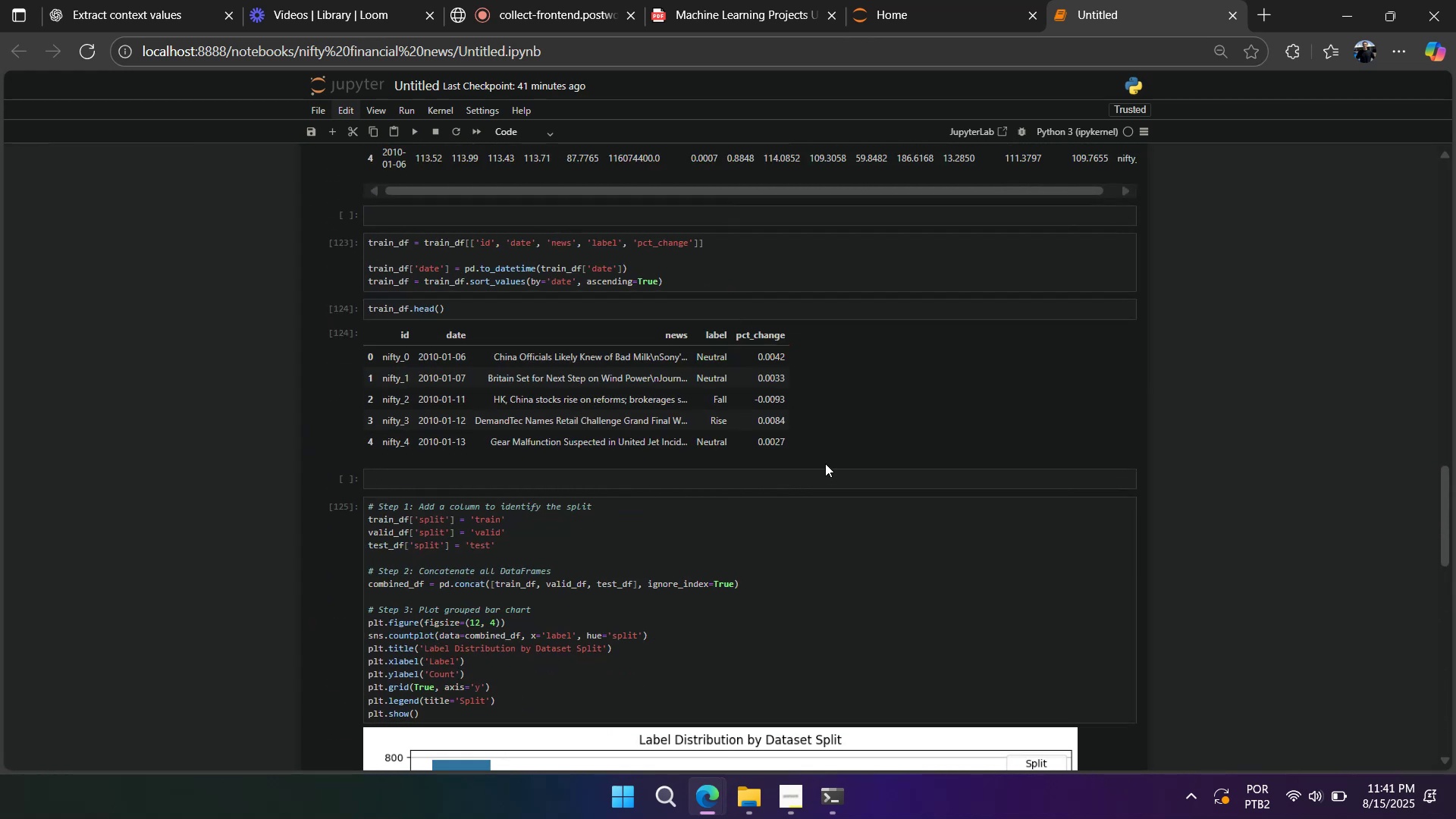 
wait(7.3)
 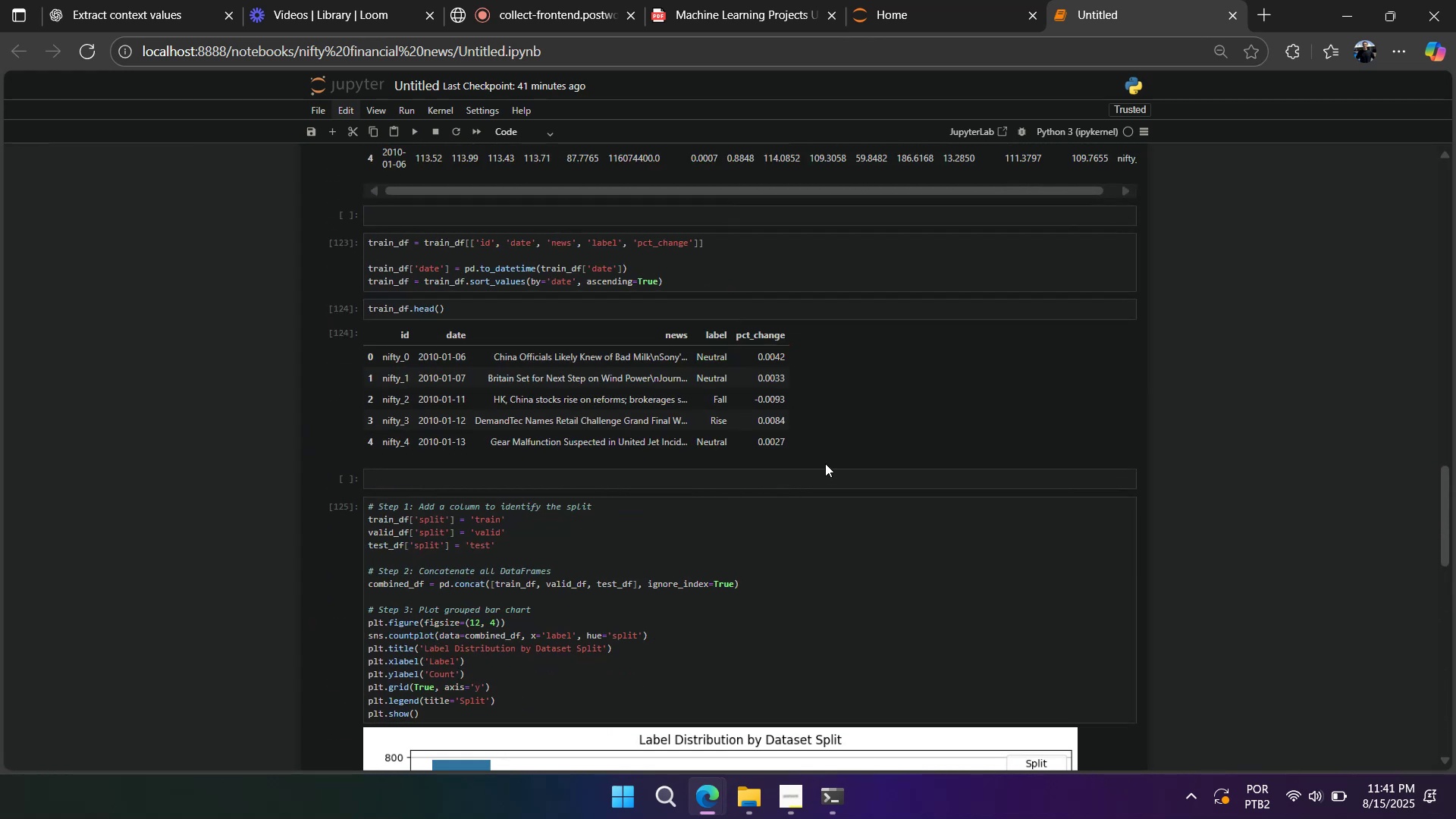 
scroll: coordinate [661, 497], scroll_direction: down, amount: 13.0
 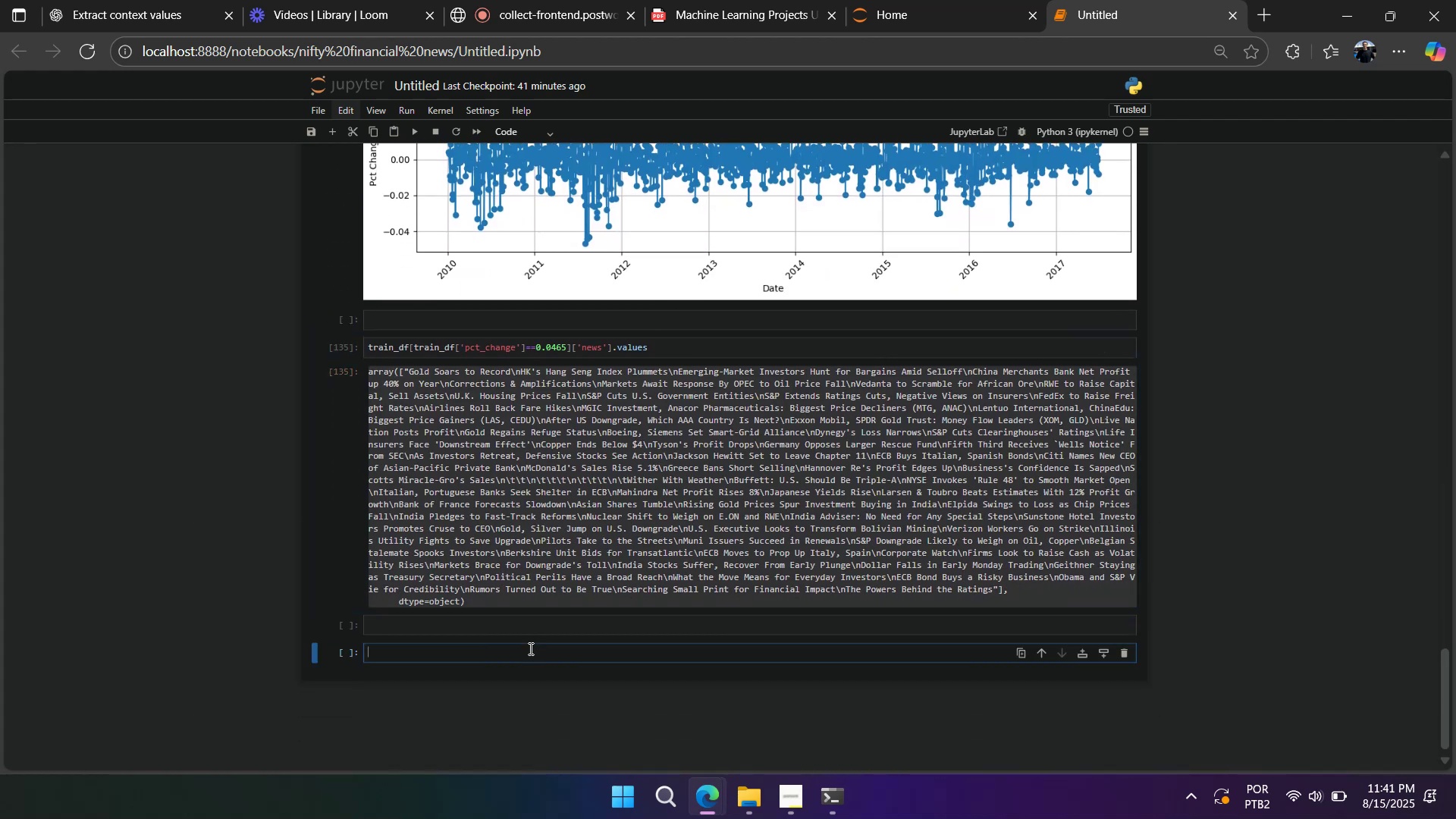 
double_click([337, 659])
 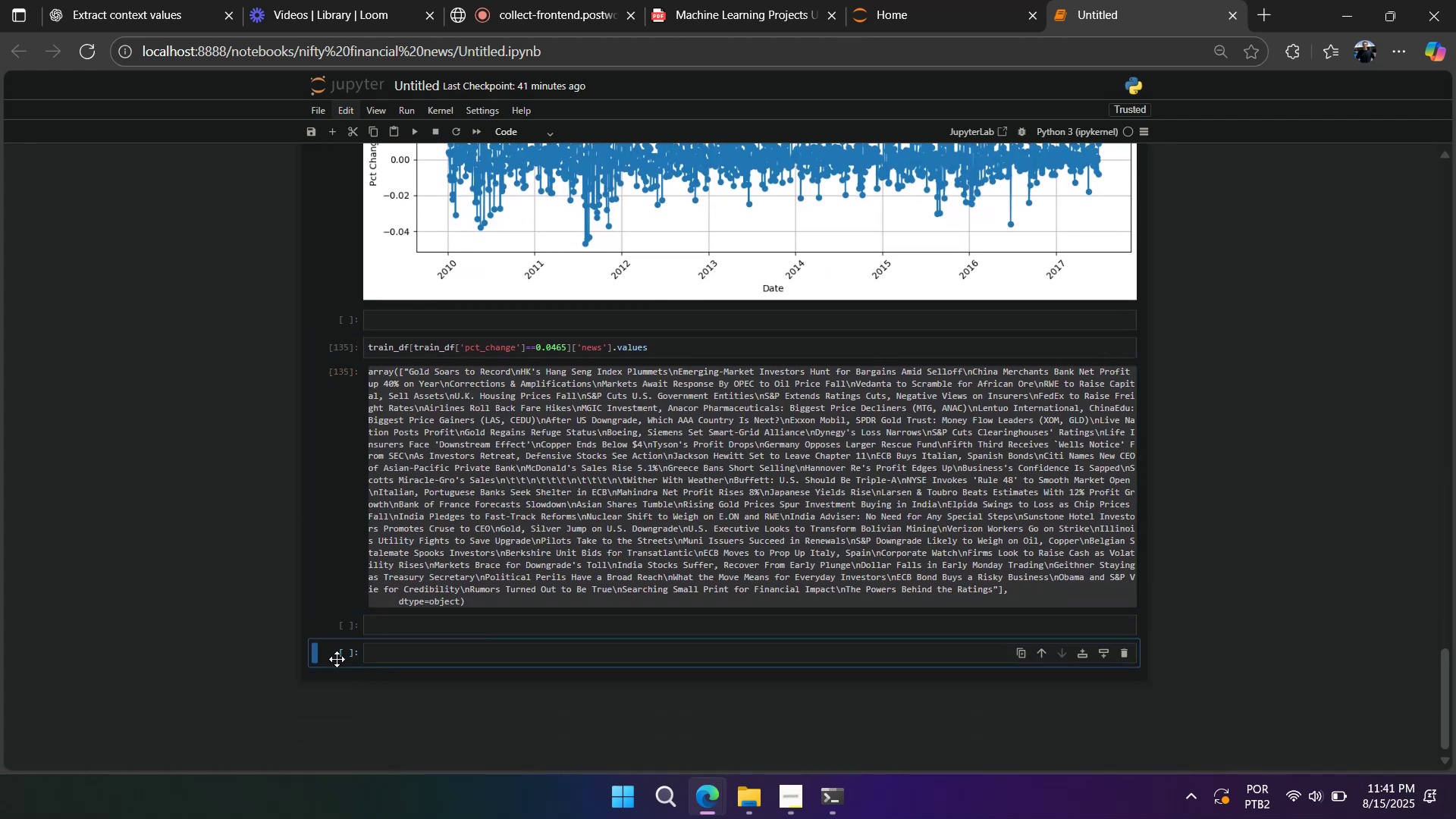 
type(aaaaaatrain_market_Df)
 